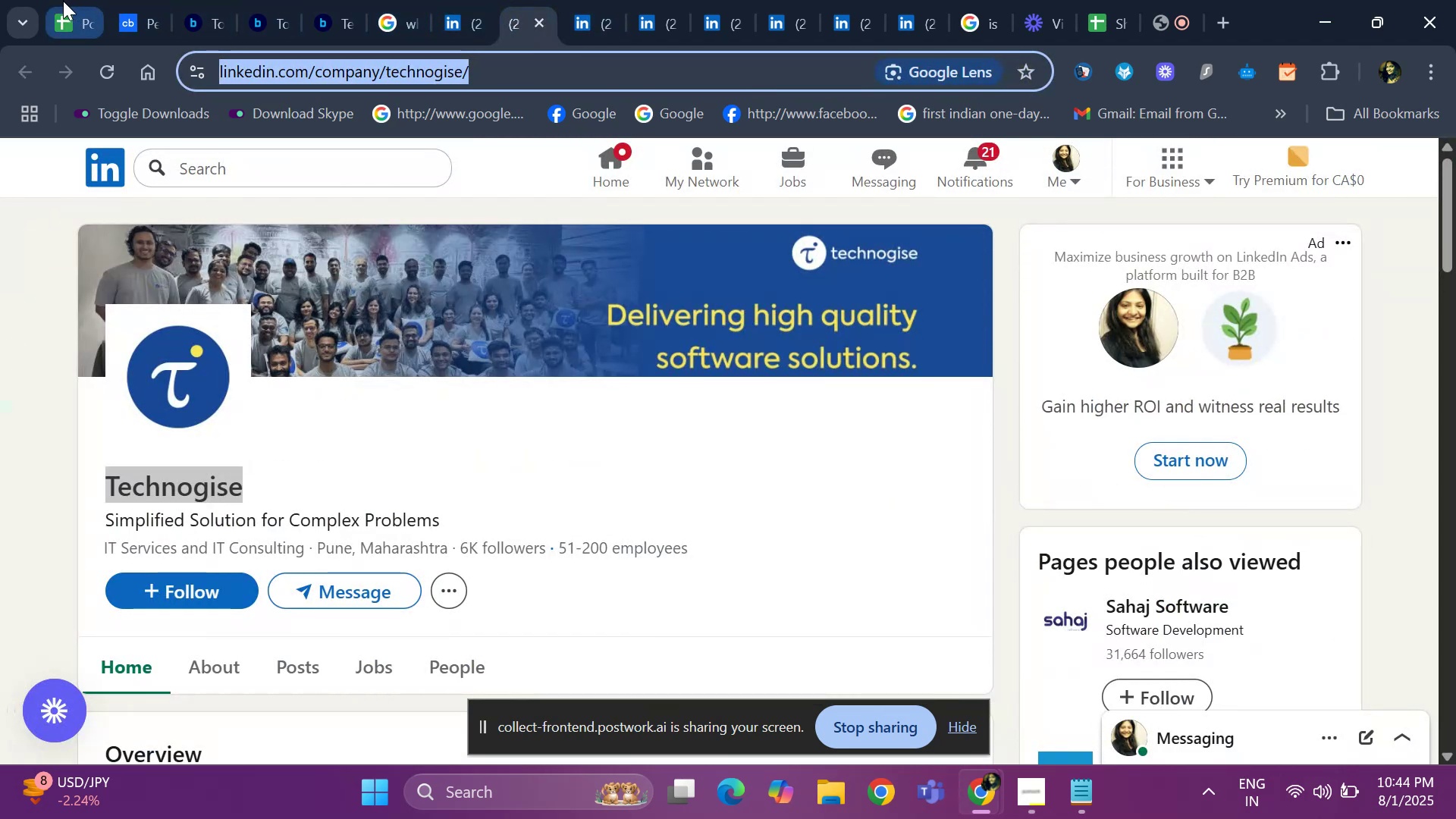 
left_click([62, 1])
 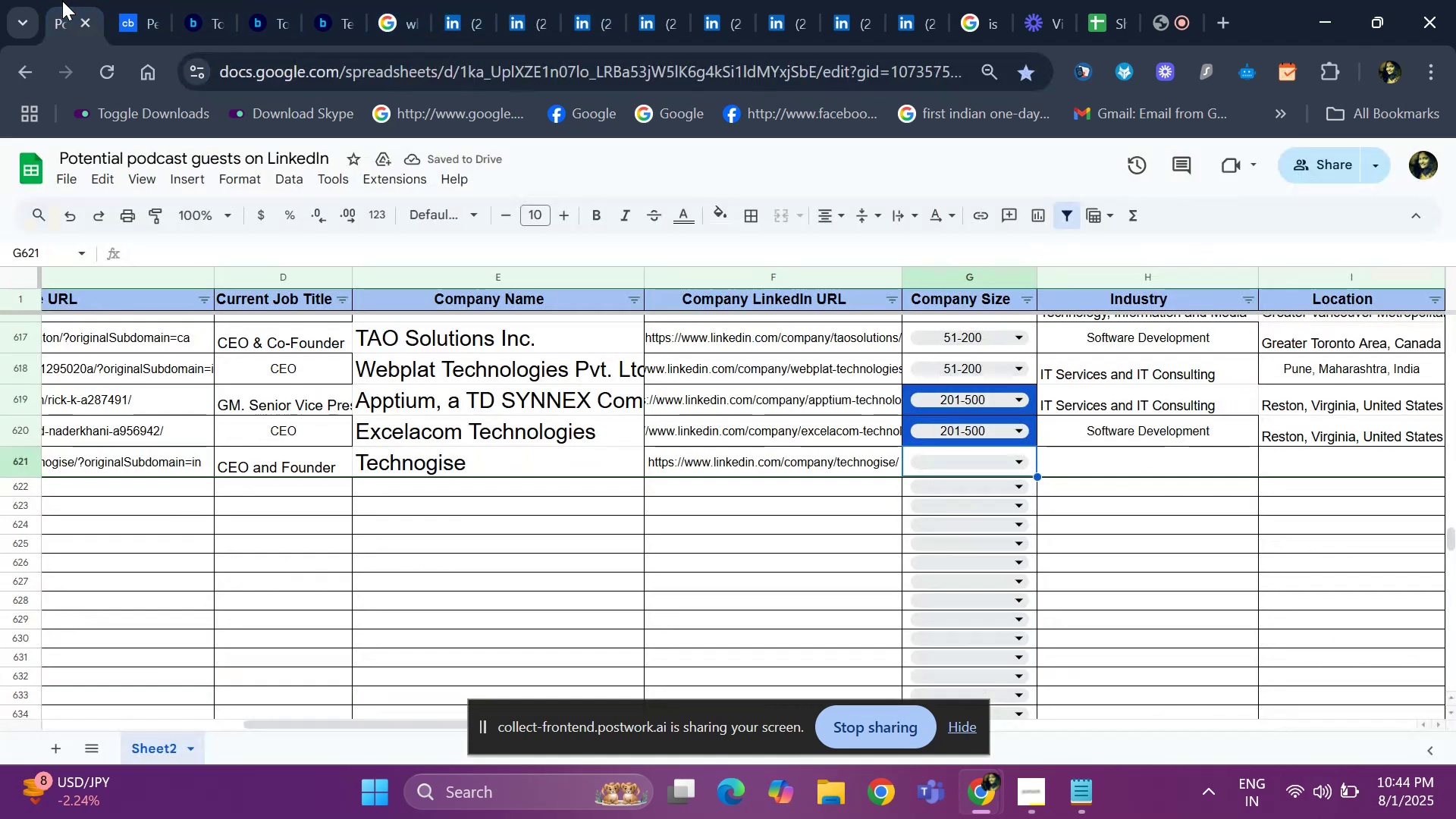 
key(Enter)
 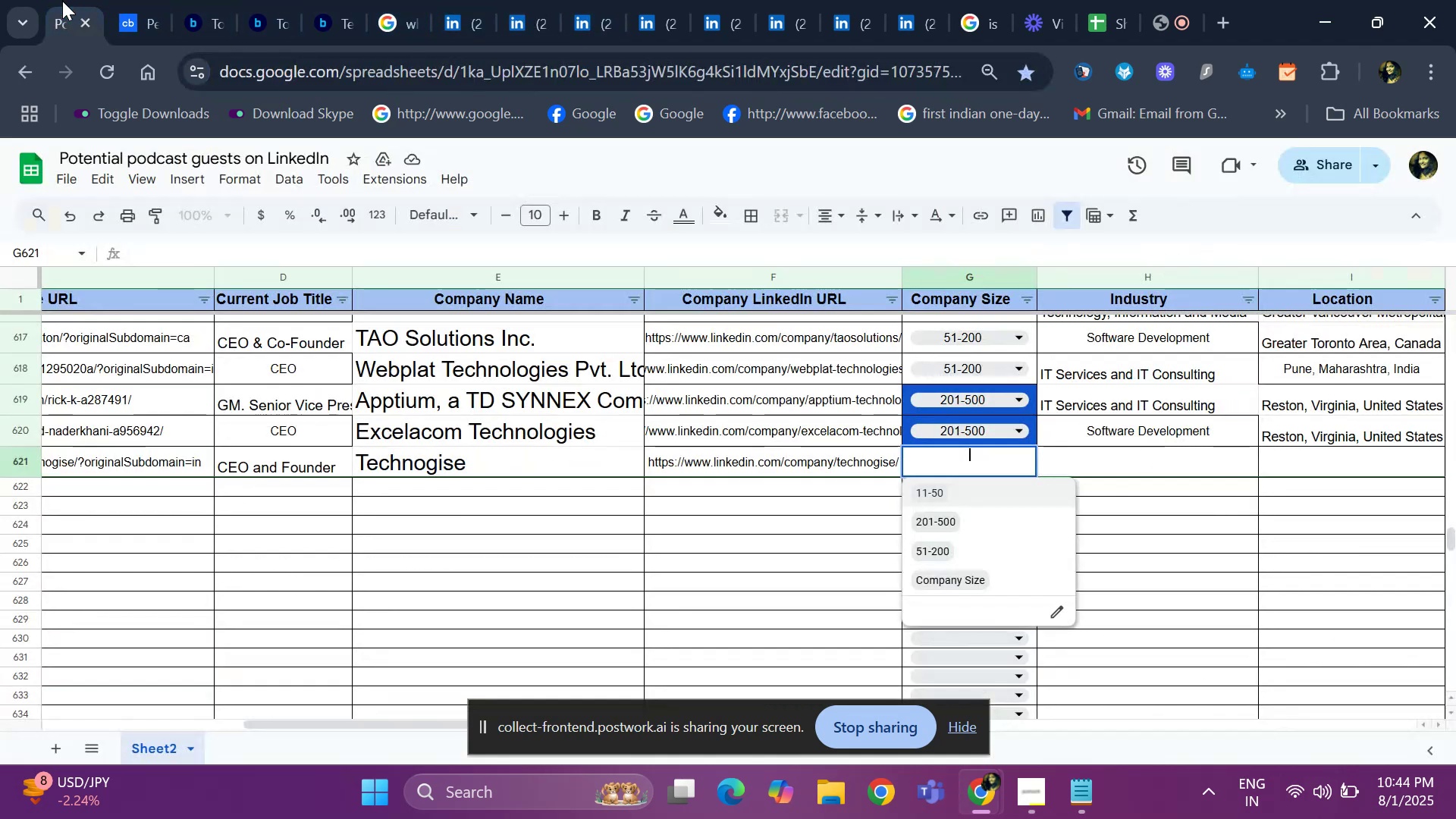 
key(ArrowDown)
 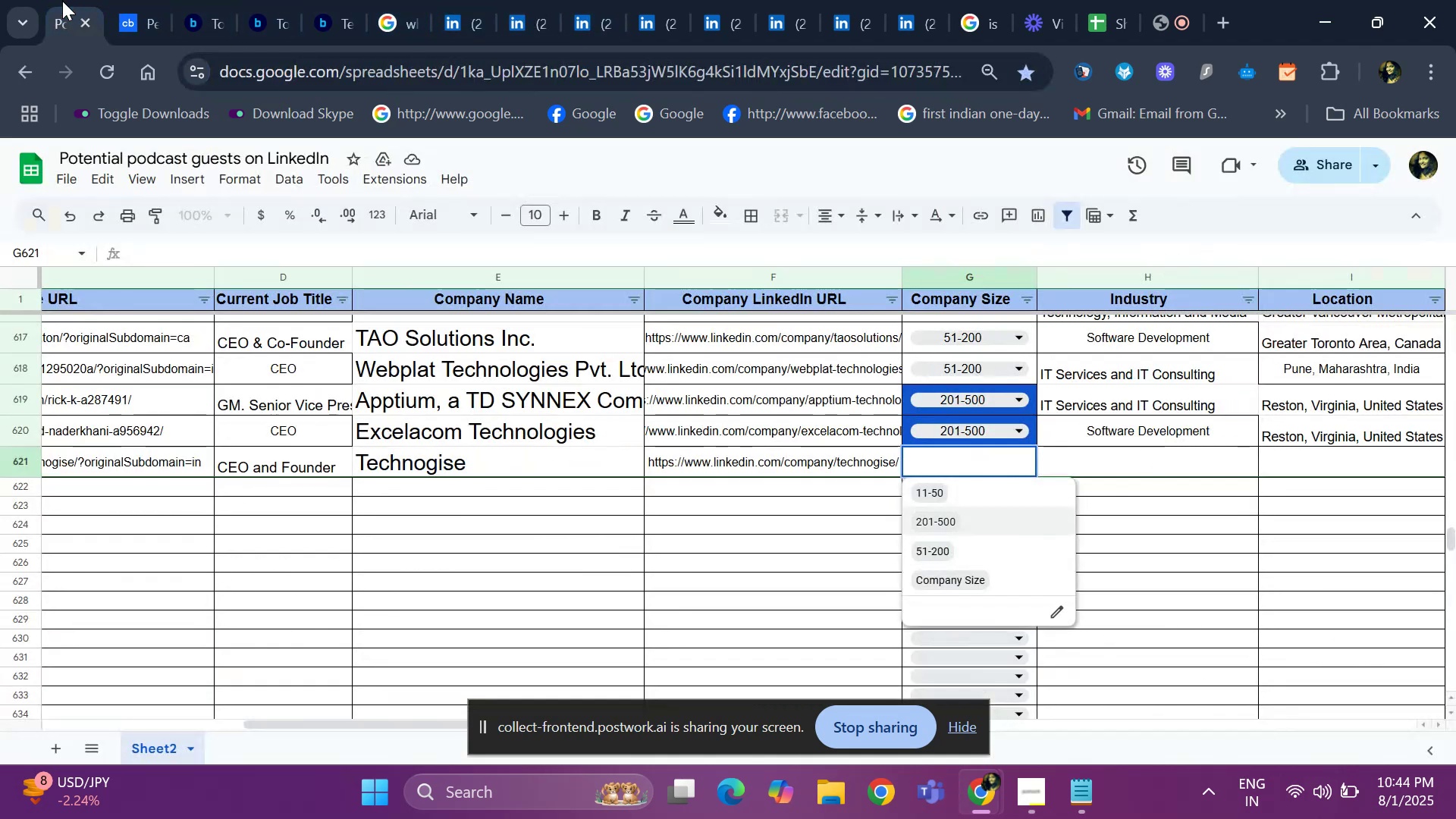 
key(ArrowDown)
 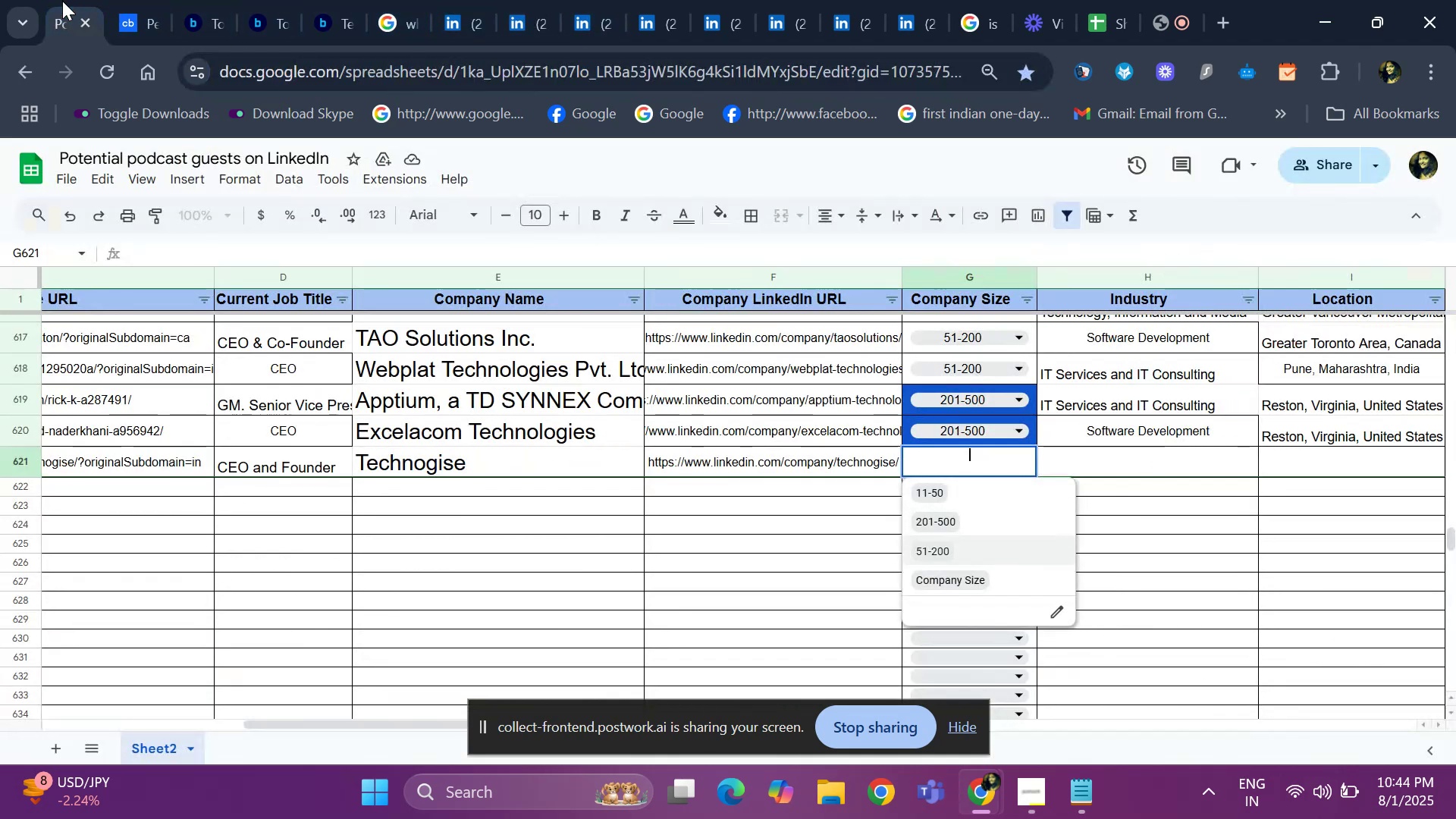 
key(Enter)
 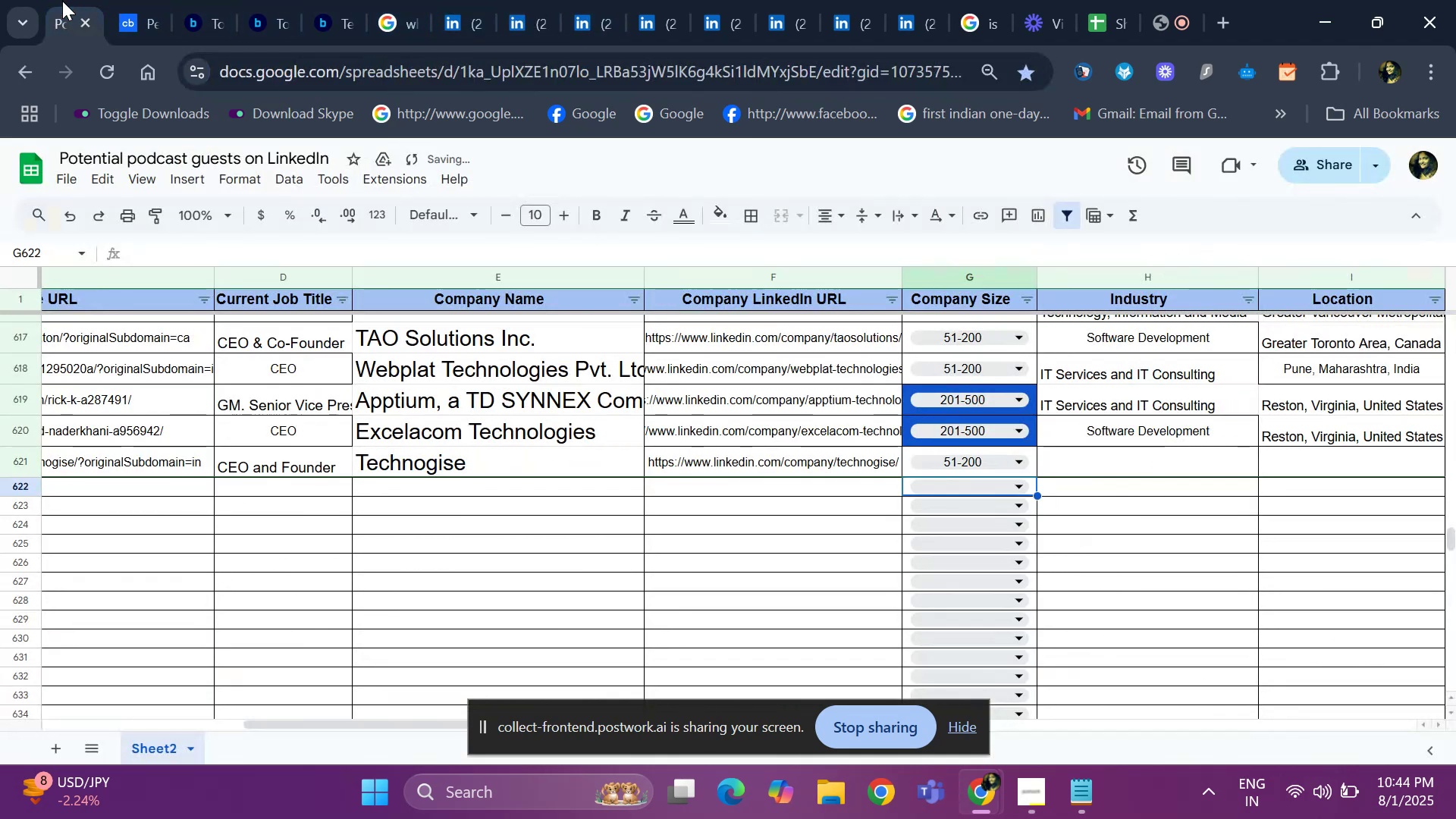 
key(ArrowUp)
 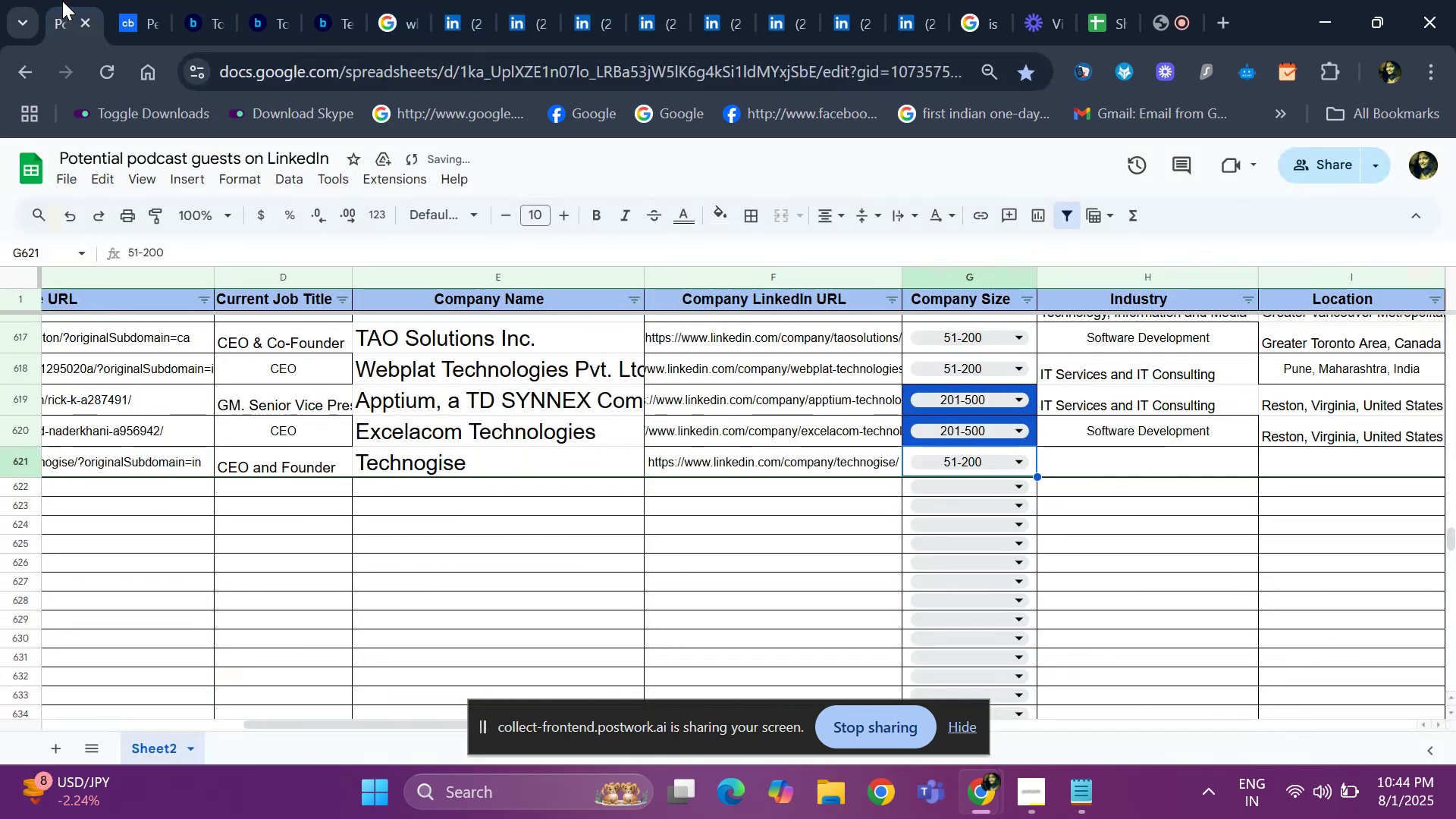 
key(ArrowRight)
 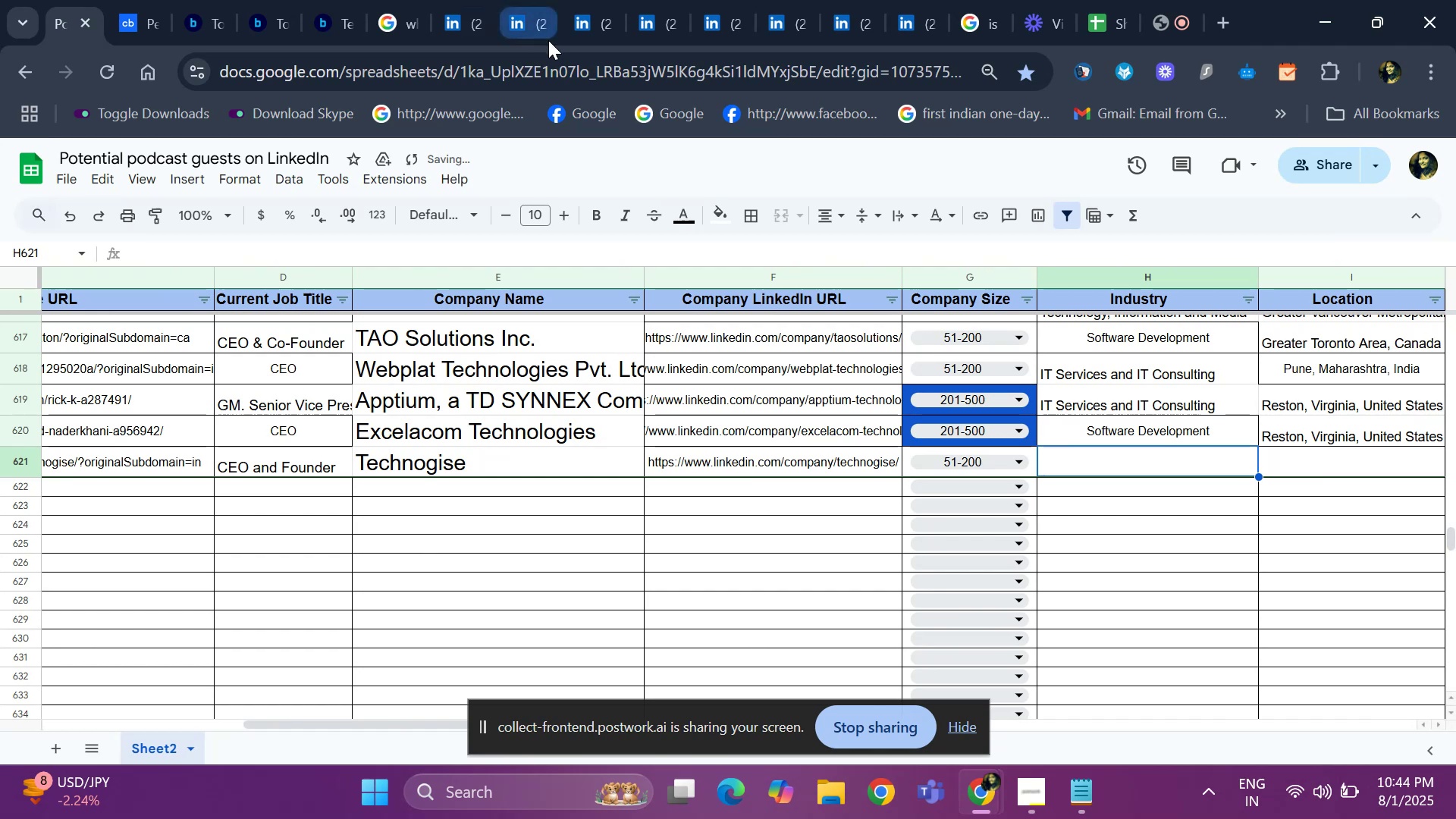 
left_click([548, 40])
 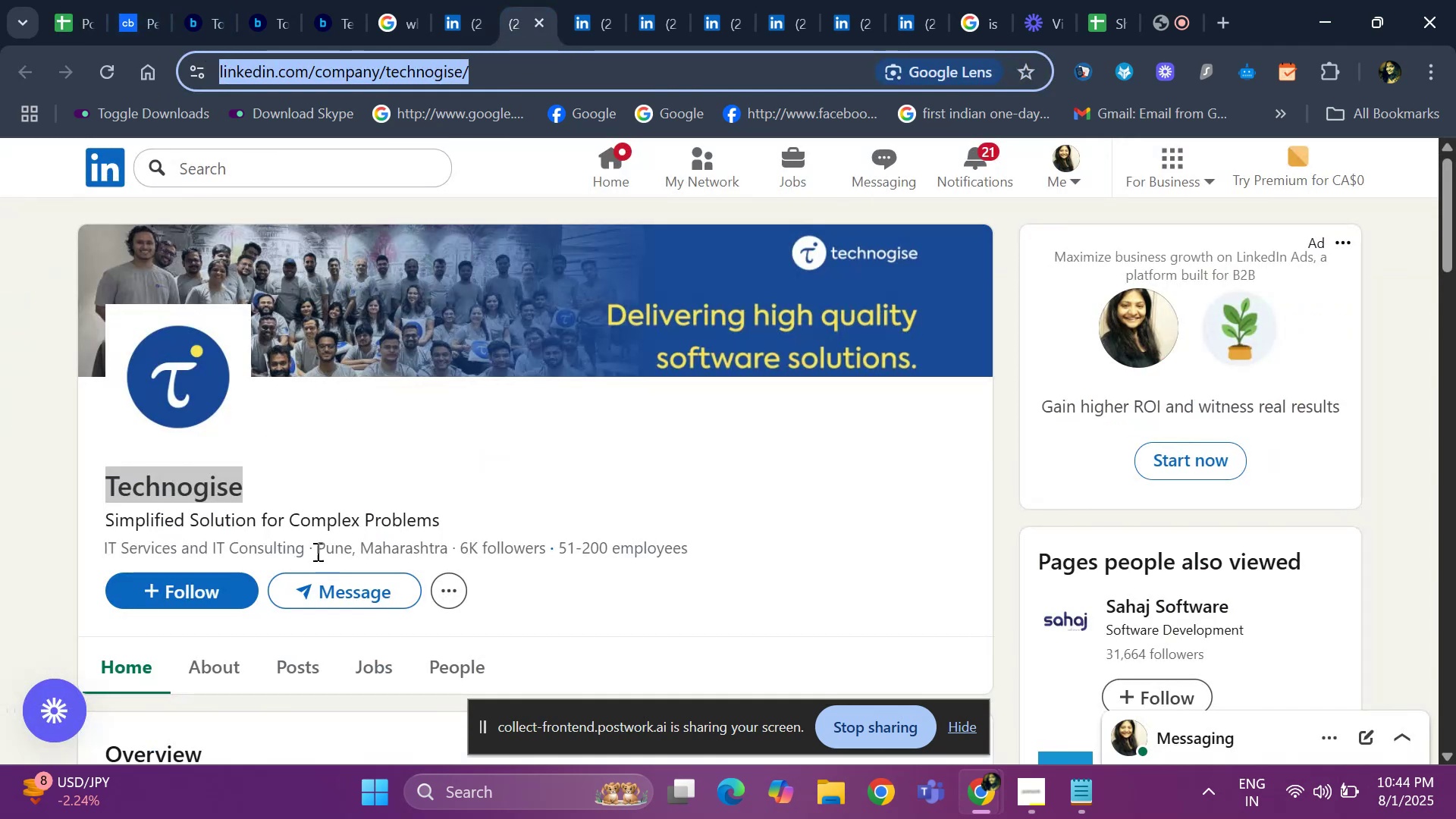 
left_click_drag(start_coordinate=[306, 542], to_coordinate=[78, 540])
 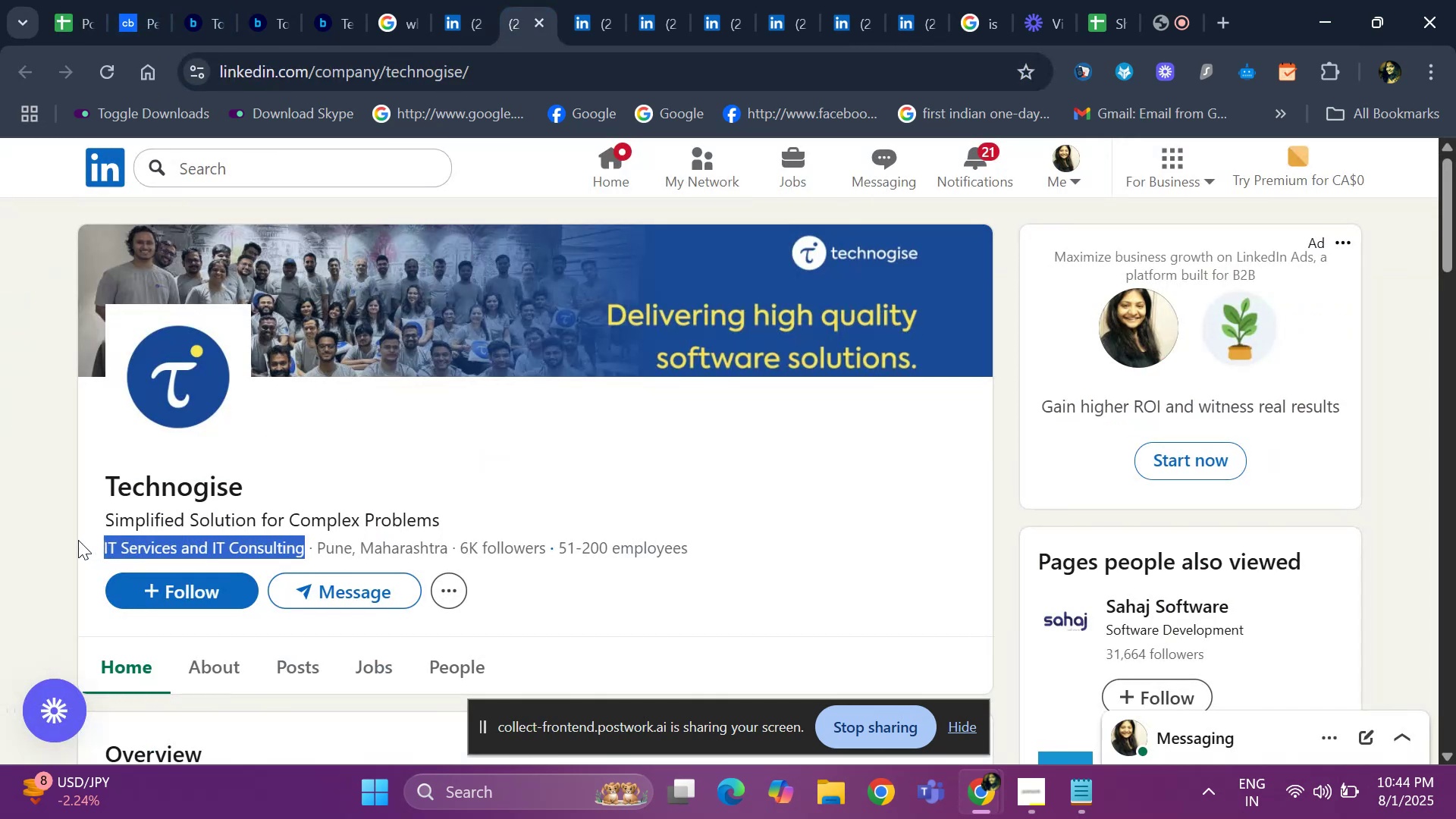 
key(Control+ControlLeft)
 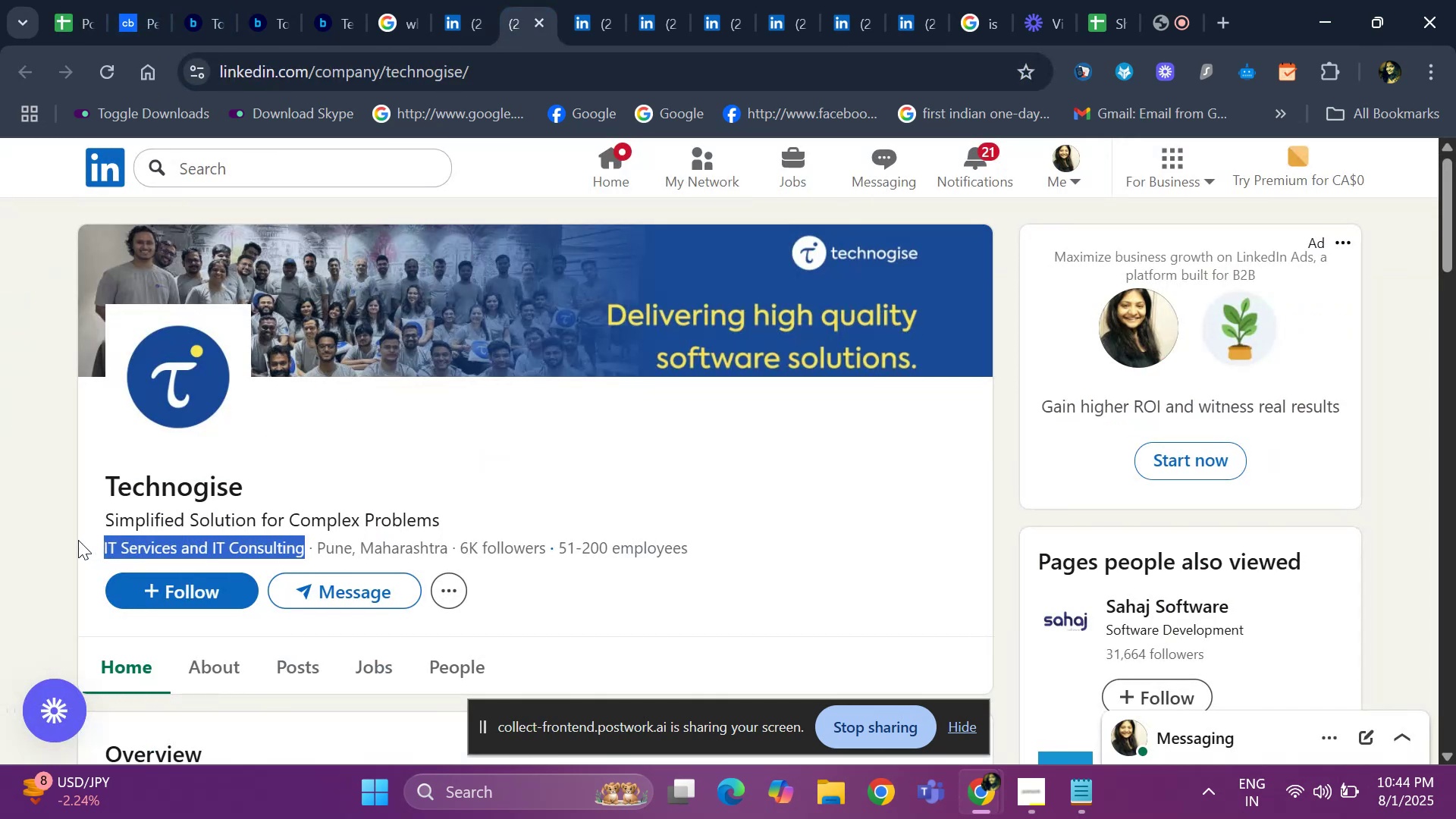 
key(Control+C)
 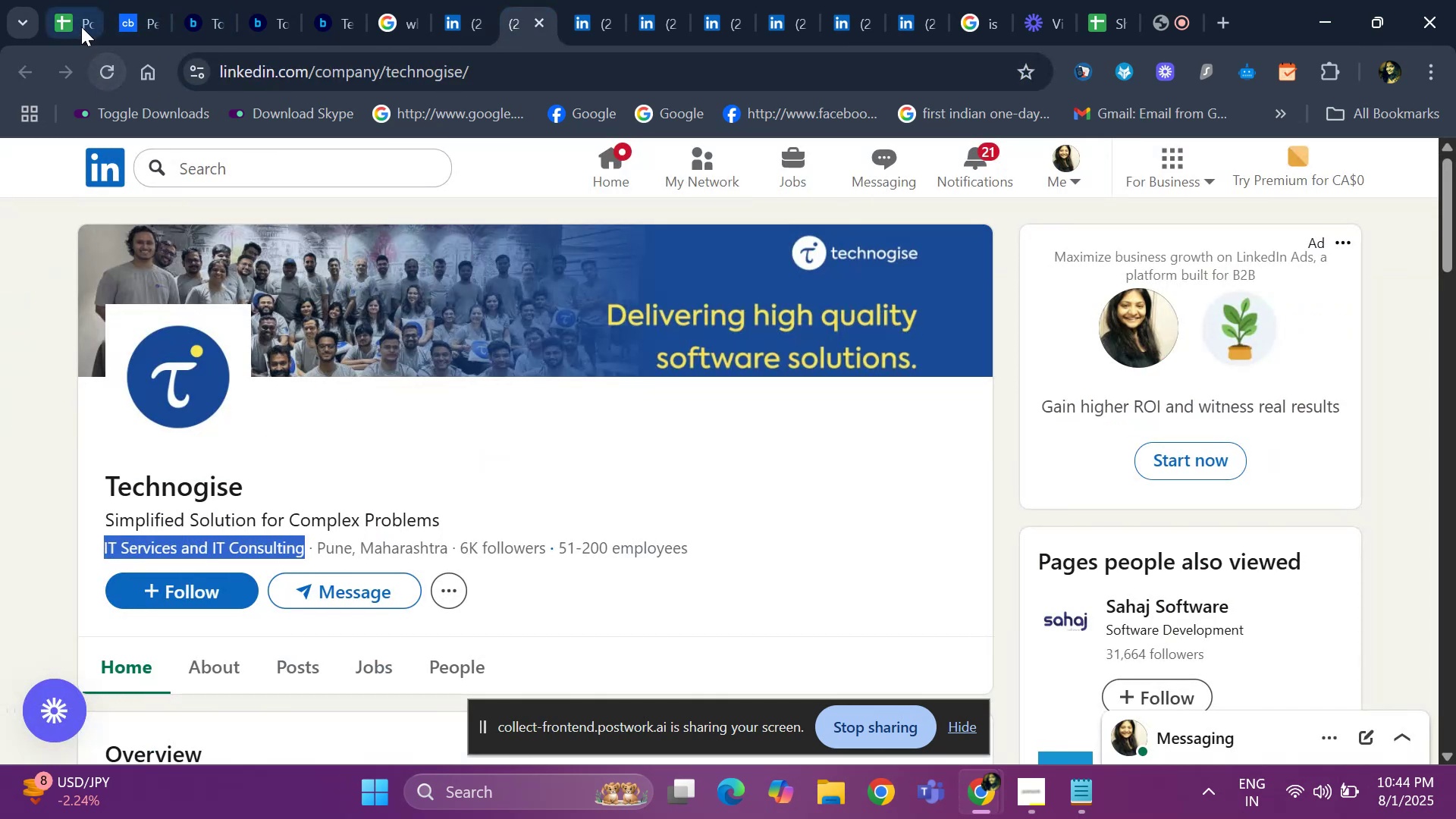 
left_click([81, 19])
 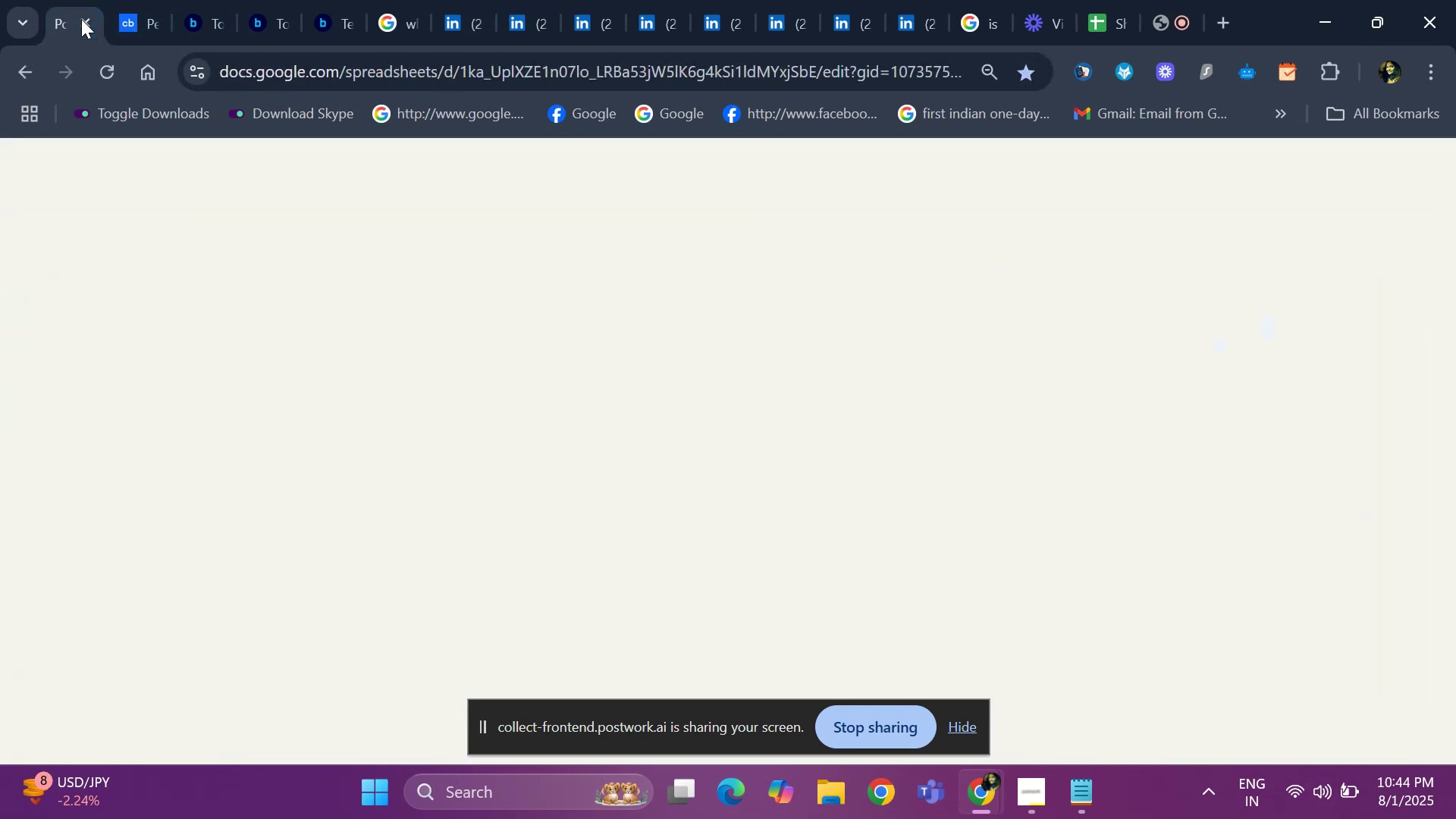 
key(Control+V)
 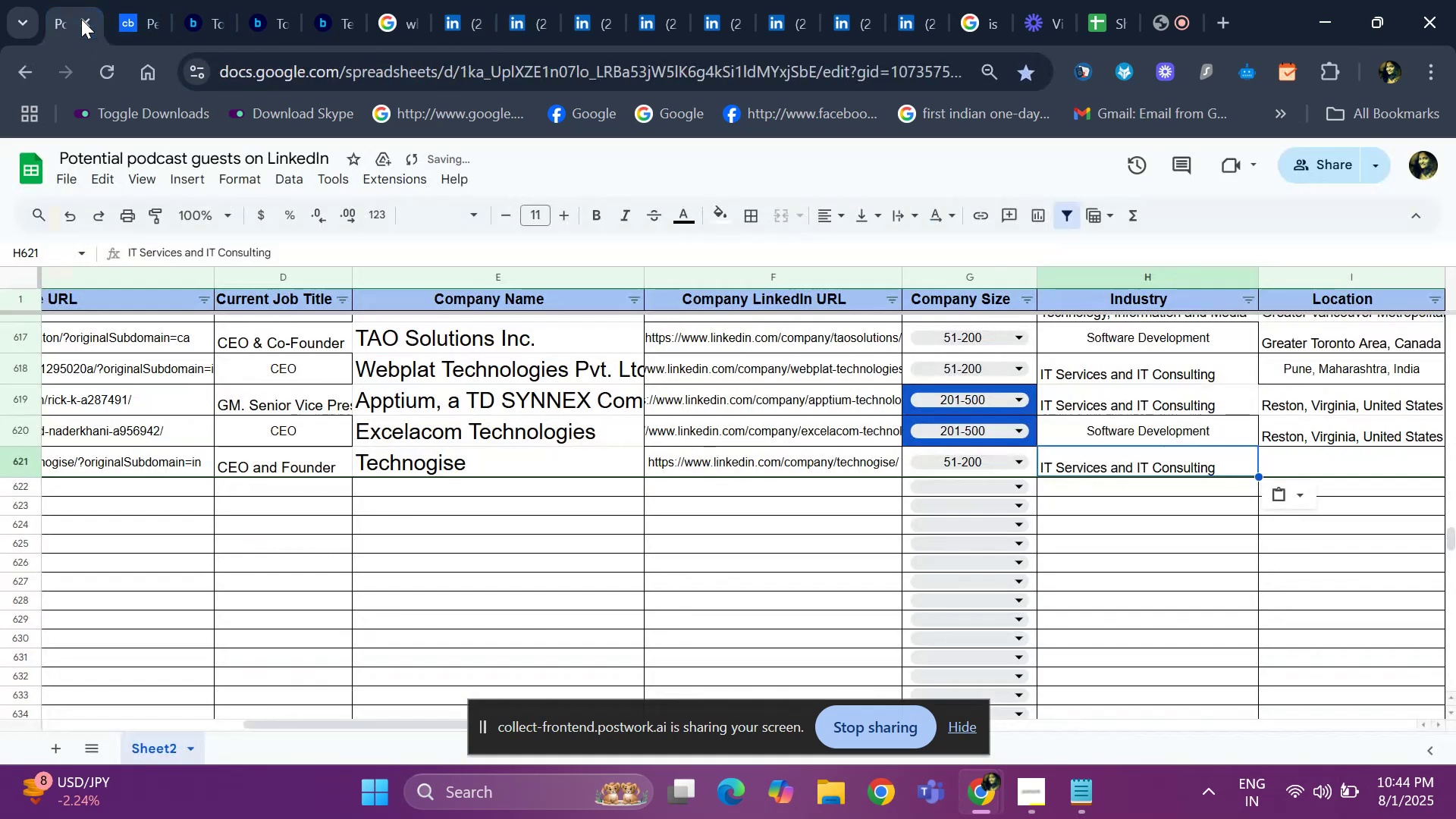 
key(ArrowRight)
 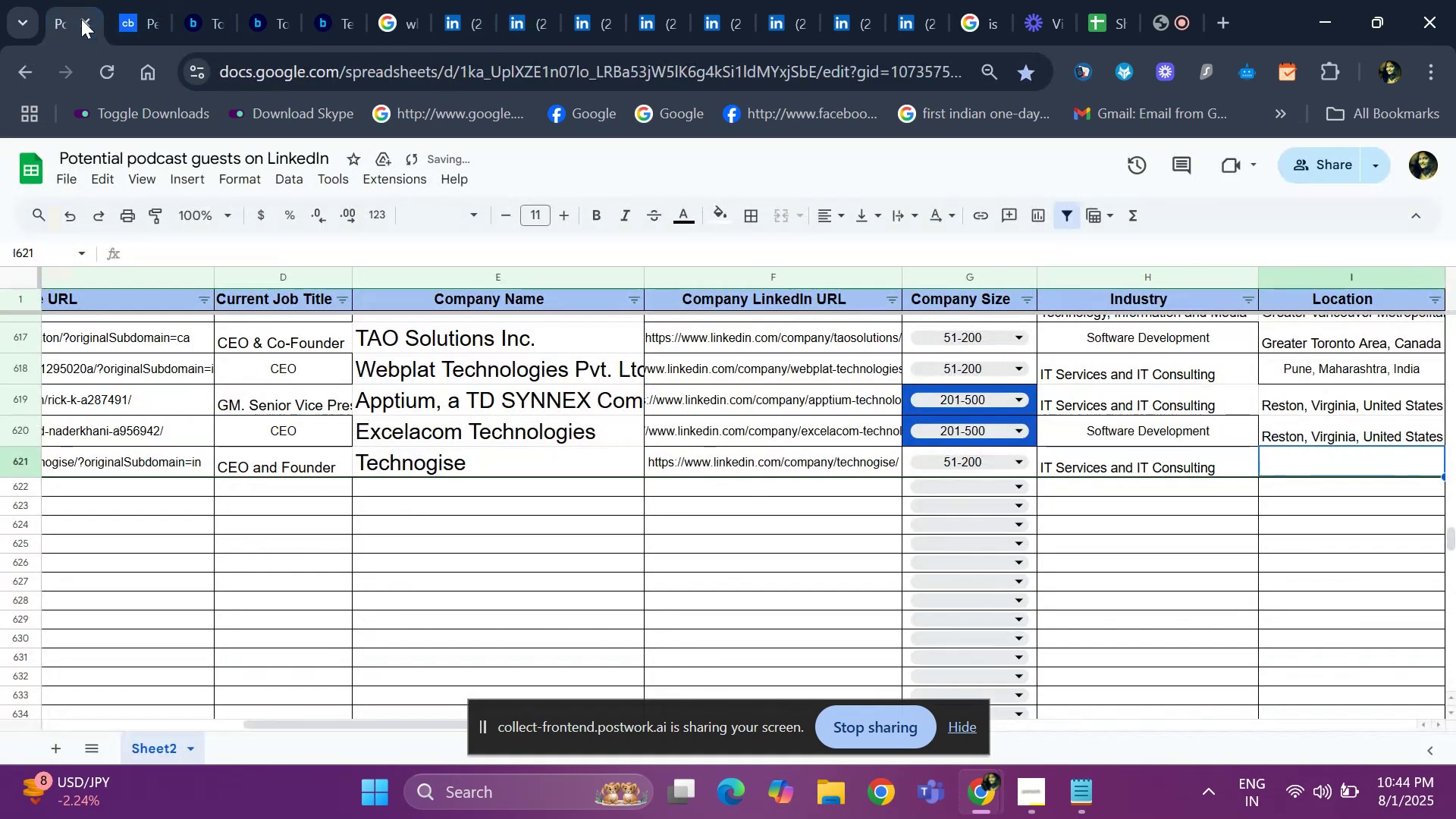 
key(ArrowRight)
 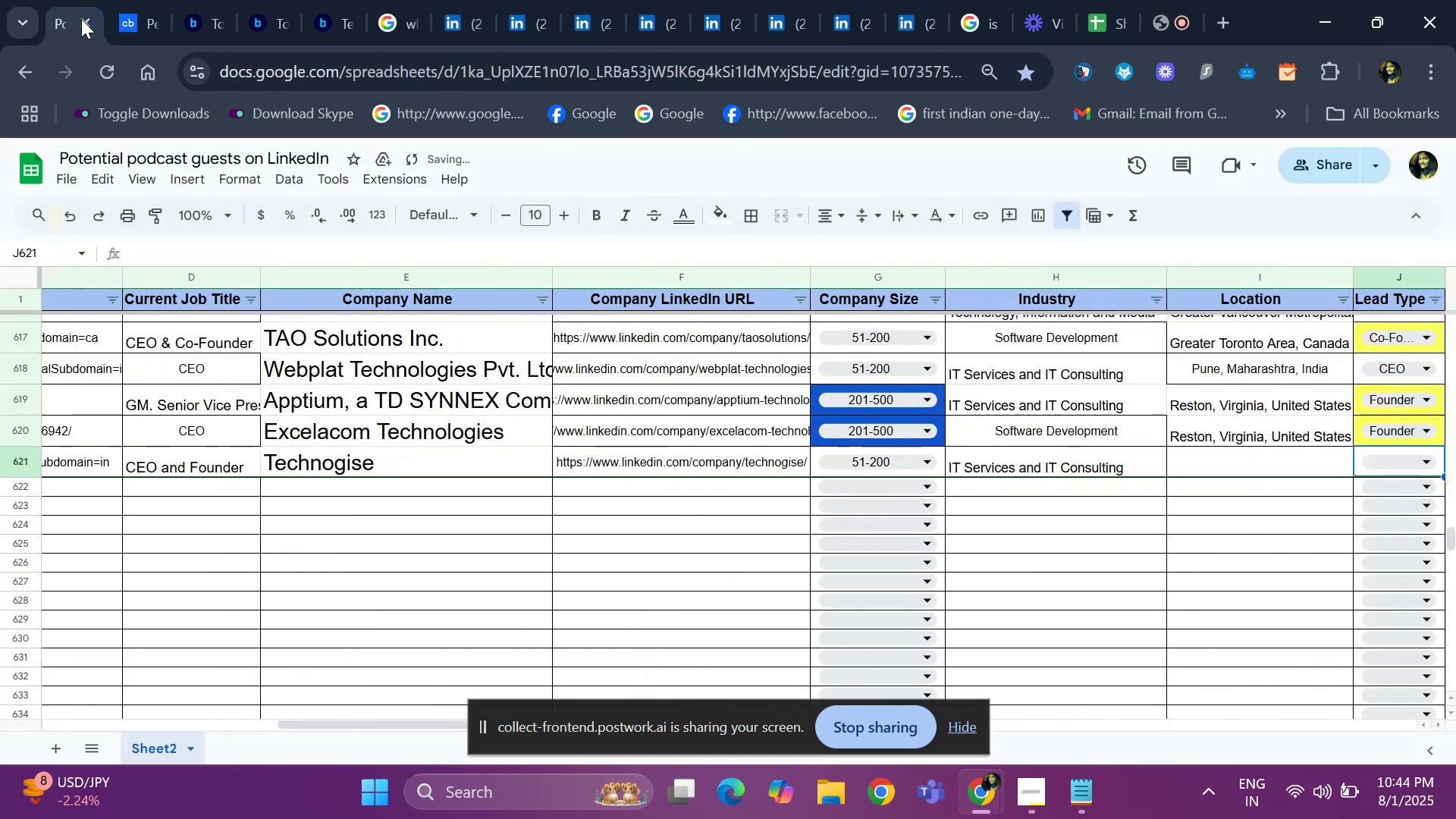 
key(ArrowRight)
 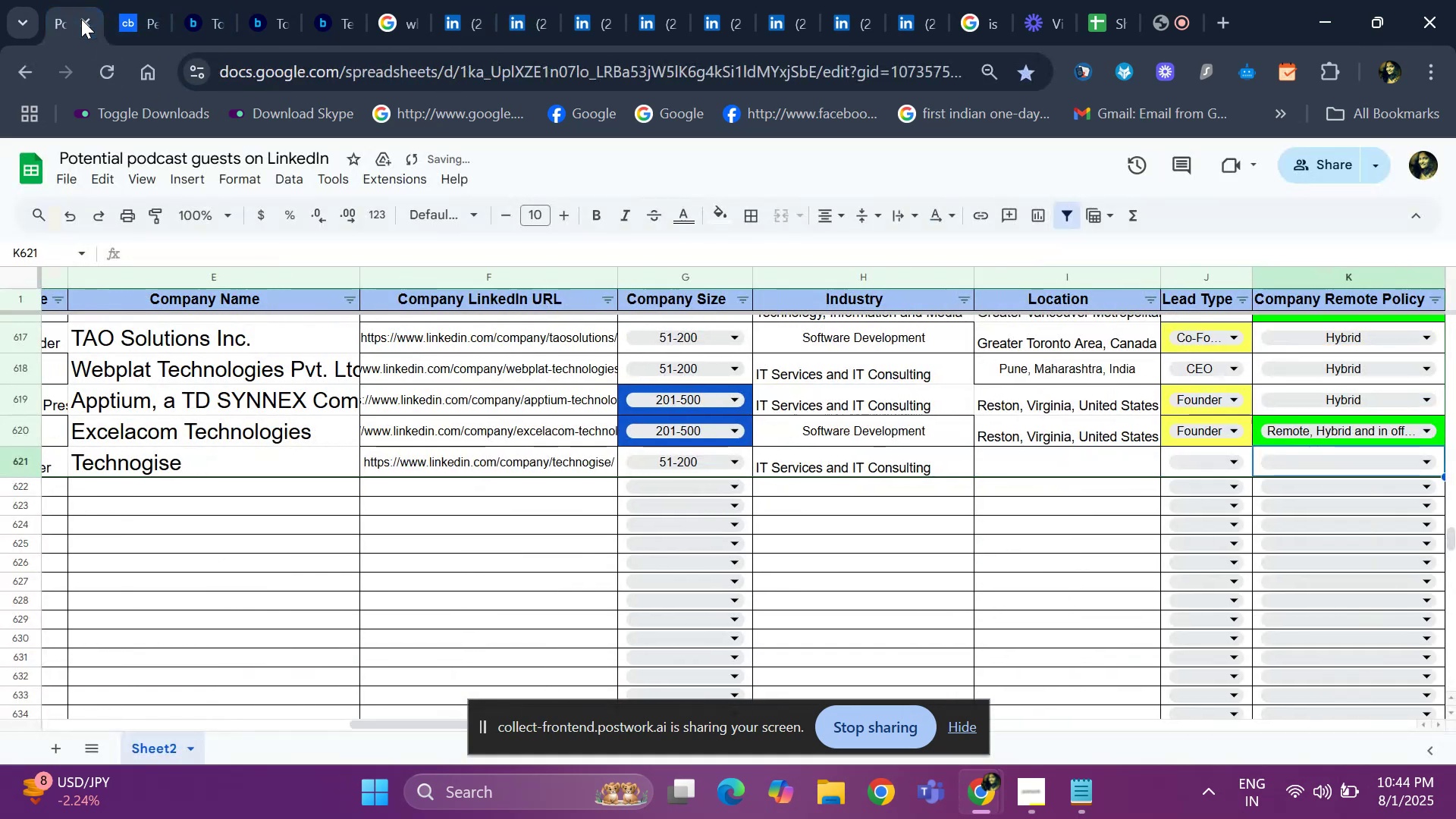 
key(ArrowRight)
 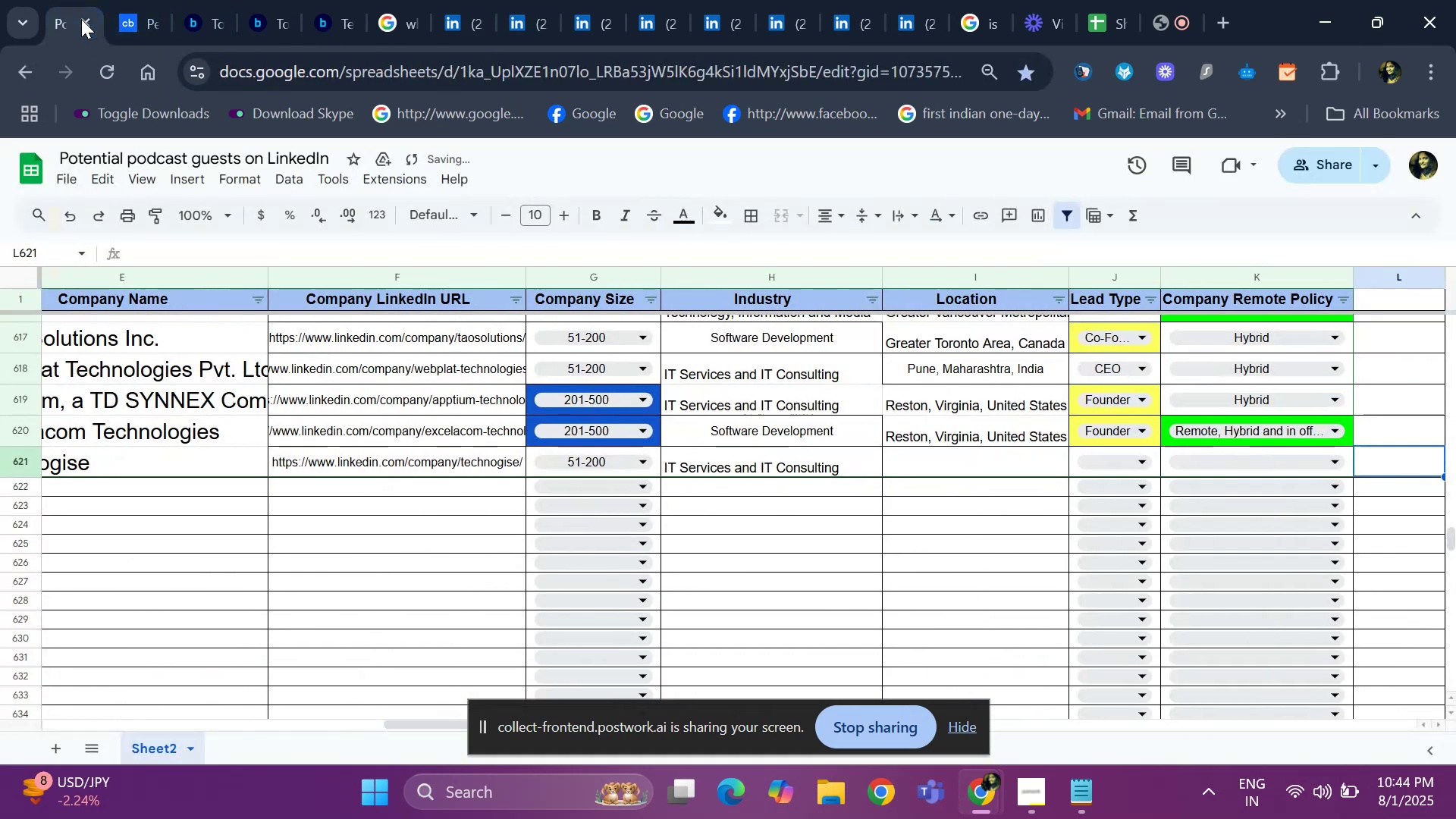 
key(ArrowRight)
 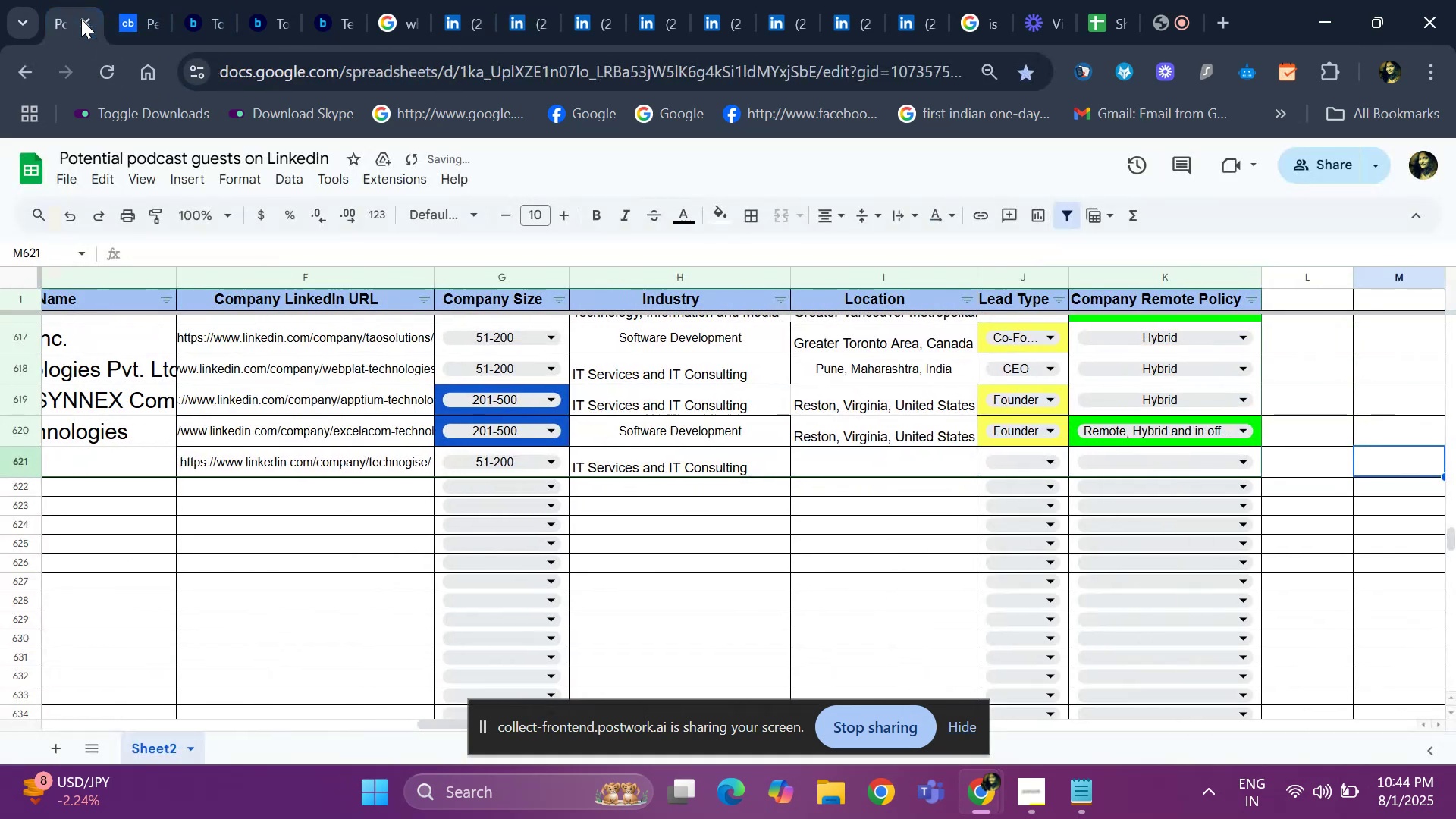 
key(ArrowLeft)
 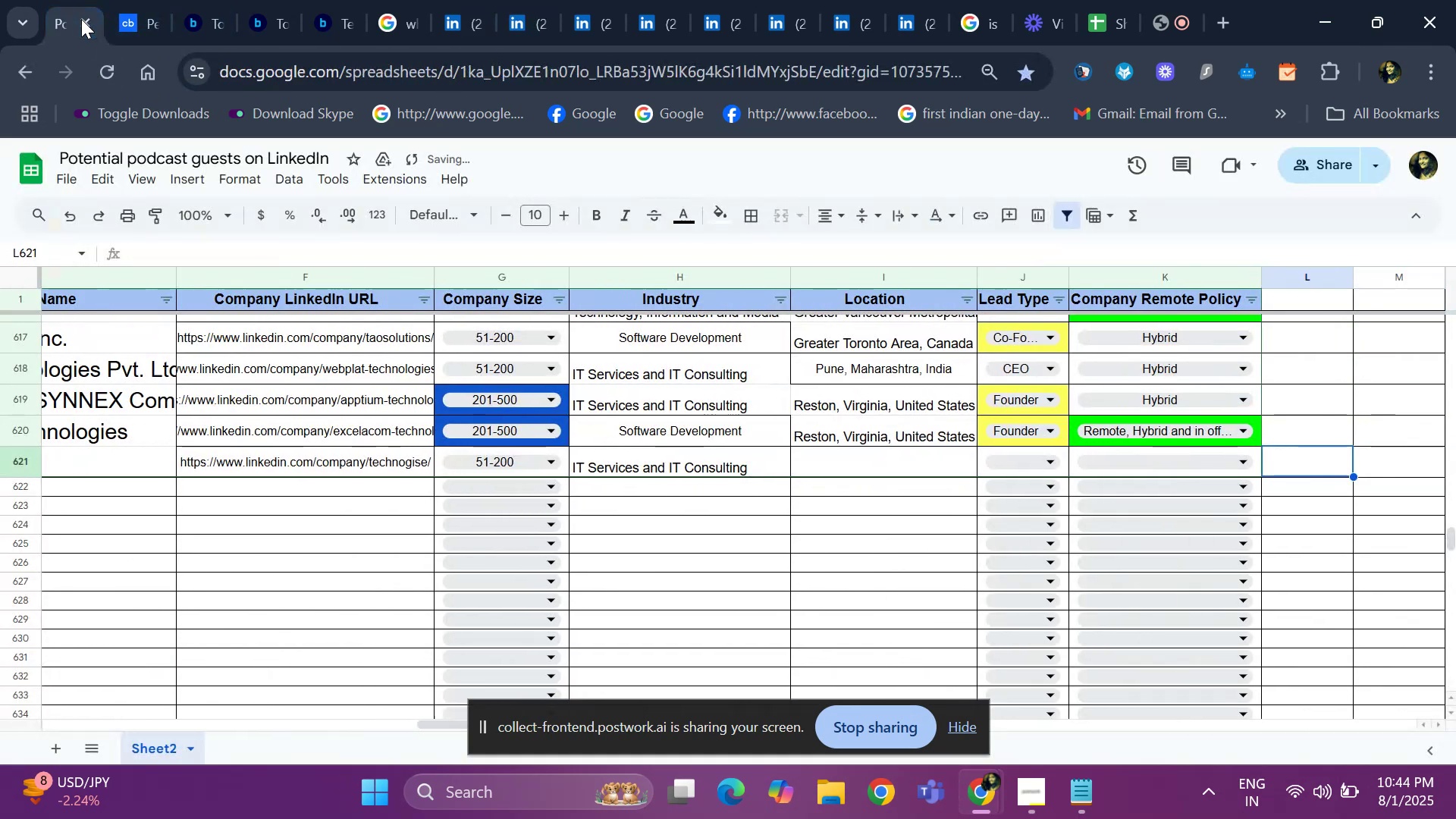 
key(ArrowLeft)
 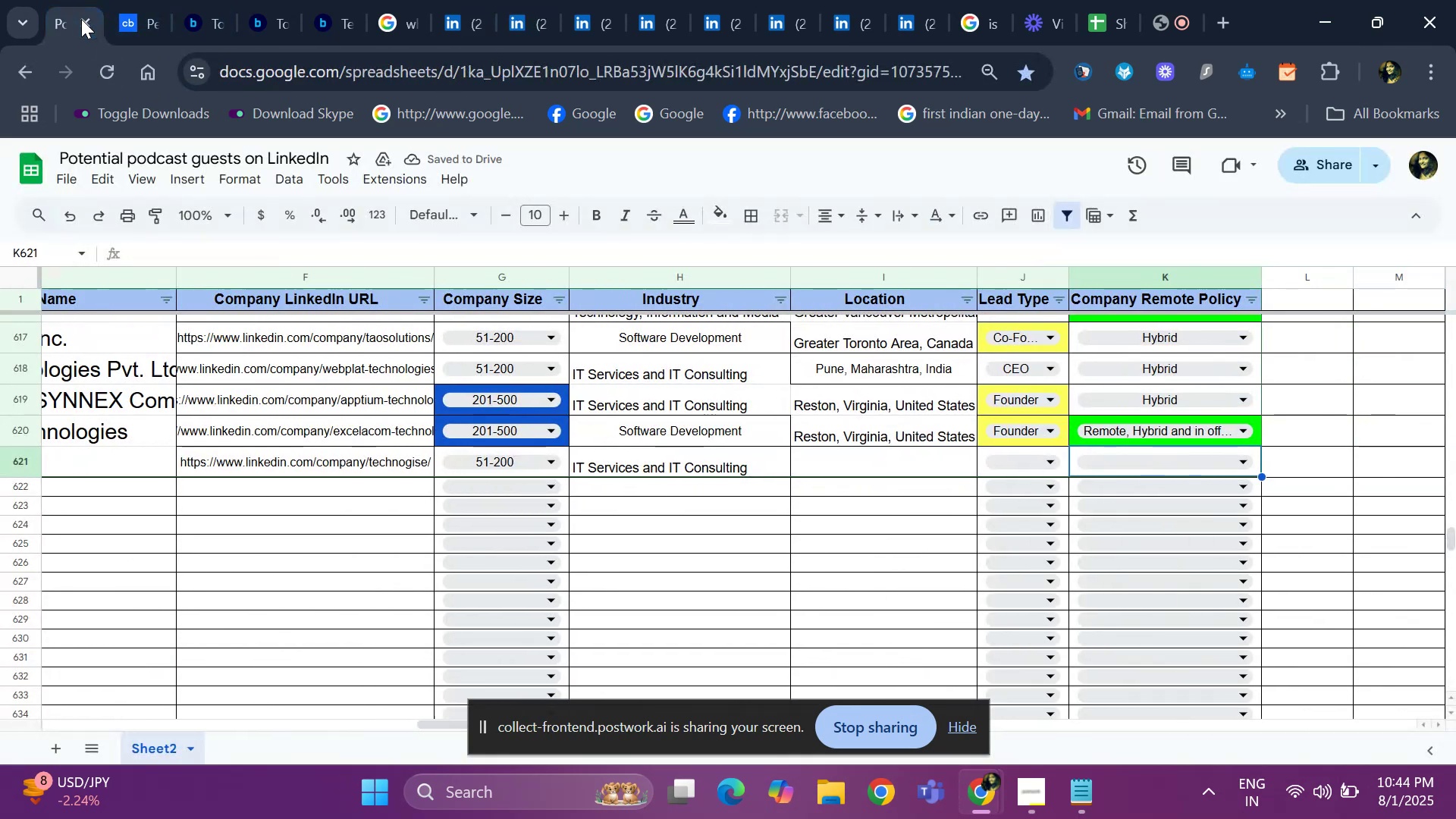 
key(ArrowLeft)
 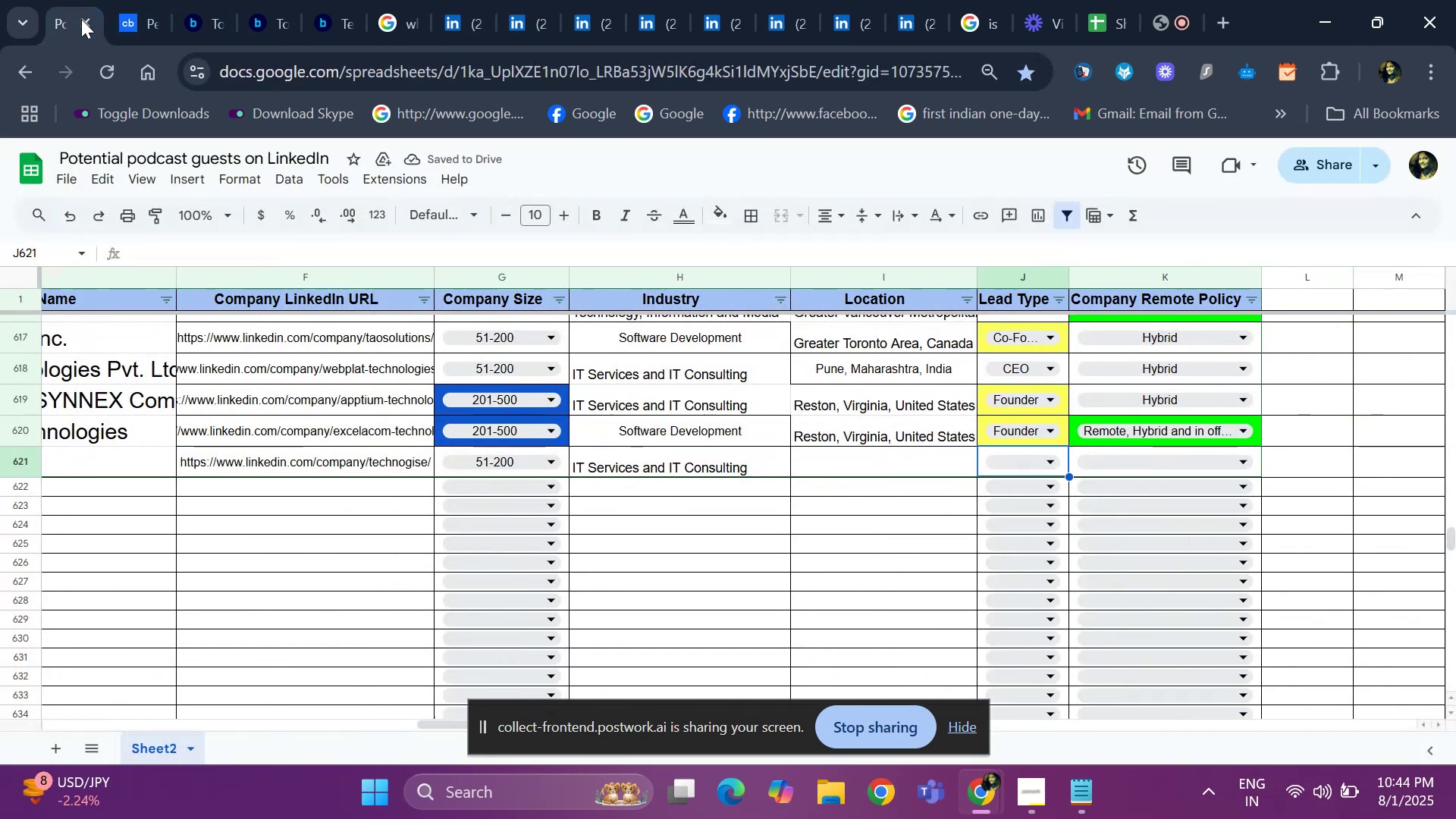 
key(ArrowLeft)
 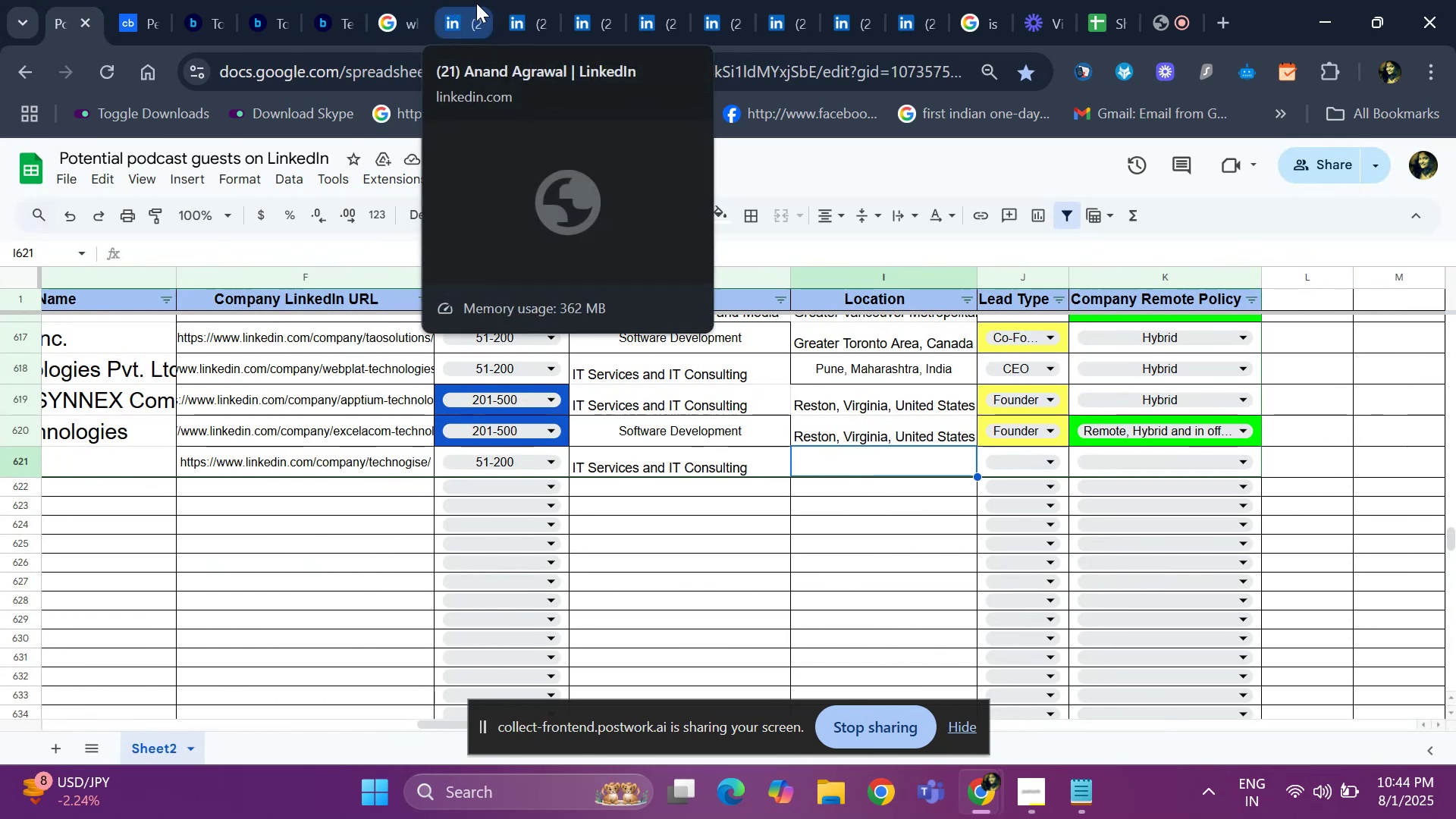 
left_click([476, 3])
 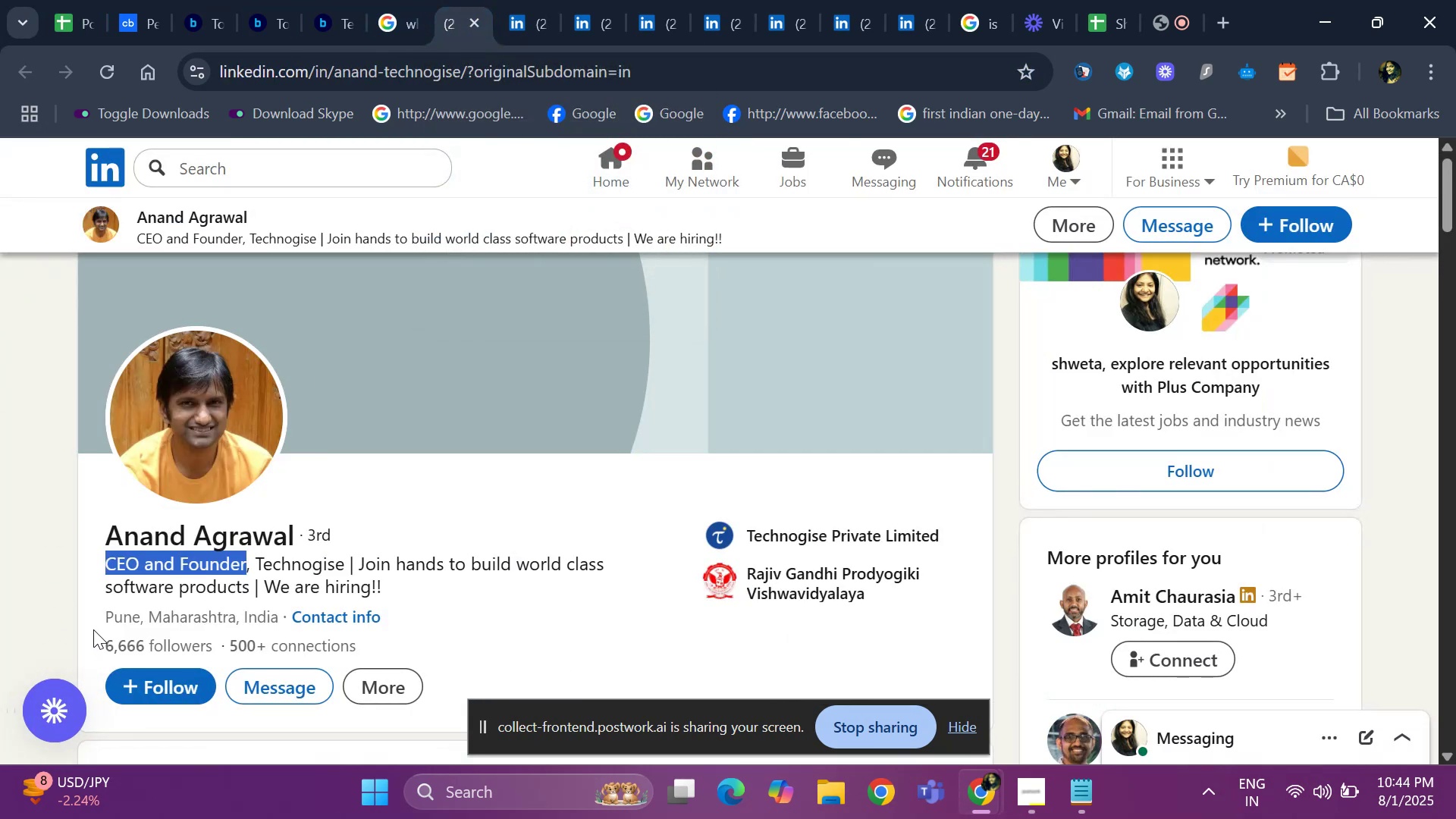 
left_click_drag(start_coordinate=[93, 617], to_coordinate=[284, 613])
 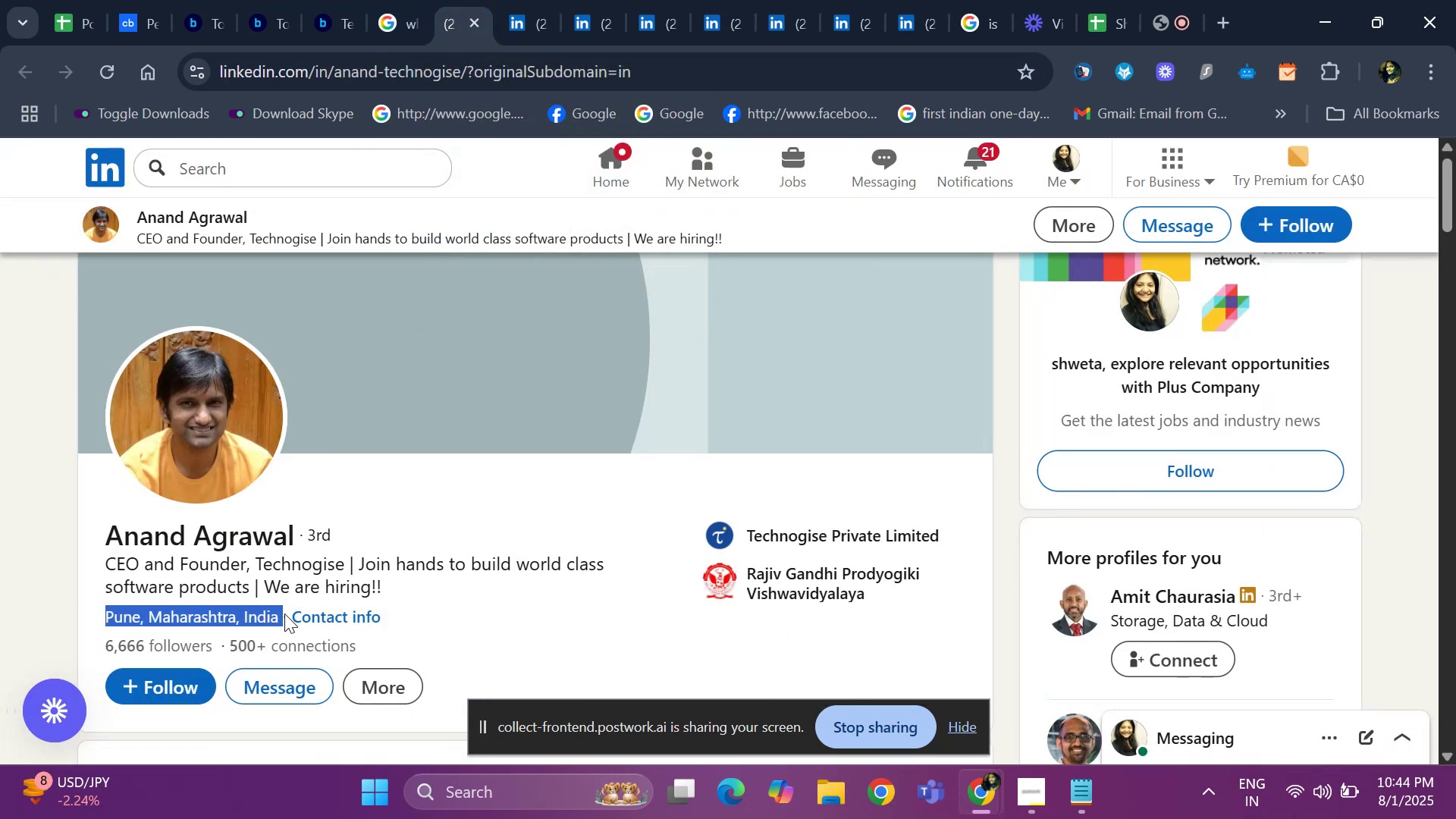 
key(Control+C)
 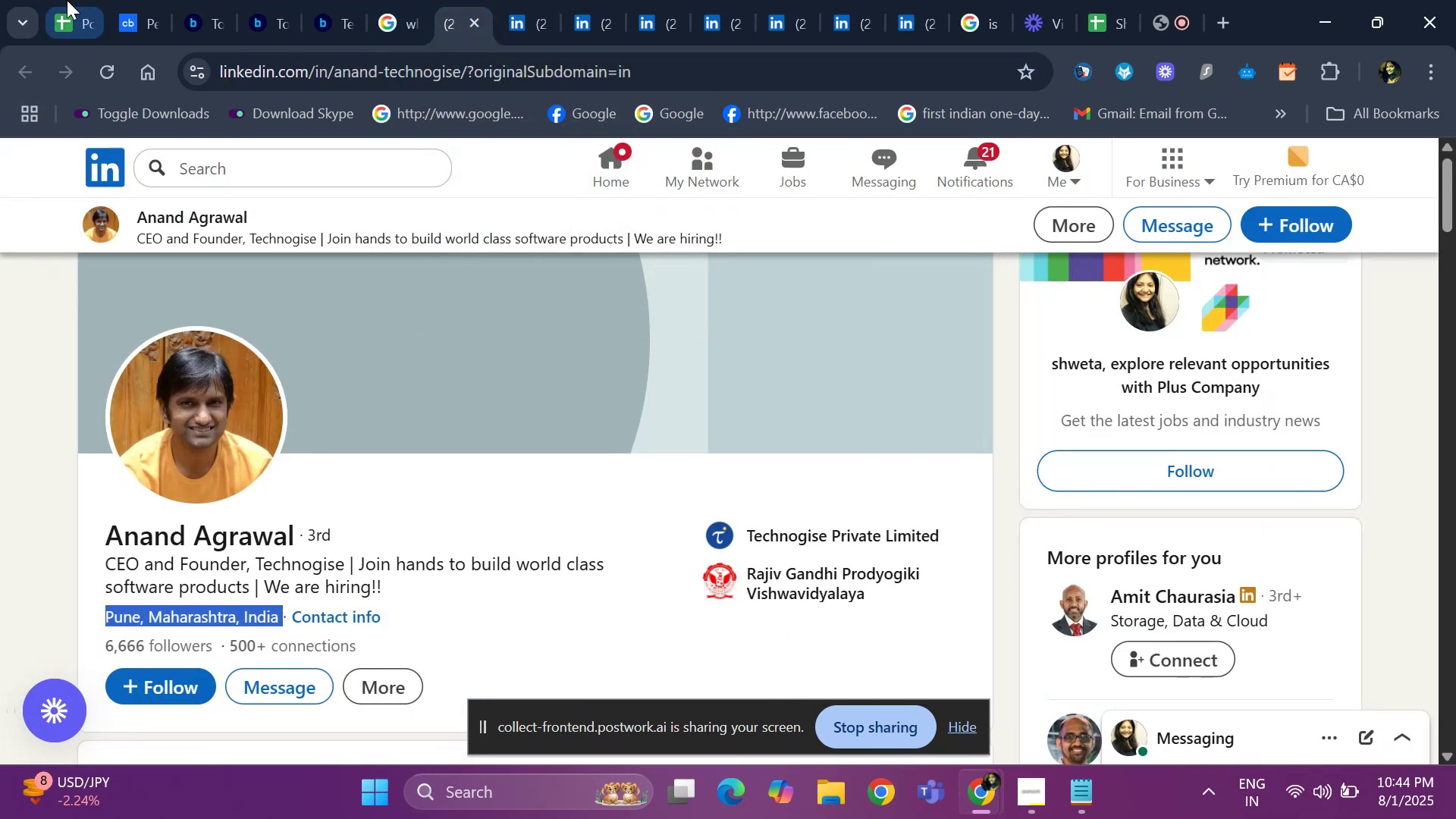 
left_click([67, 0])
 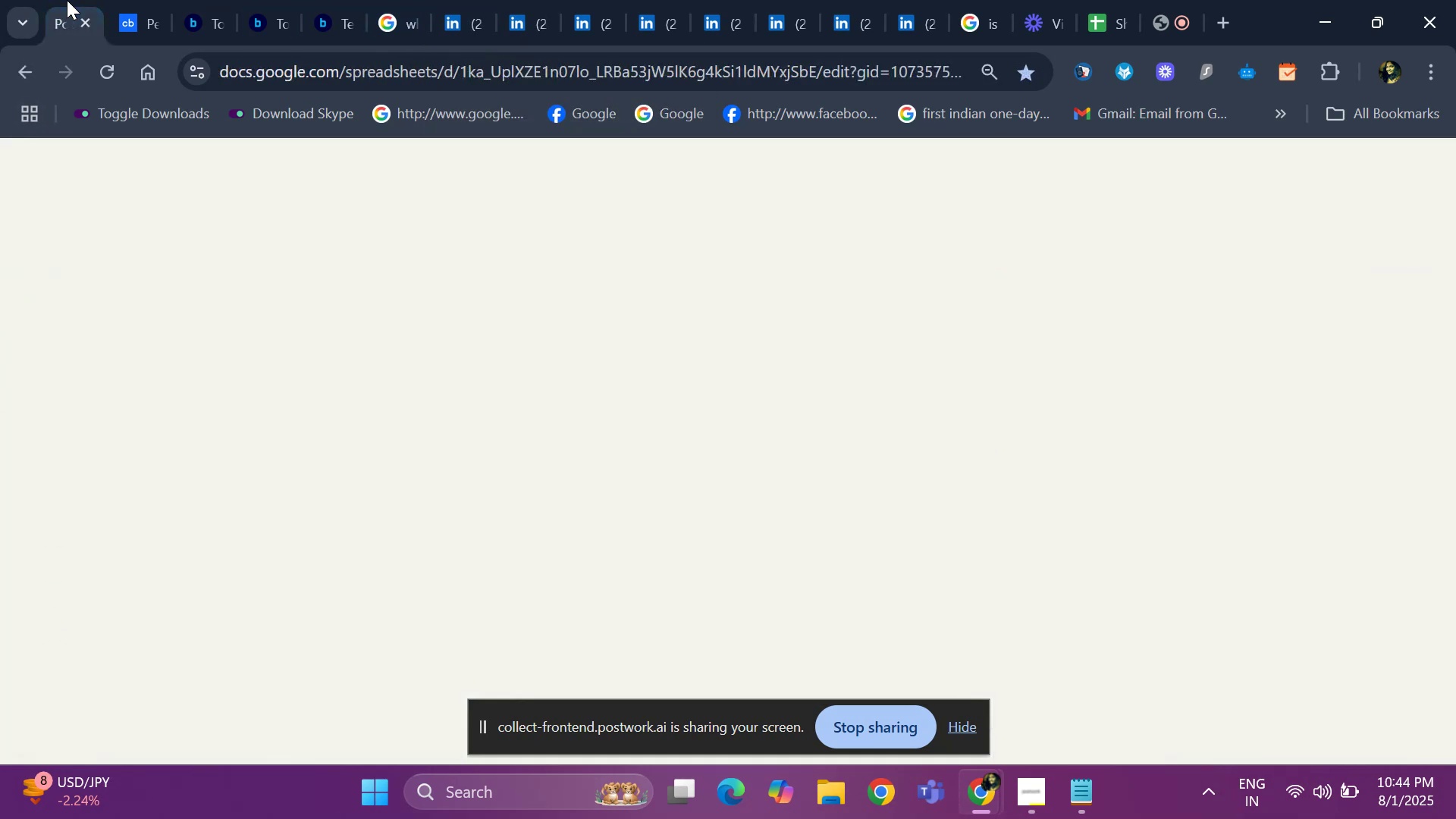 
key(Control+V)
 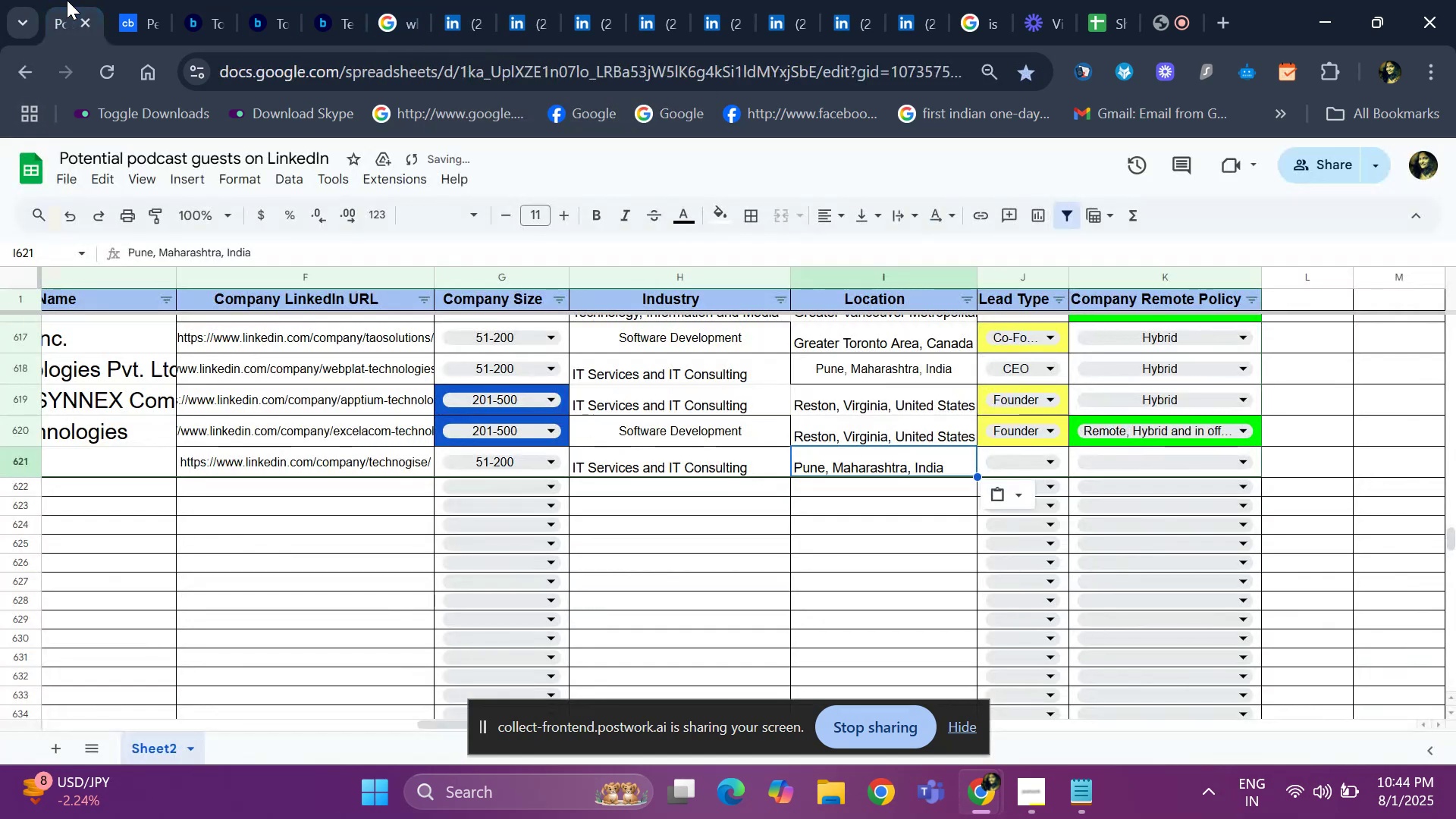 
hold_key(key=ArrowLeft, duration=0.75)
 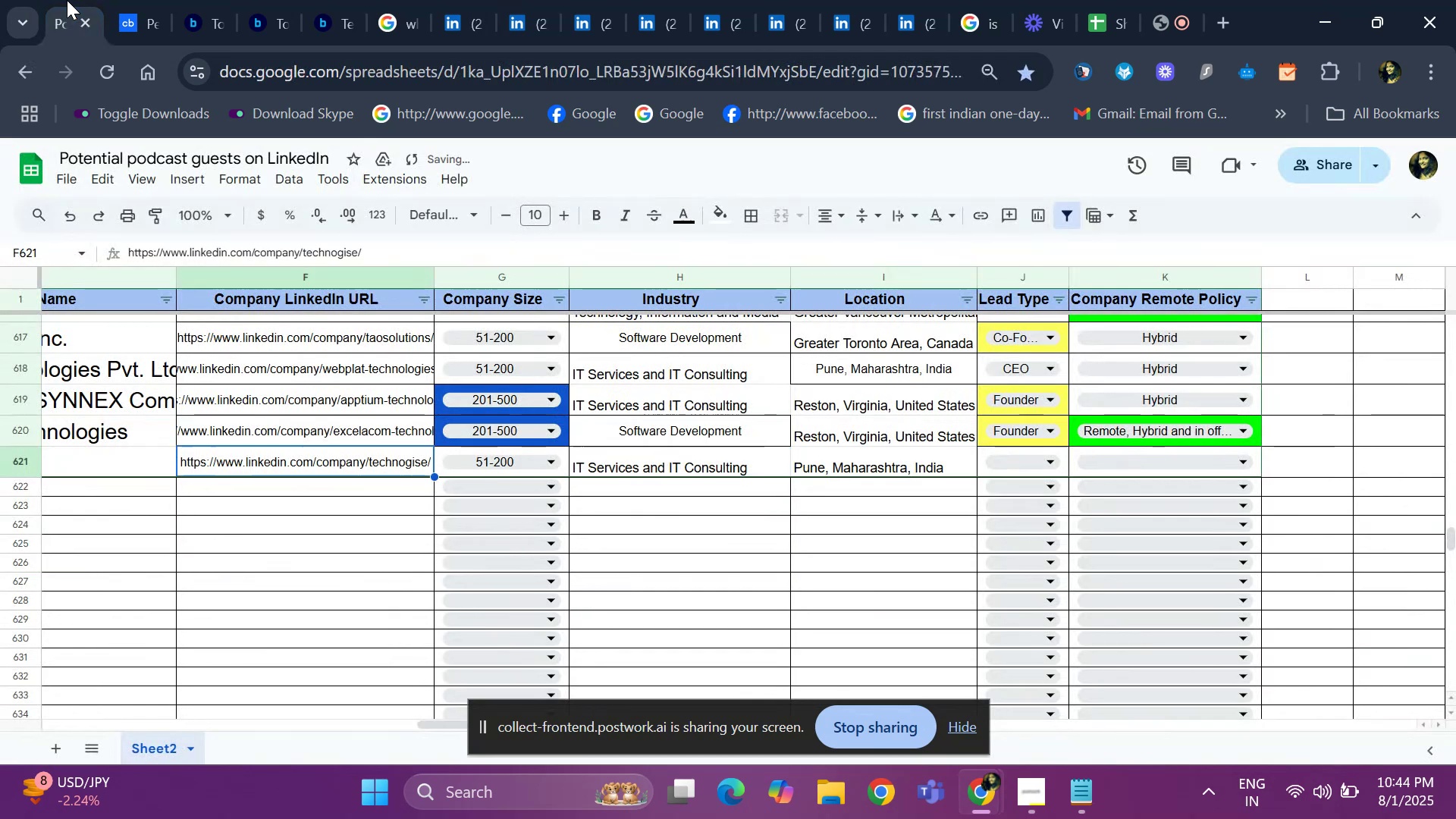 
key(ArrowLeft)
 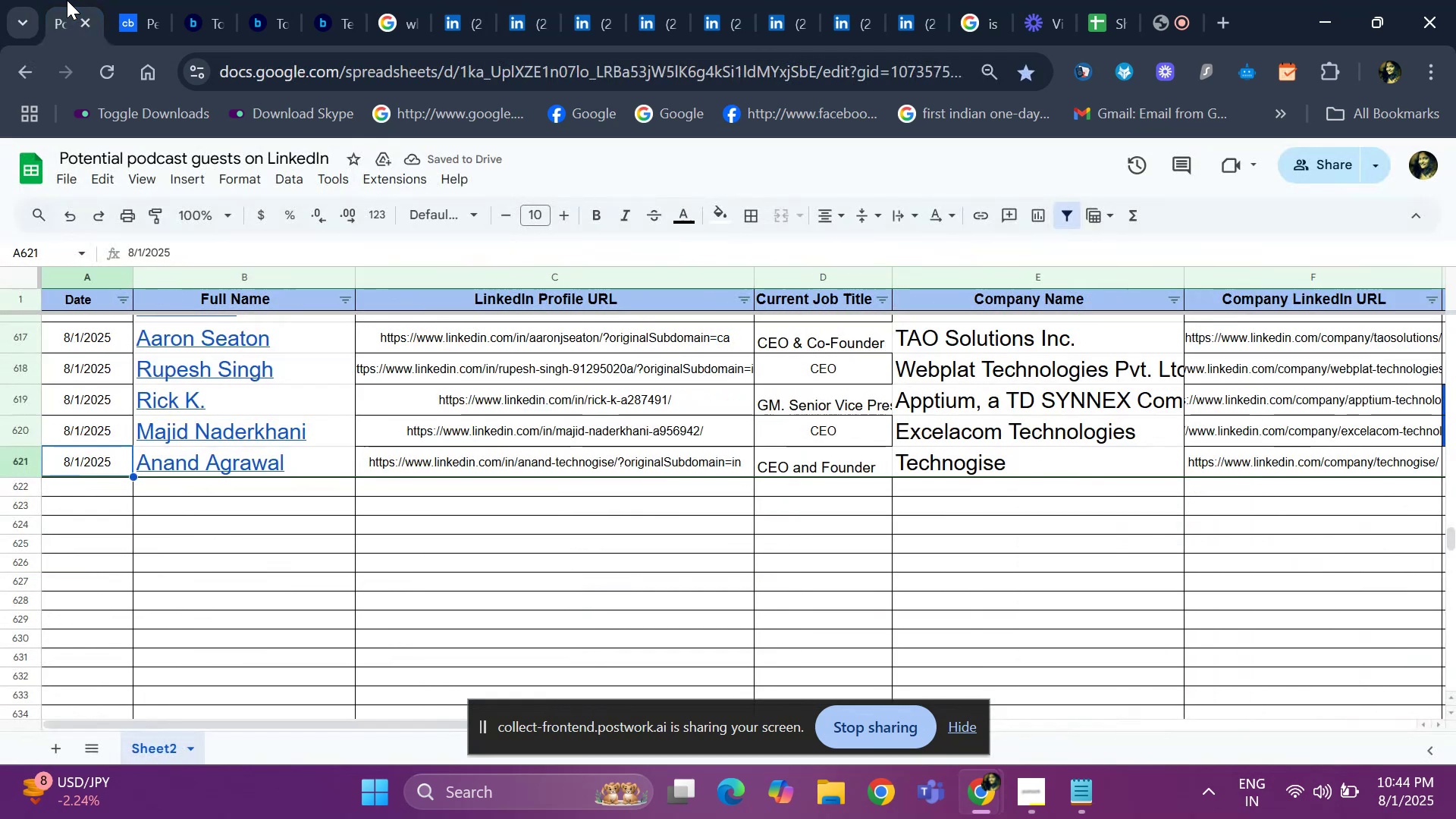 
key(ArrowLeft)
 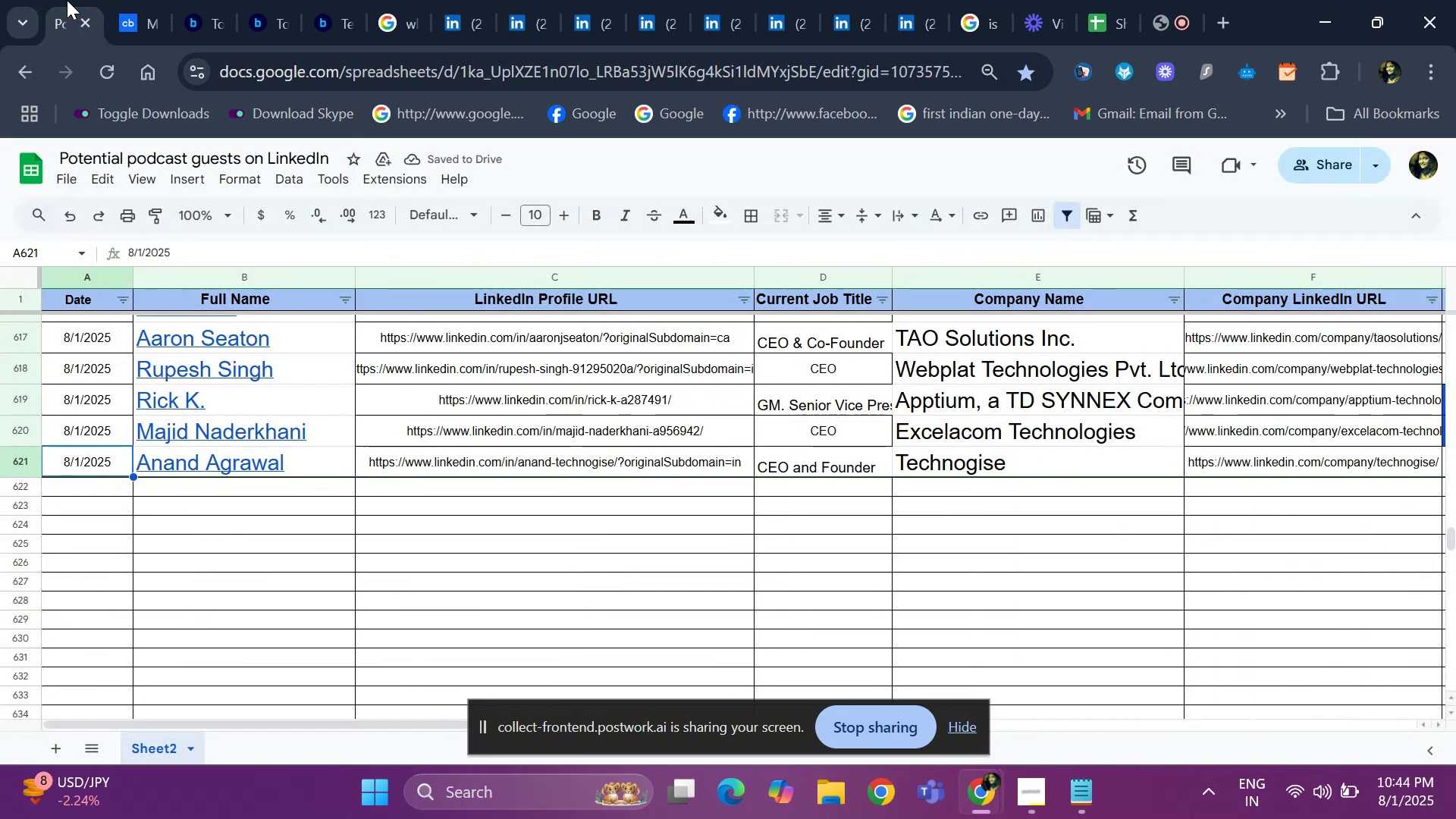 
key(ArrowRight)
 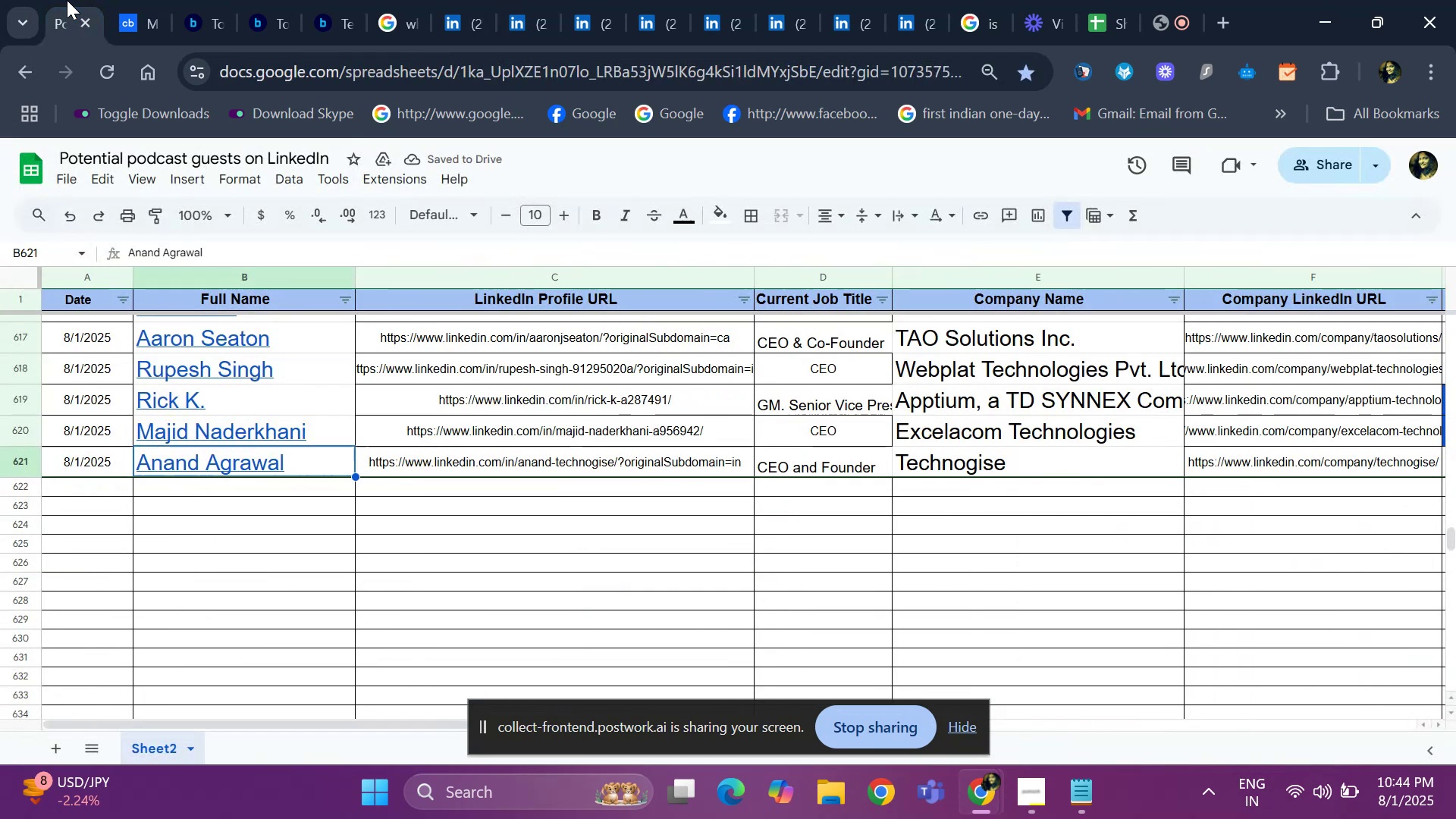 
key(ArrowRight)
 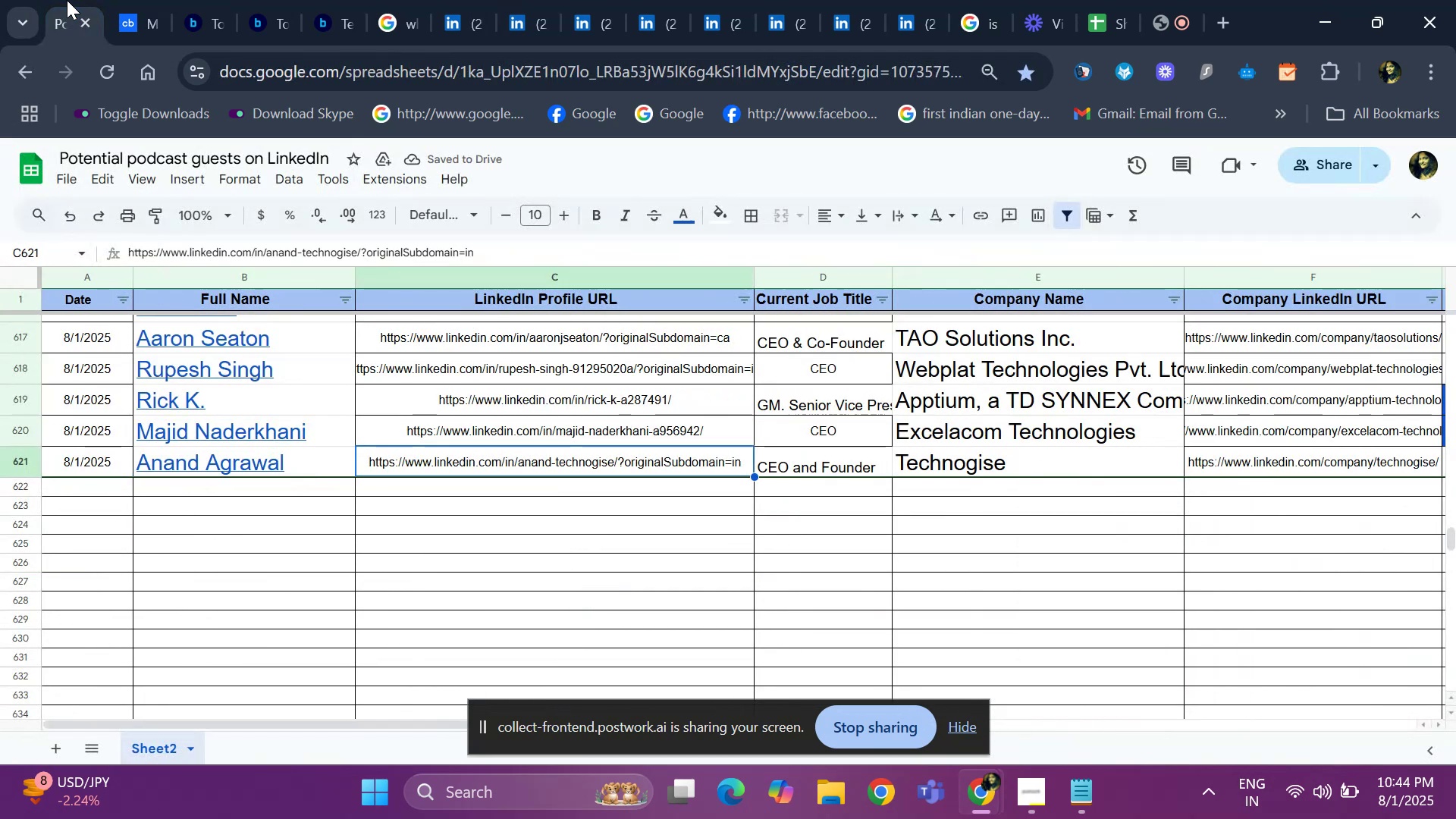 
key(ArrowRight)
 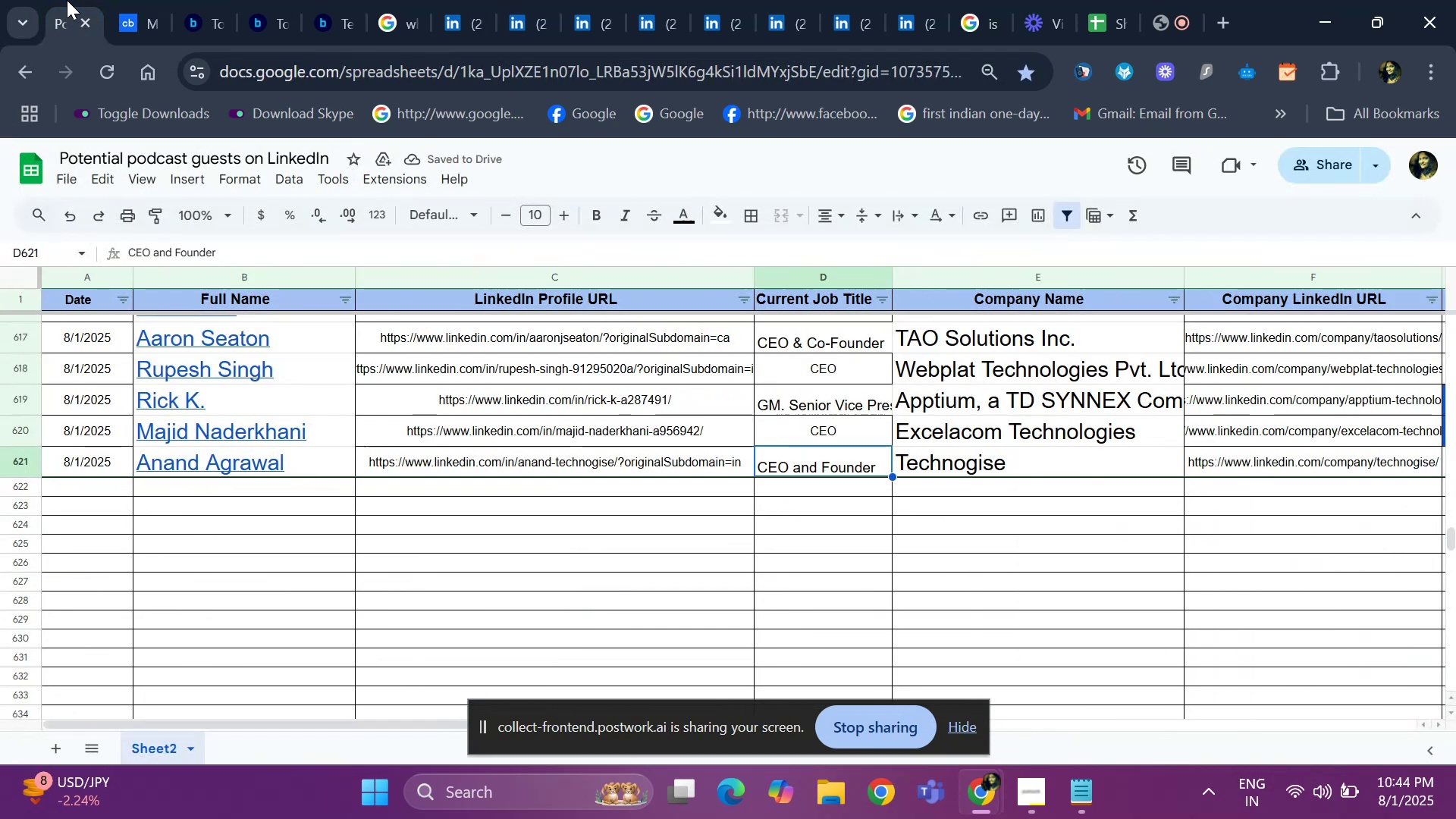 
key(ArrowRight)
 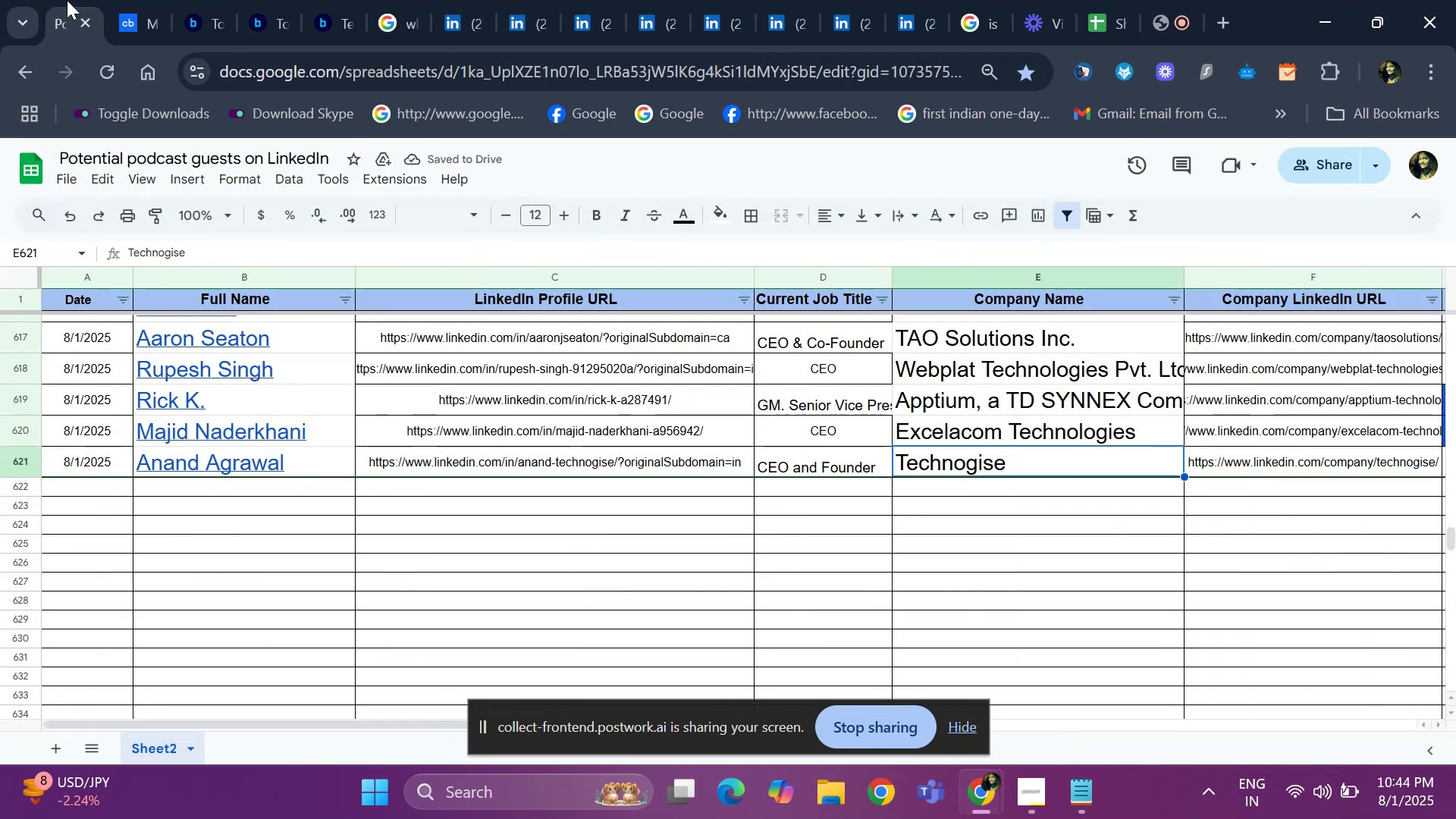 
key(ArrowRight)
 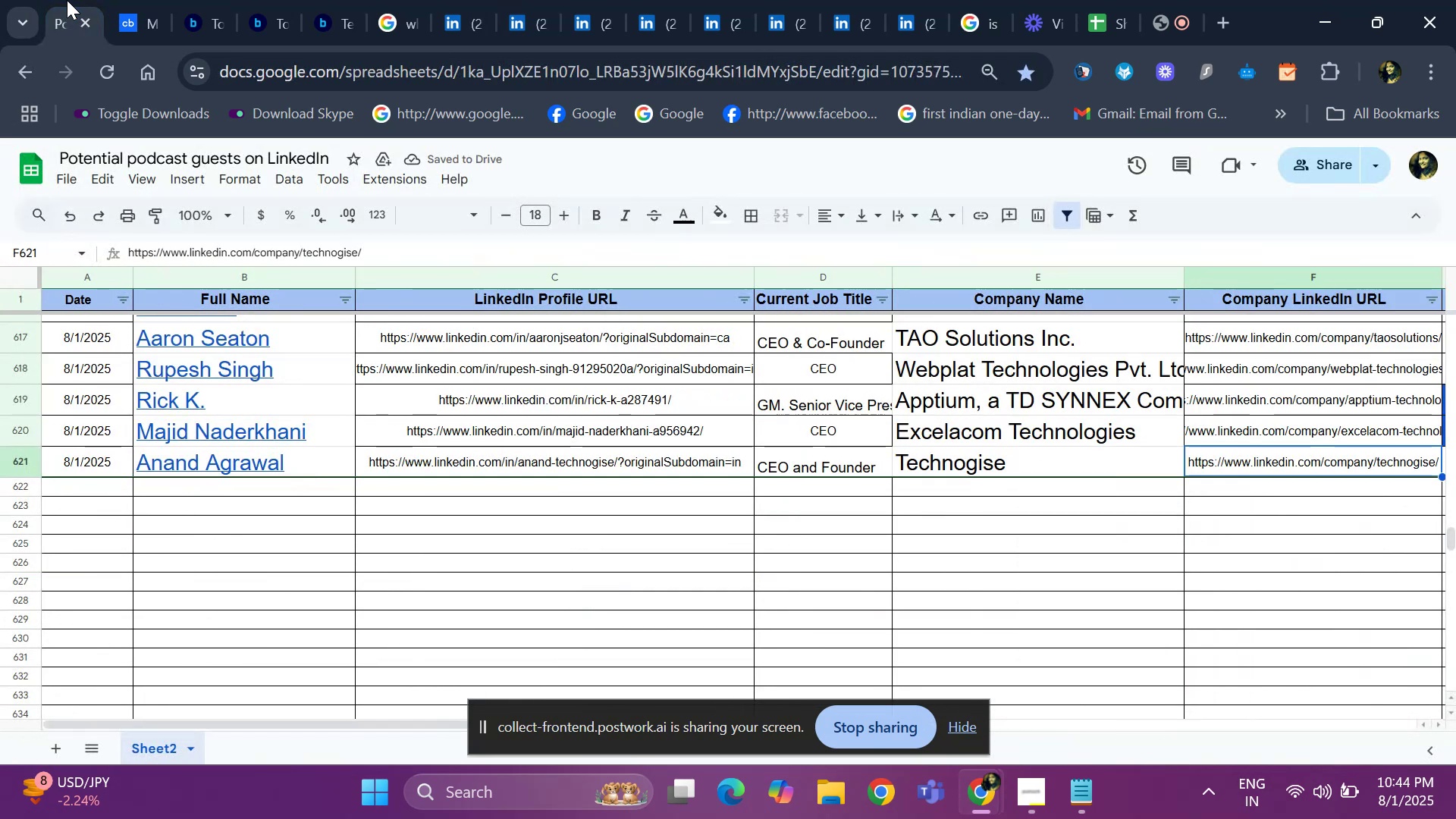 
key(ArrowRight)
 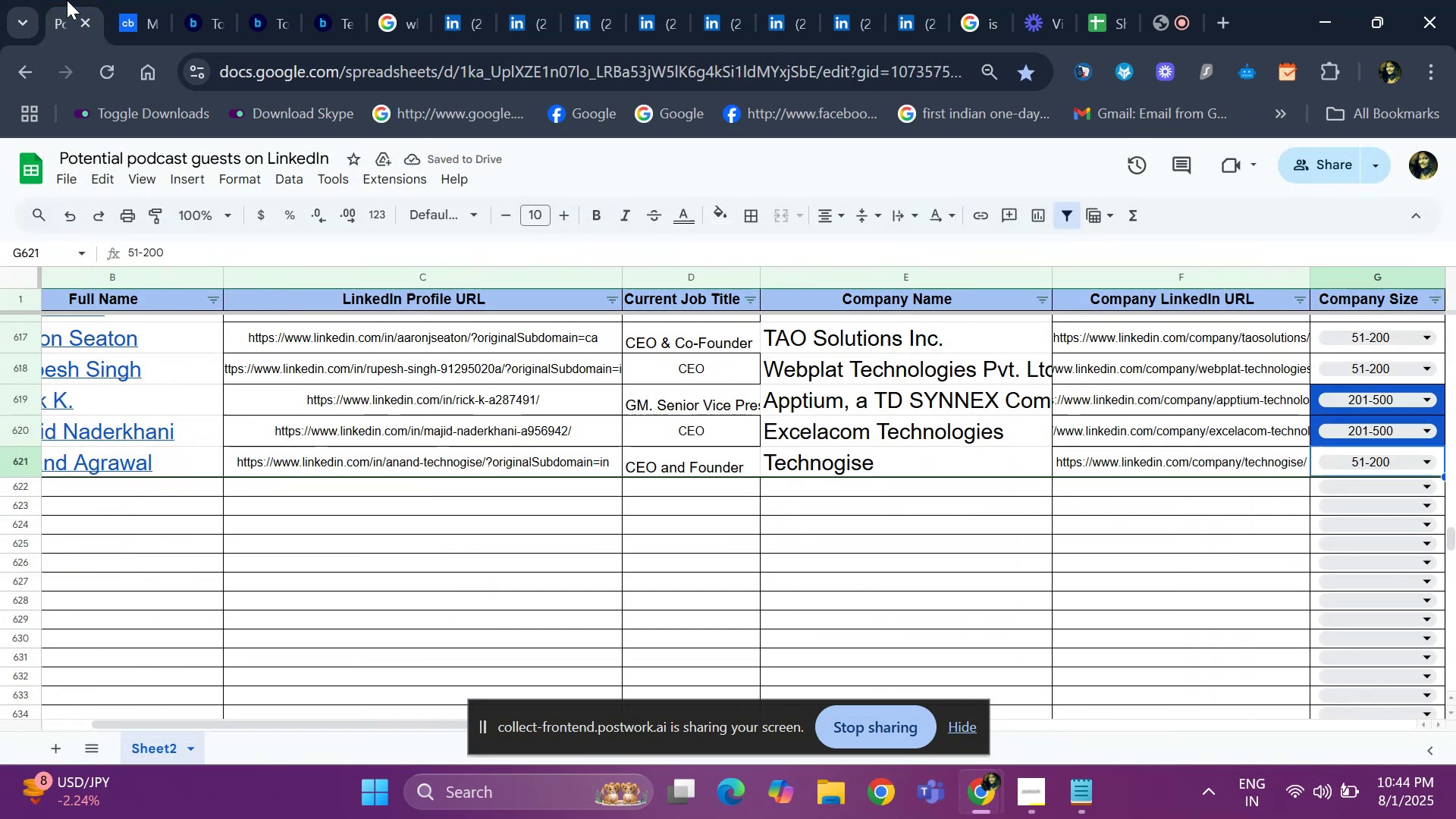 
key(ArrowRight)
 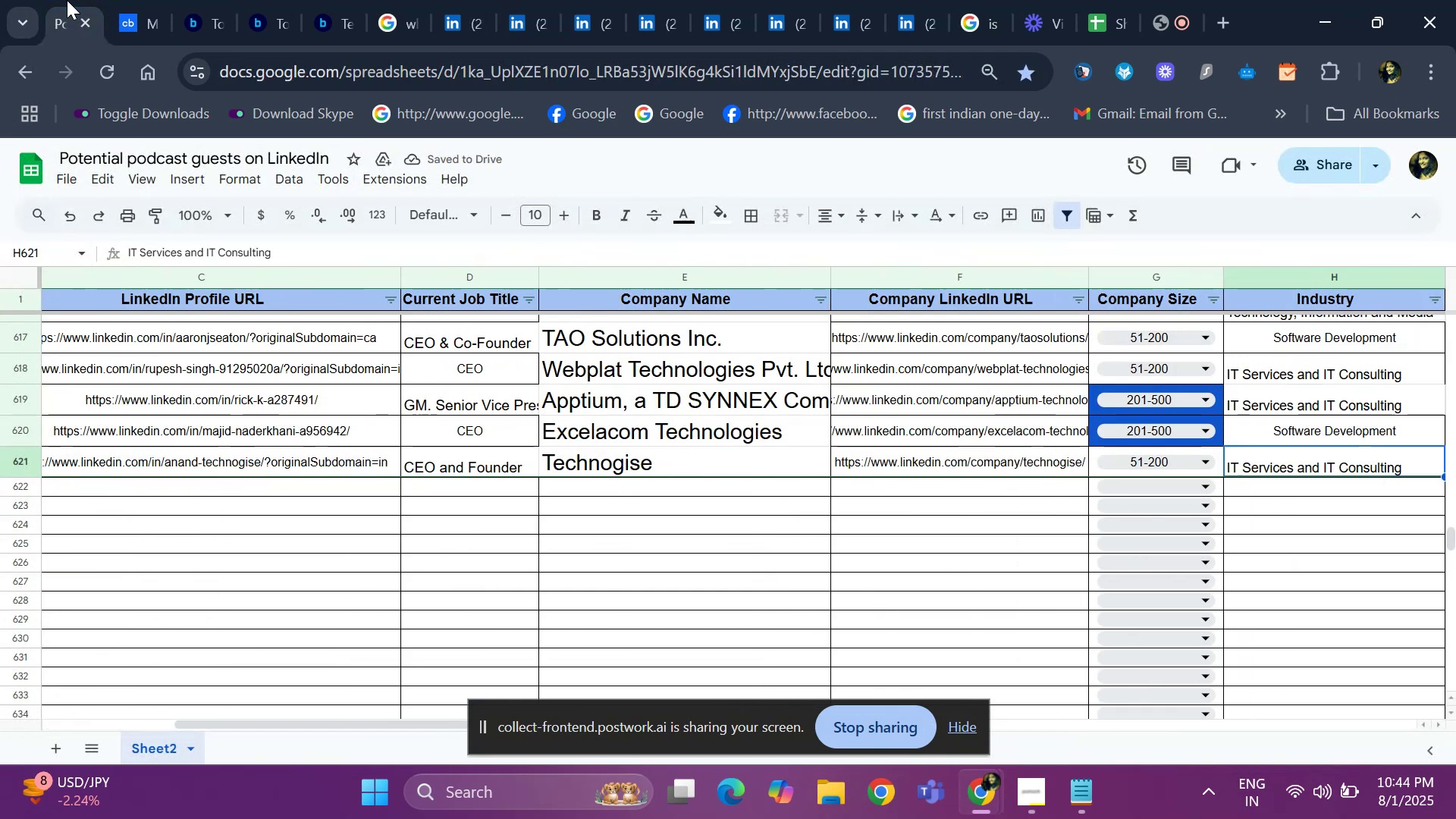 
key(ArrowRight)
 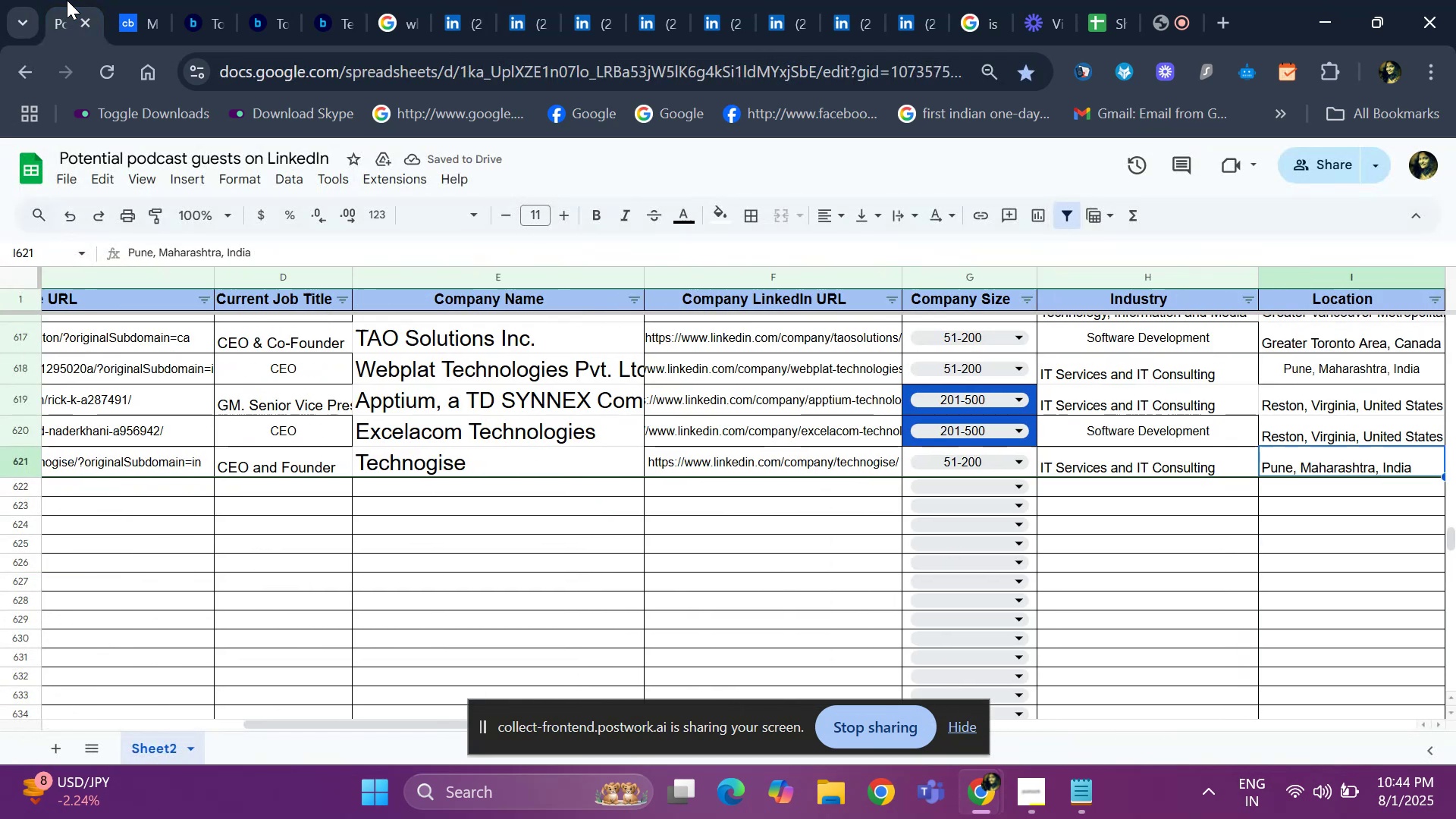 
key(ArrowRight)
 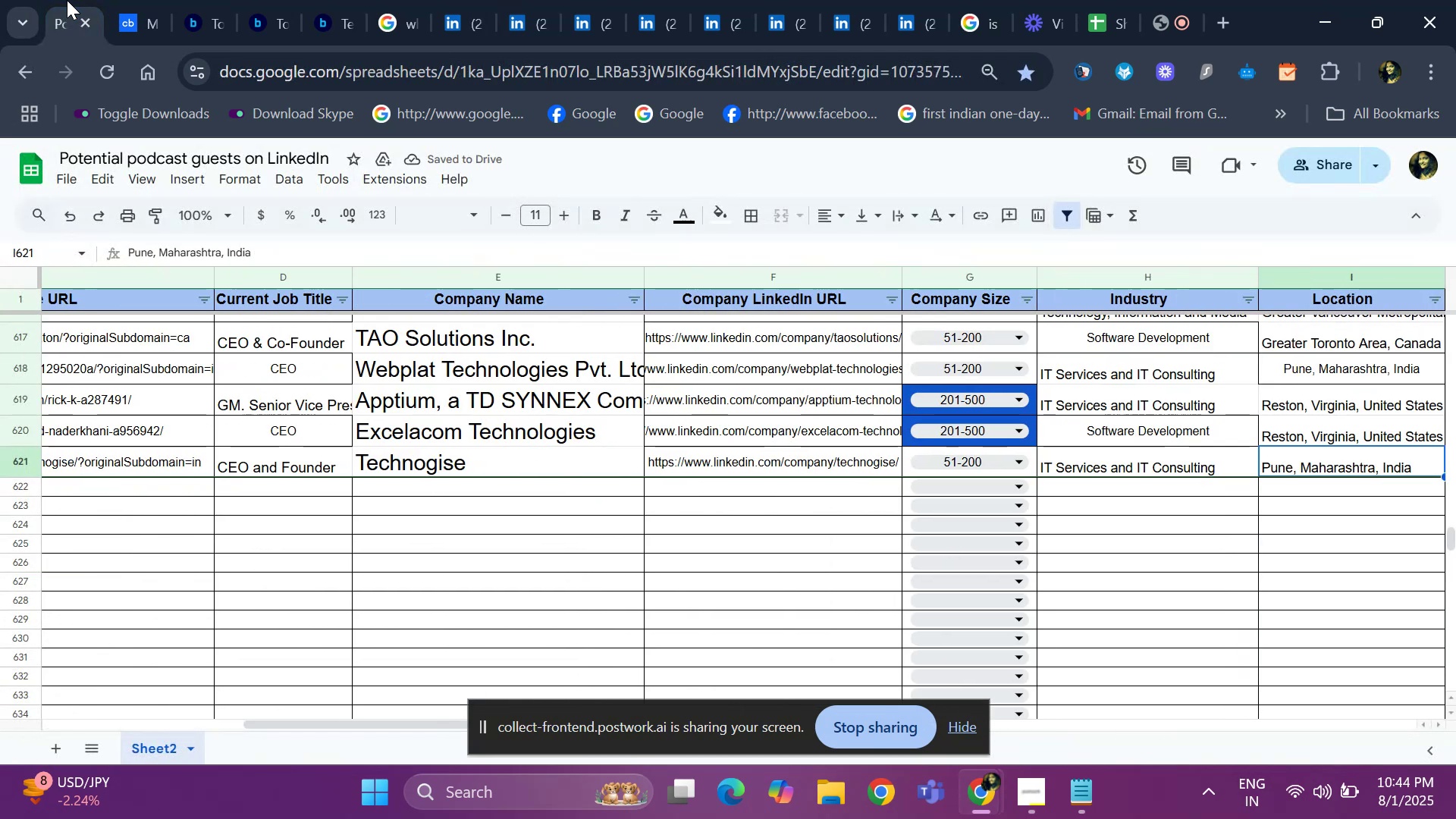 
key(ArrowRight)
 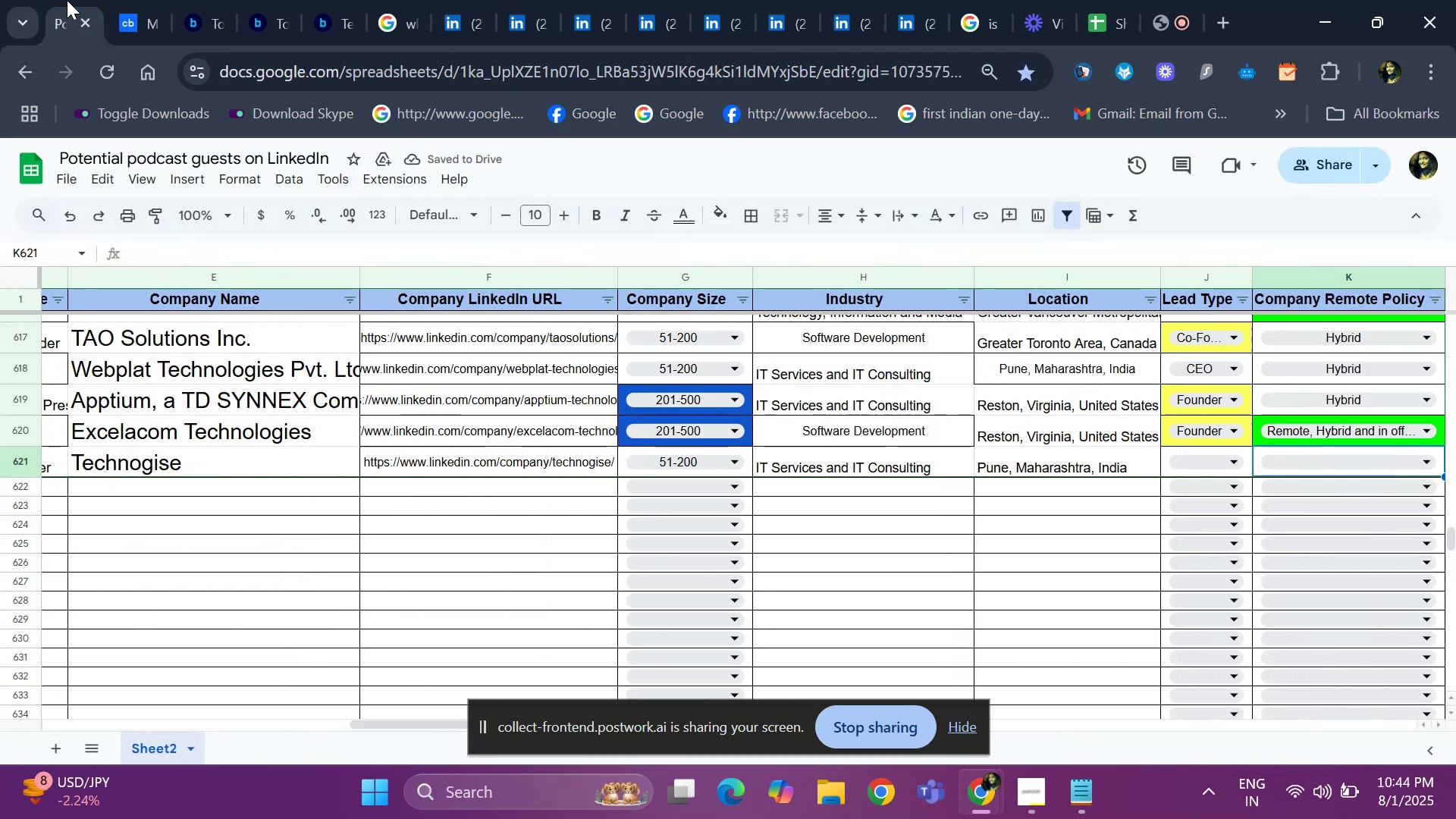 
key(ArrowRight)
 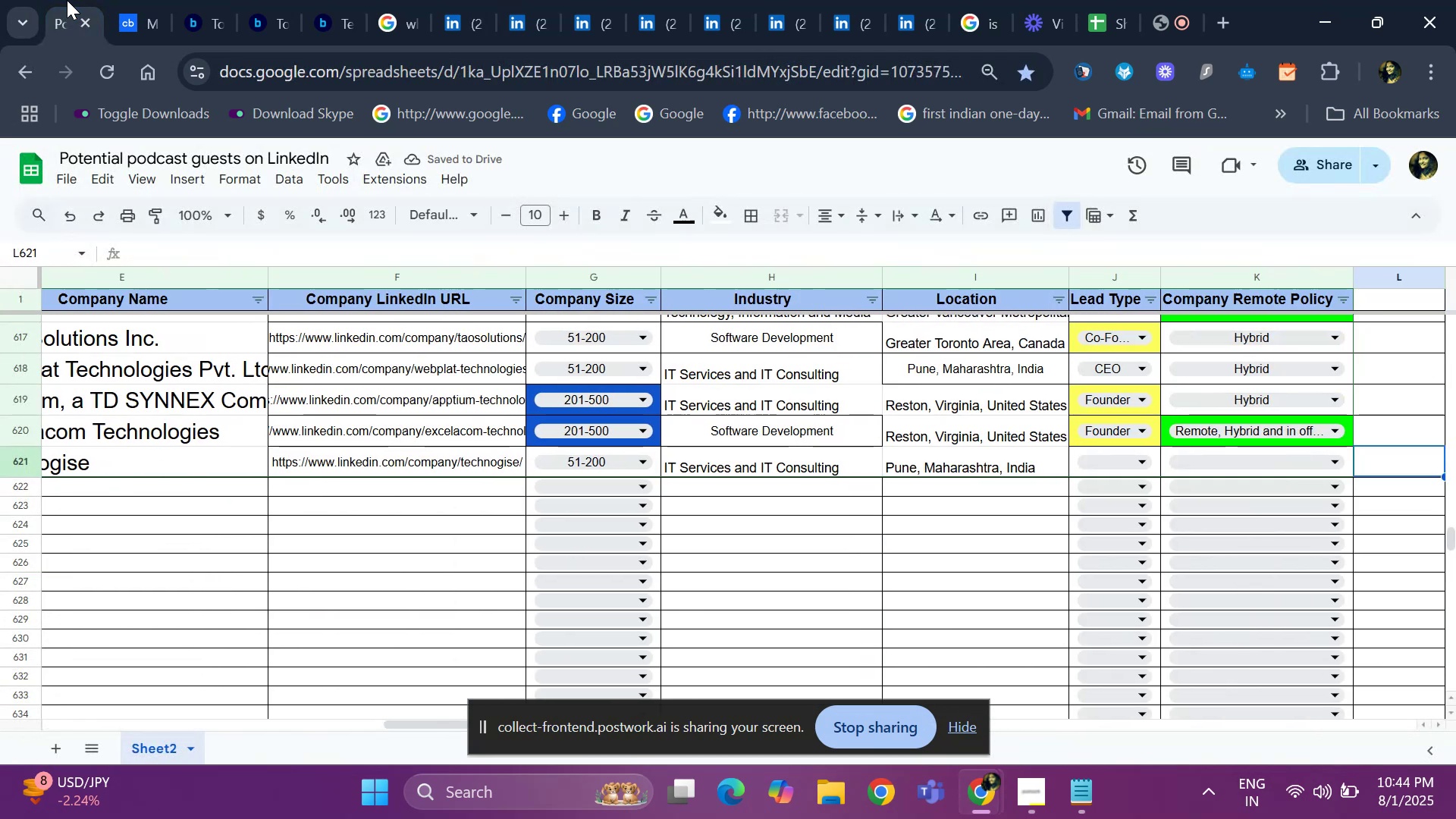 
key(ArrowRight)
 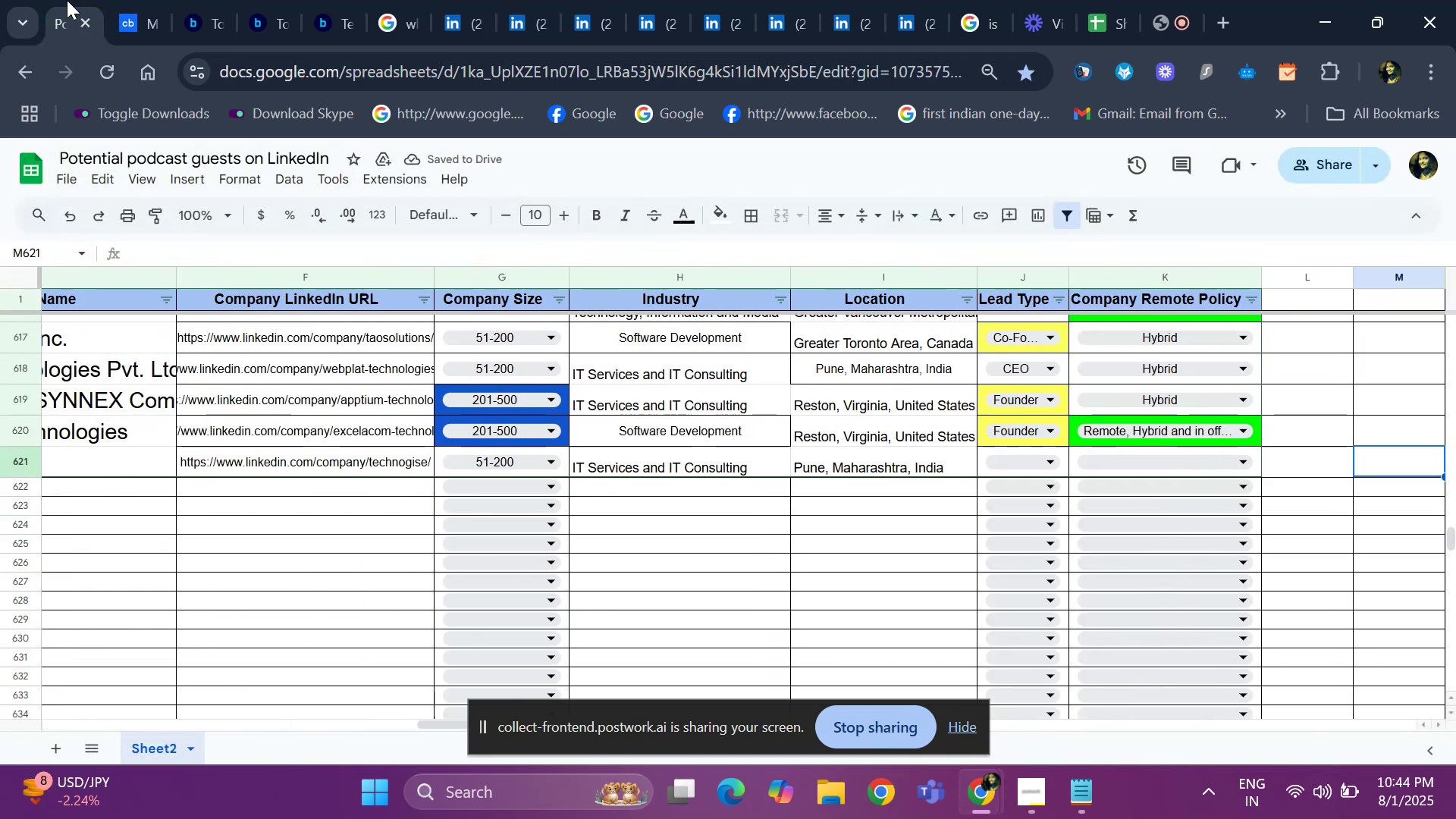 
key(ArrowLeft)
 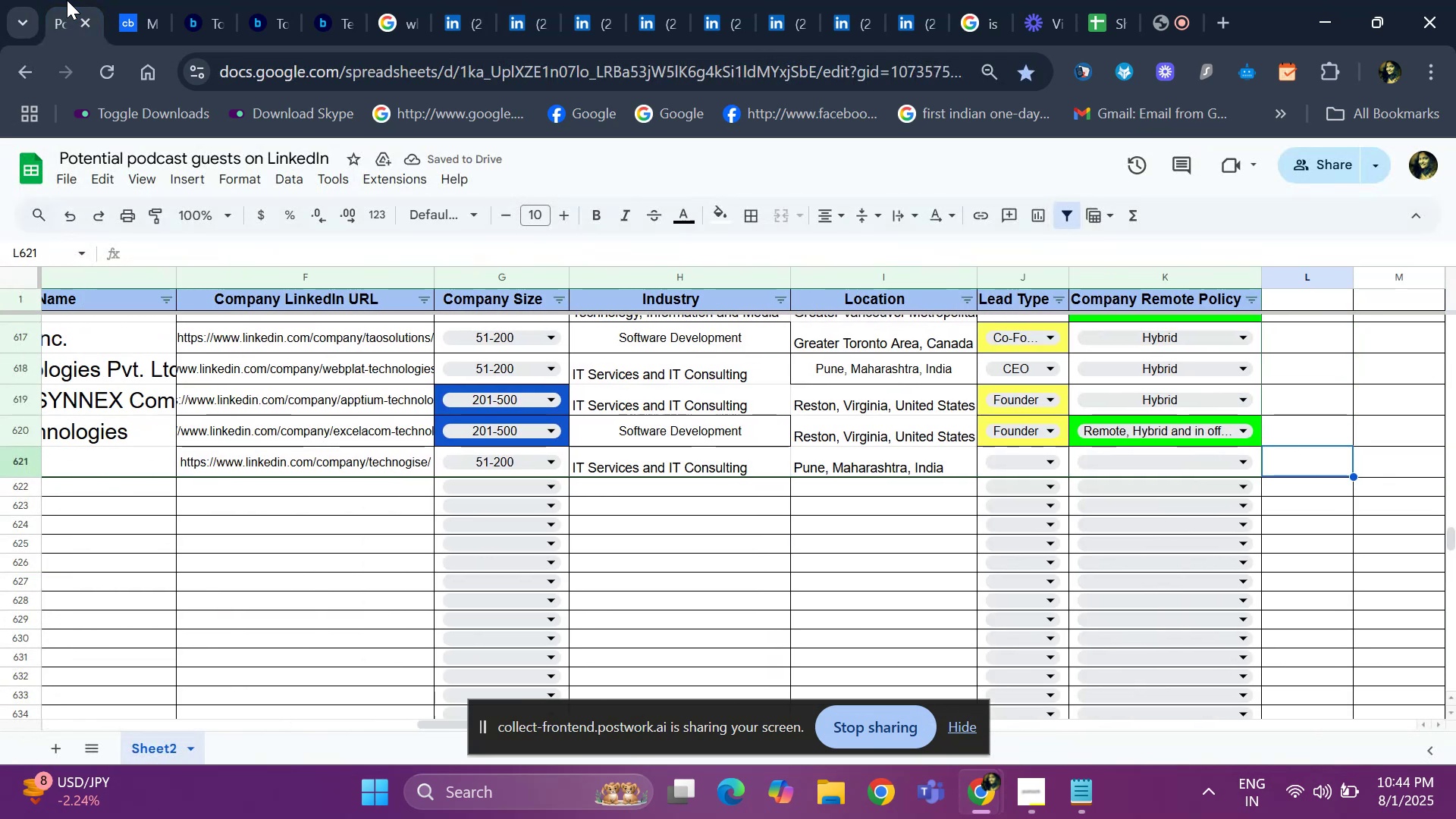 
key(ArrowLeft)
 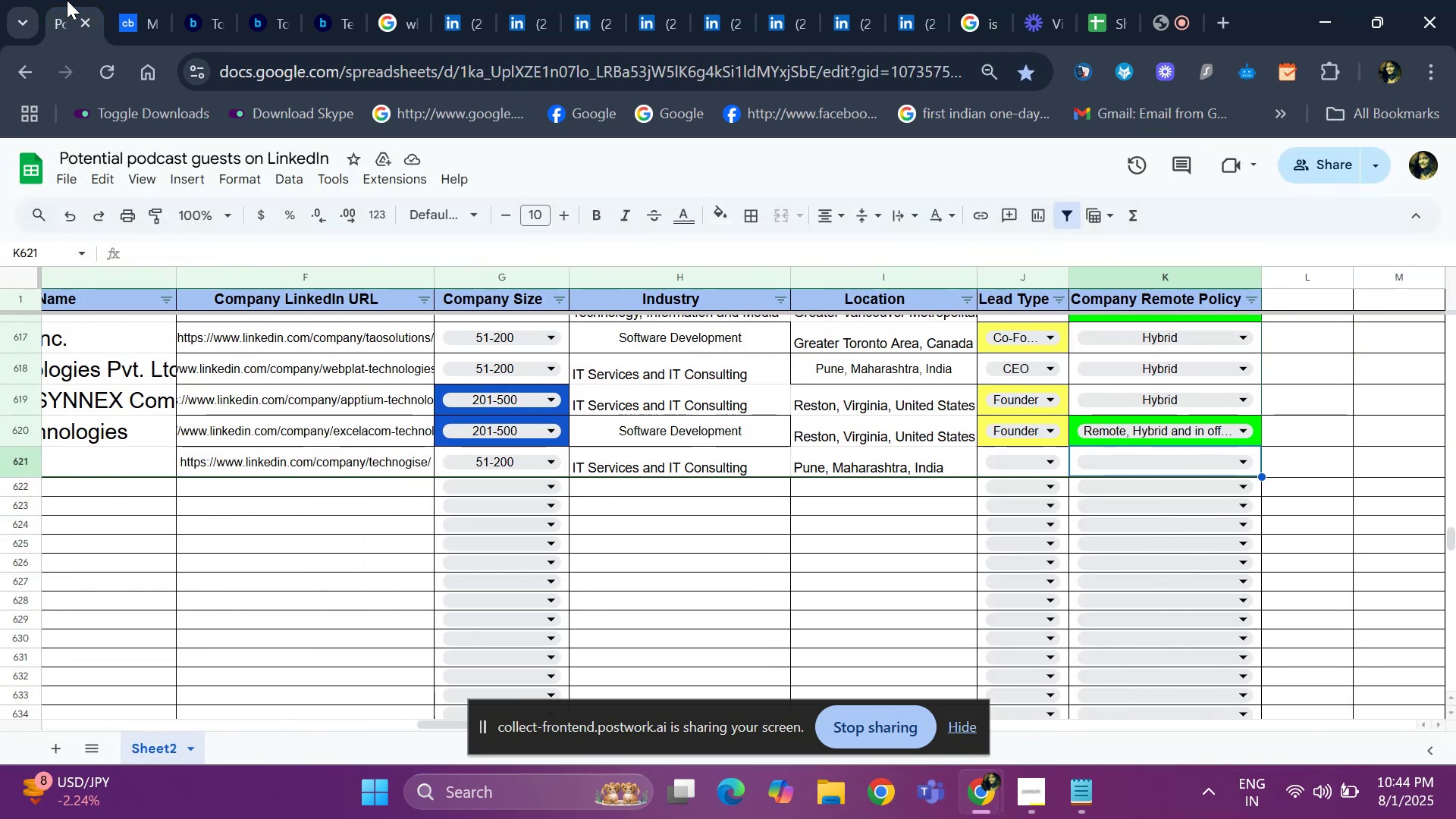 
key(ArrowLeft)
 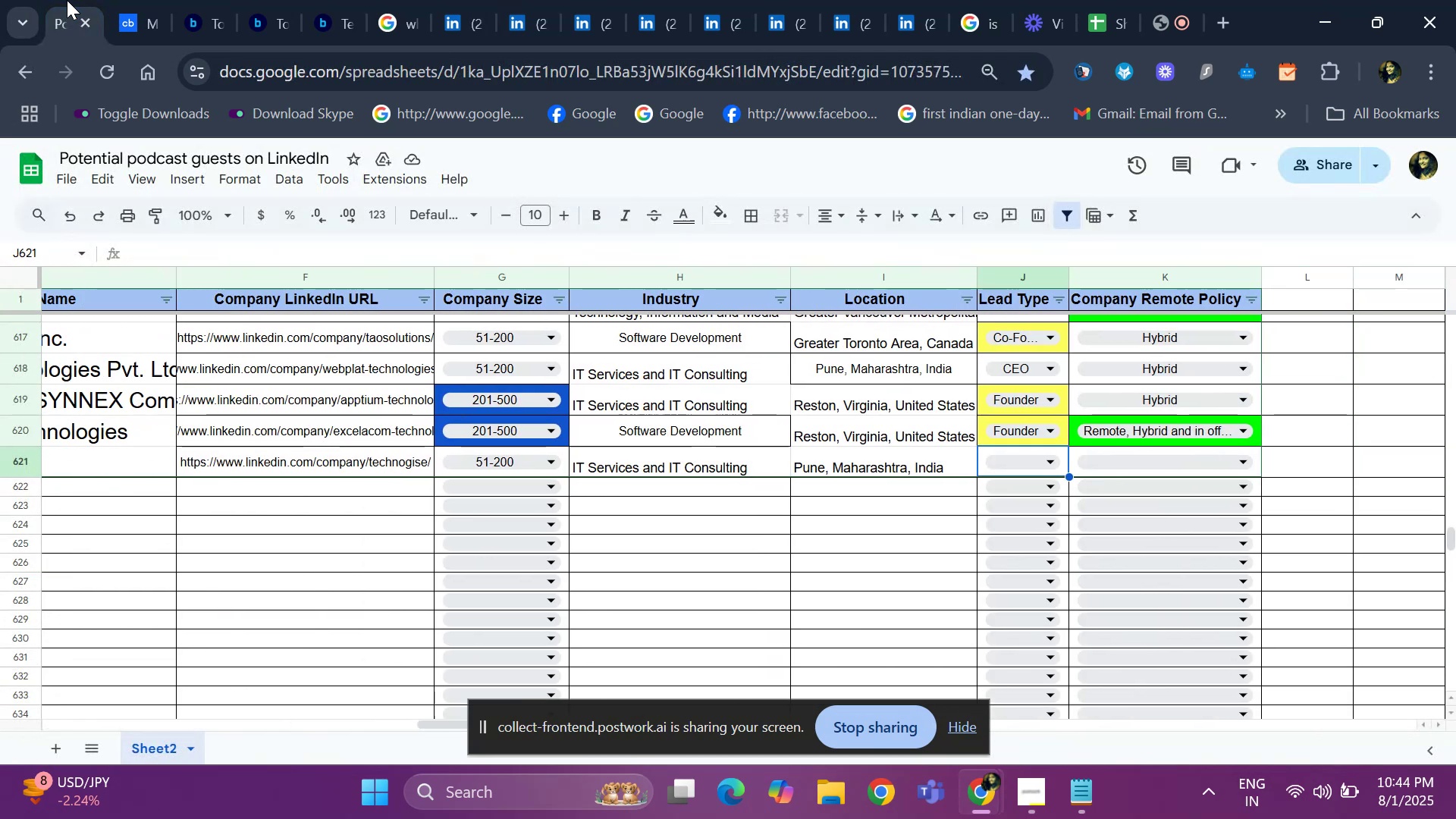 
key(Enter)
 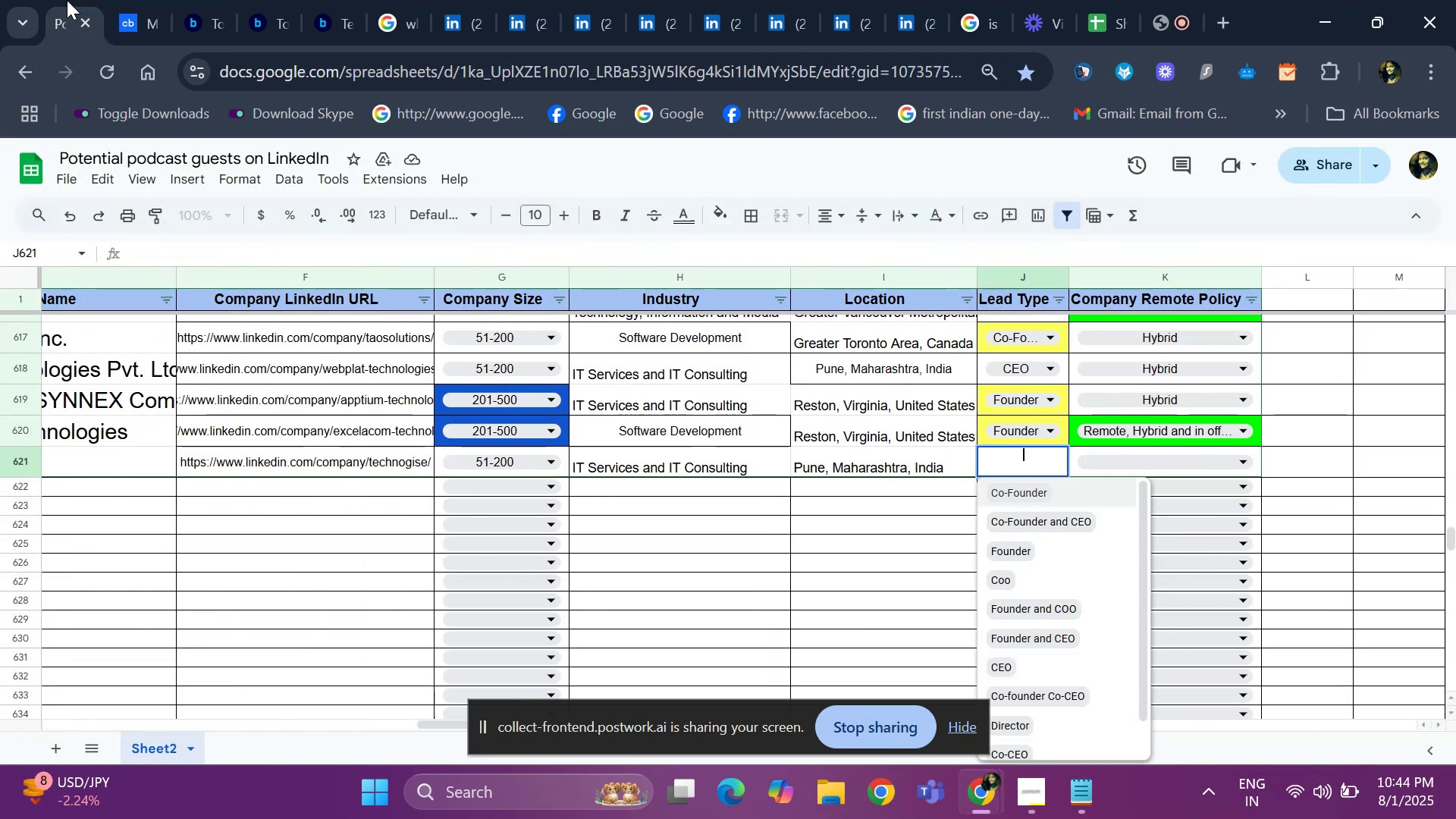 
key(ArrowDown)
 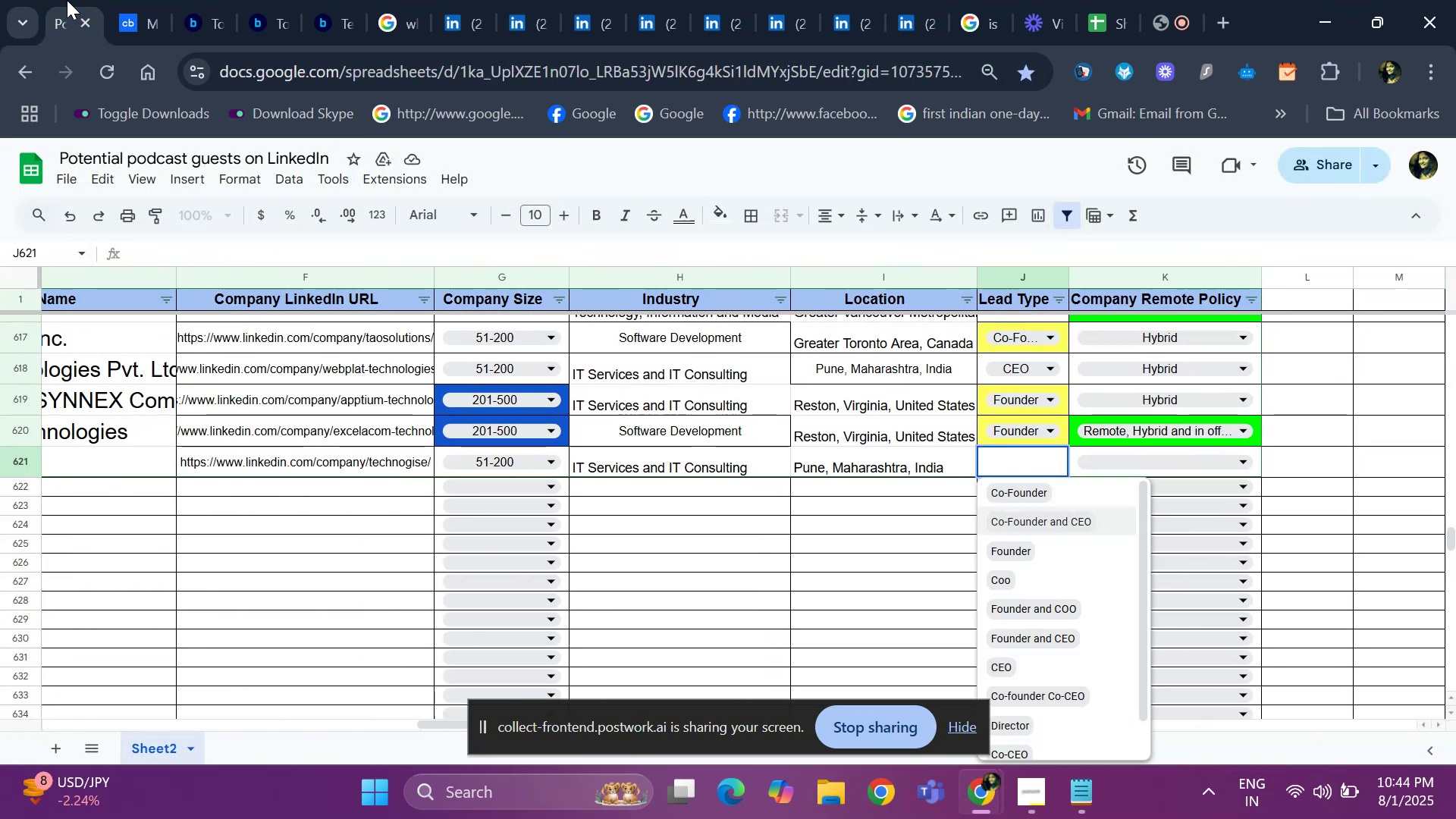 
key(ArrowDown)
 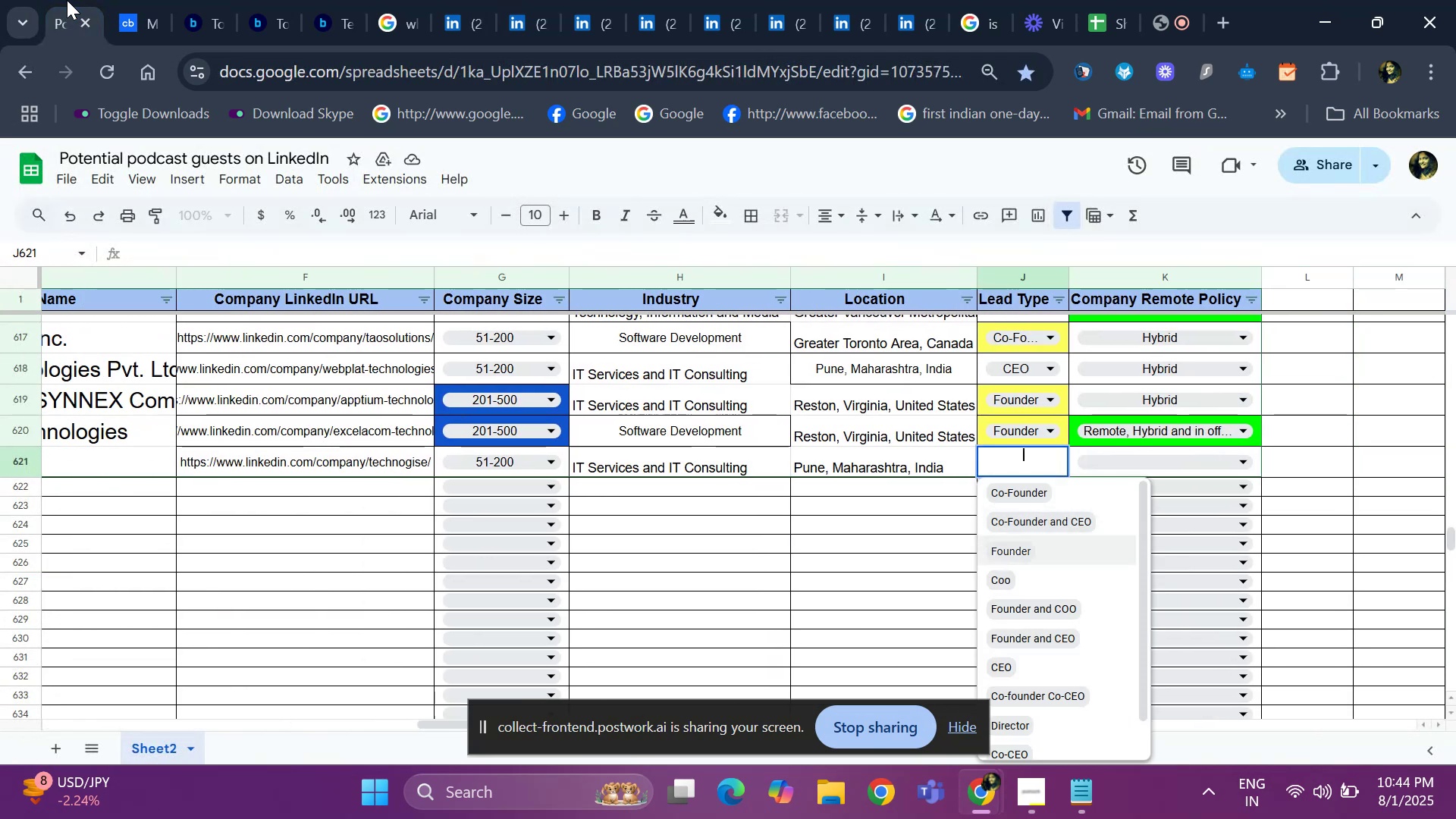 
key(Enter)
 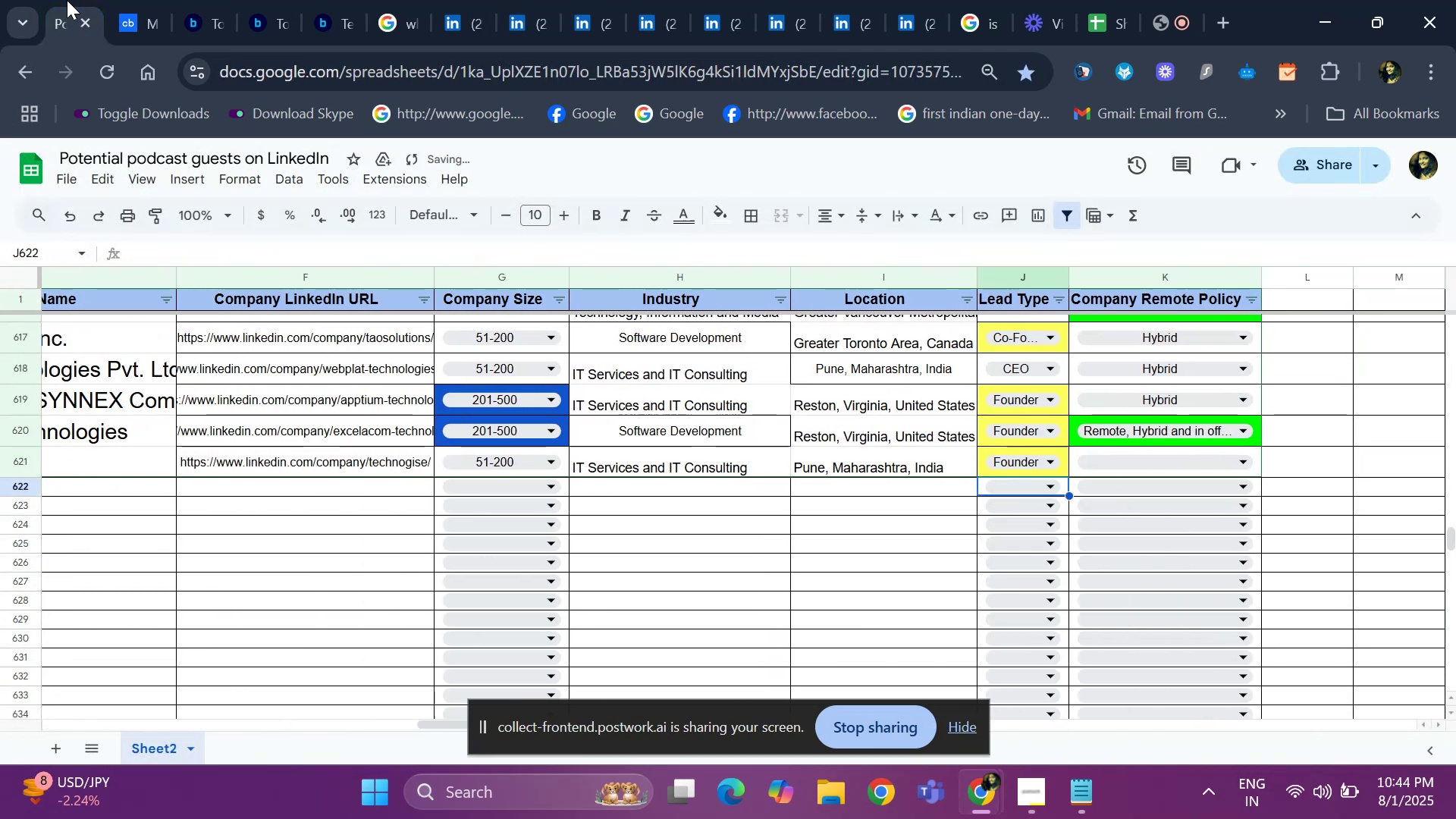 
key(ArrowUp)
 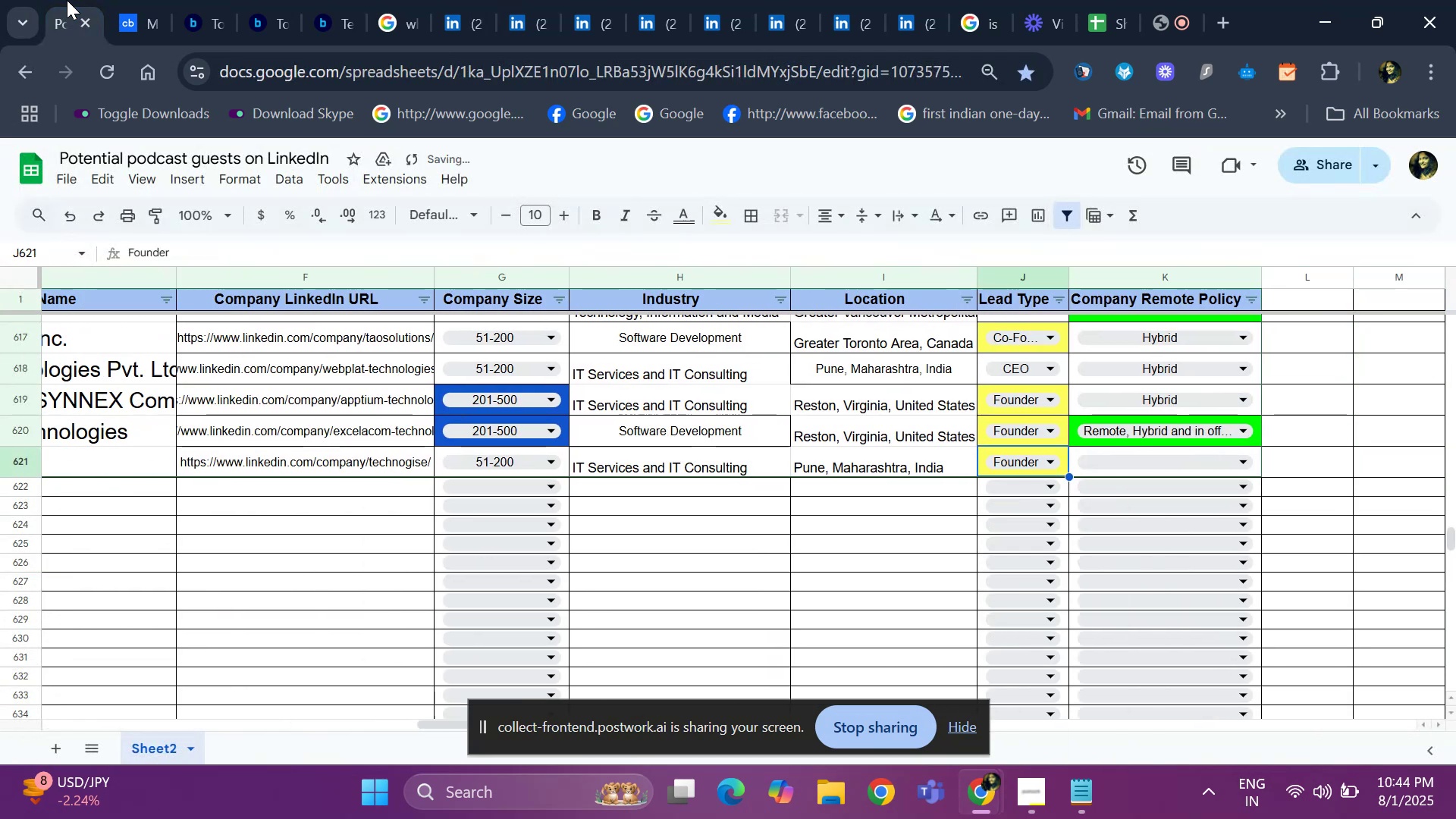 
key(ArrowLeft)
 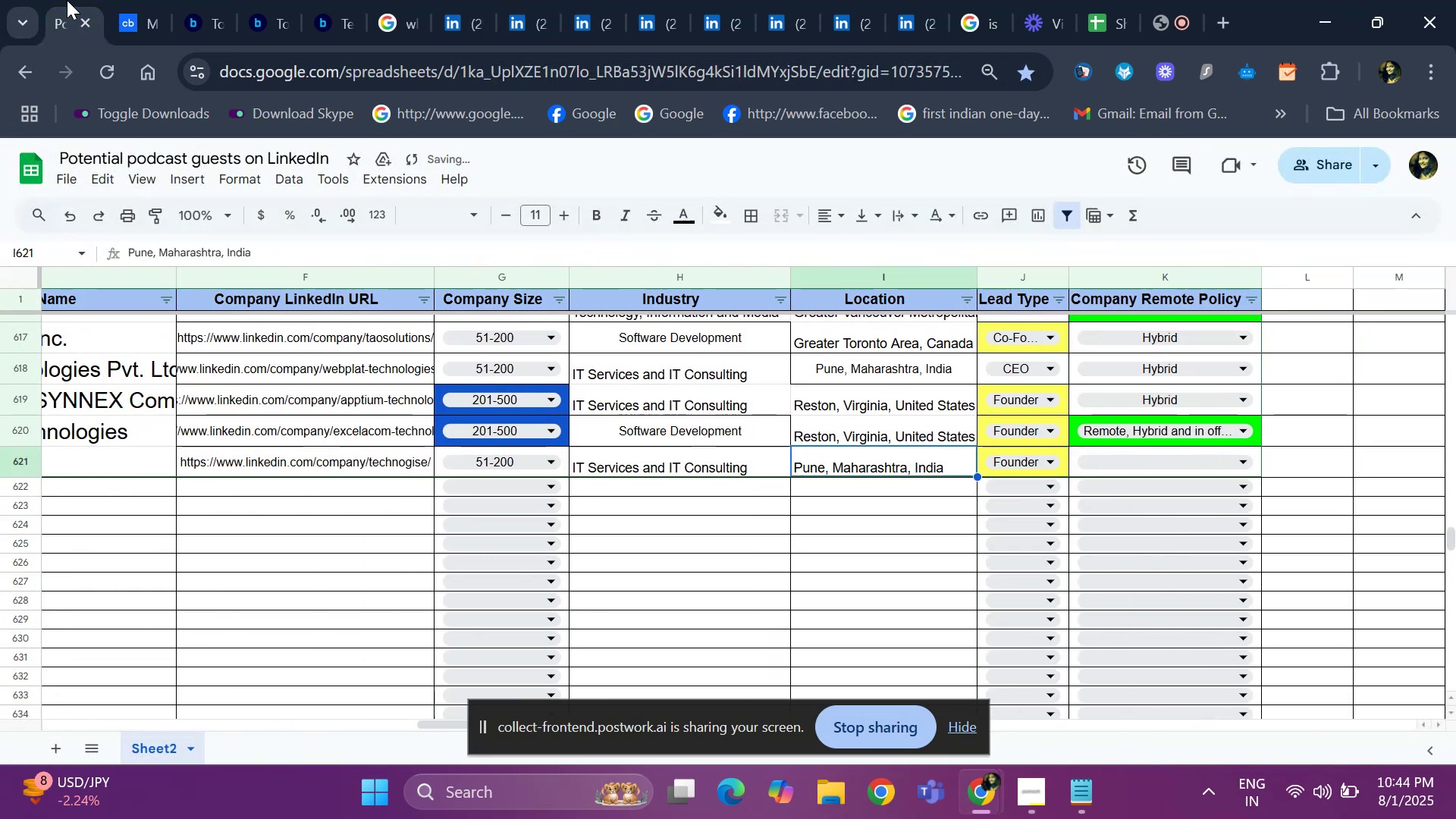 
key(ArrowLeft)
 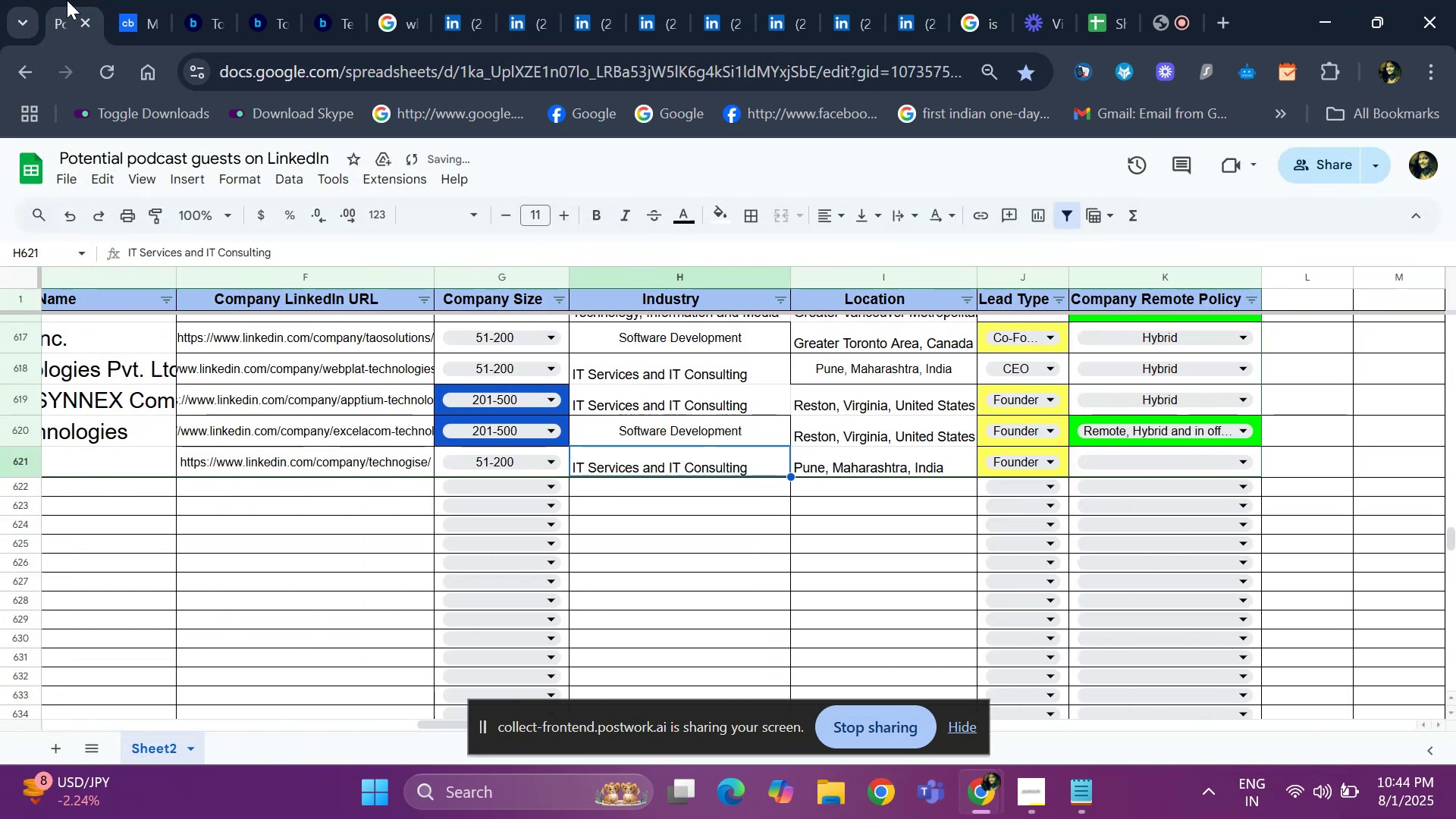 
key(ArrowLeft)
 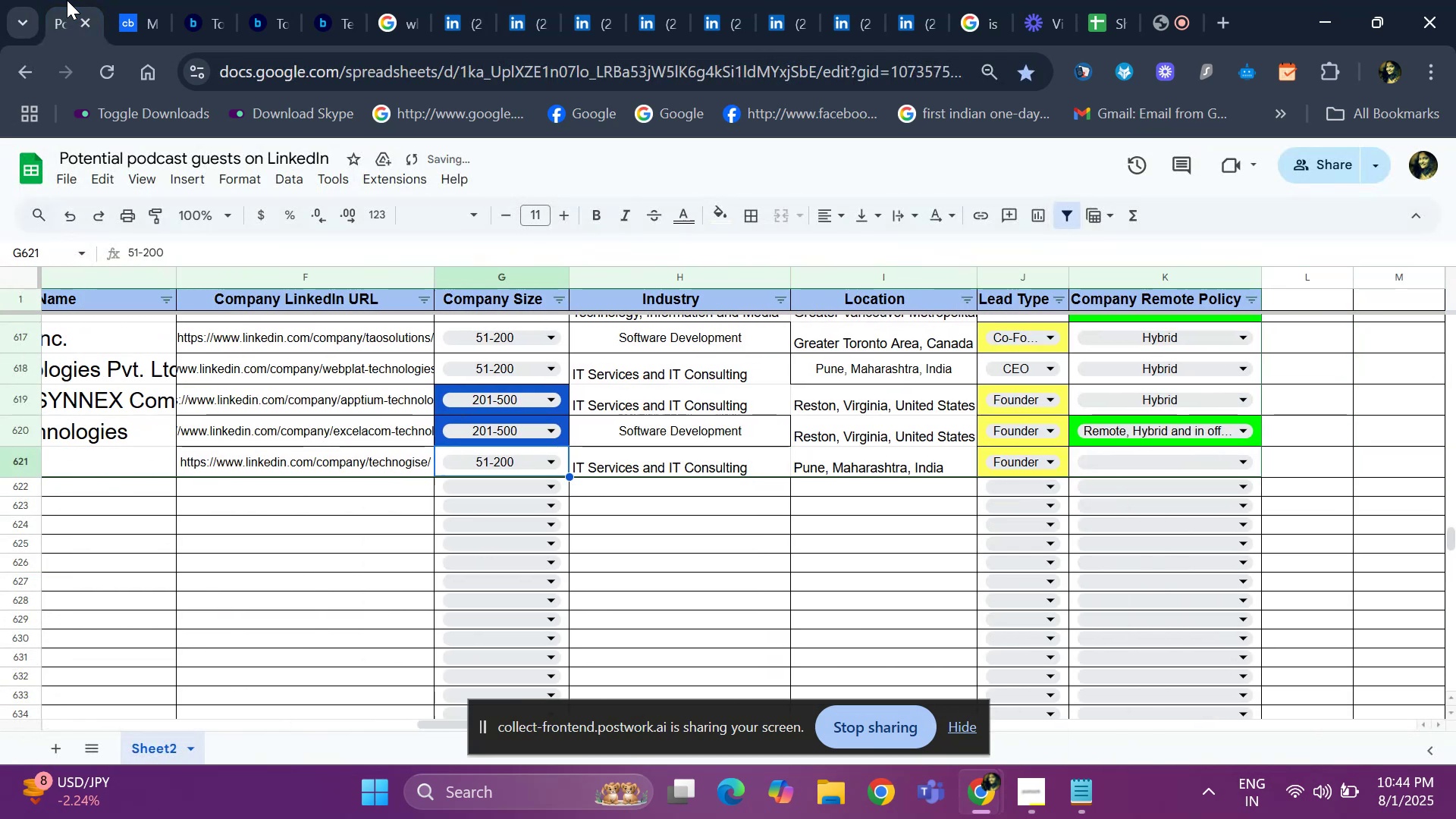 
key(ArrowLeft)
 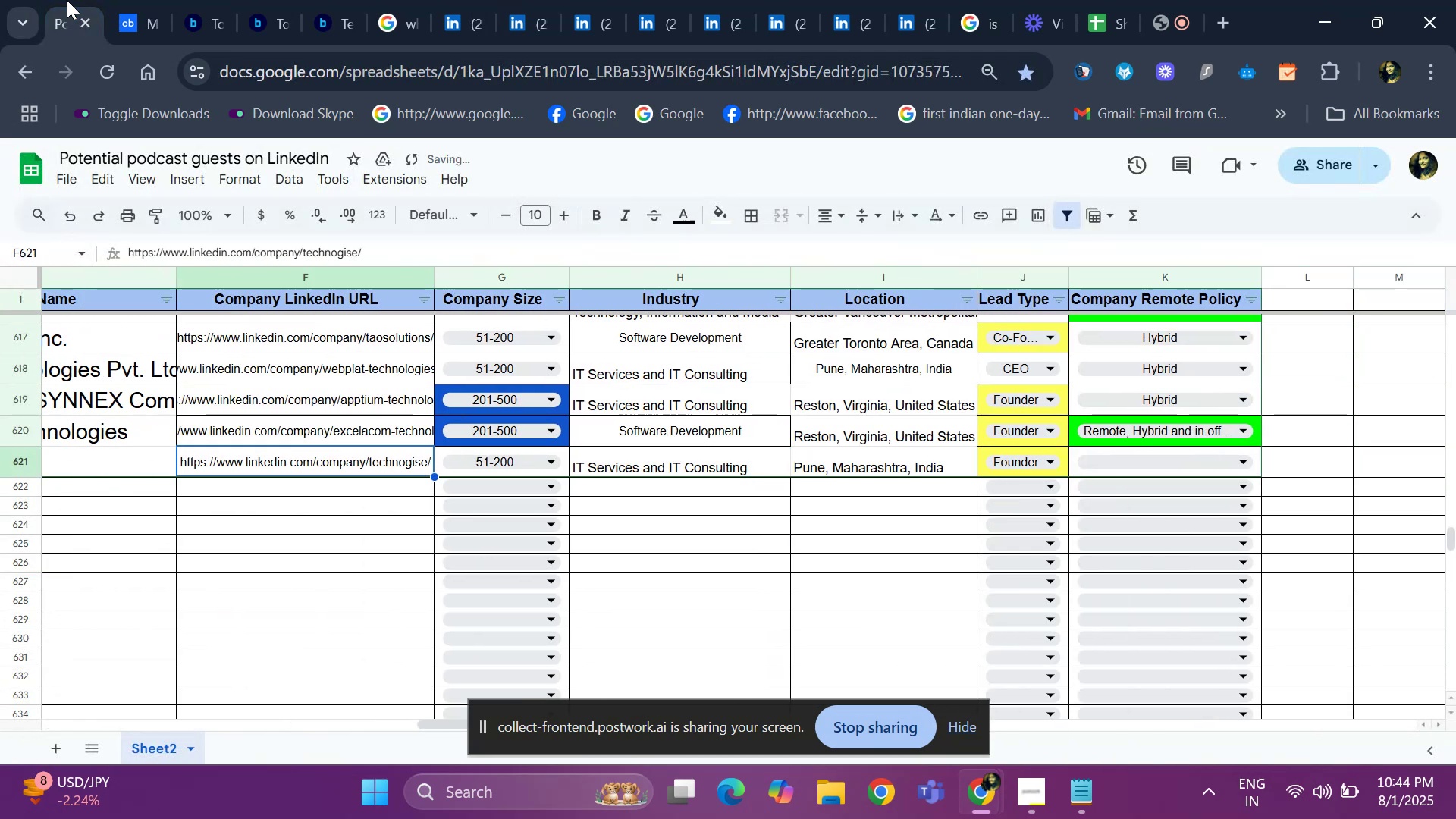 
key(ArrowLeft)
 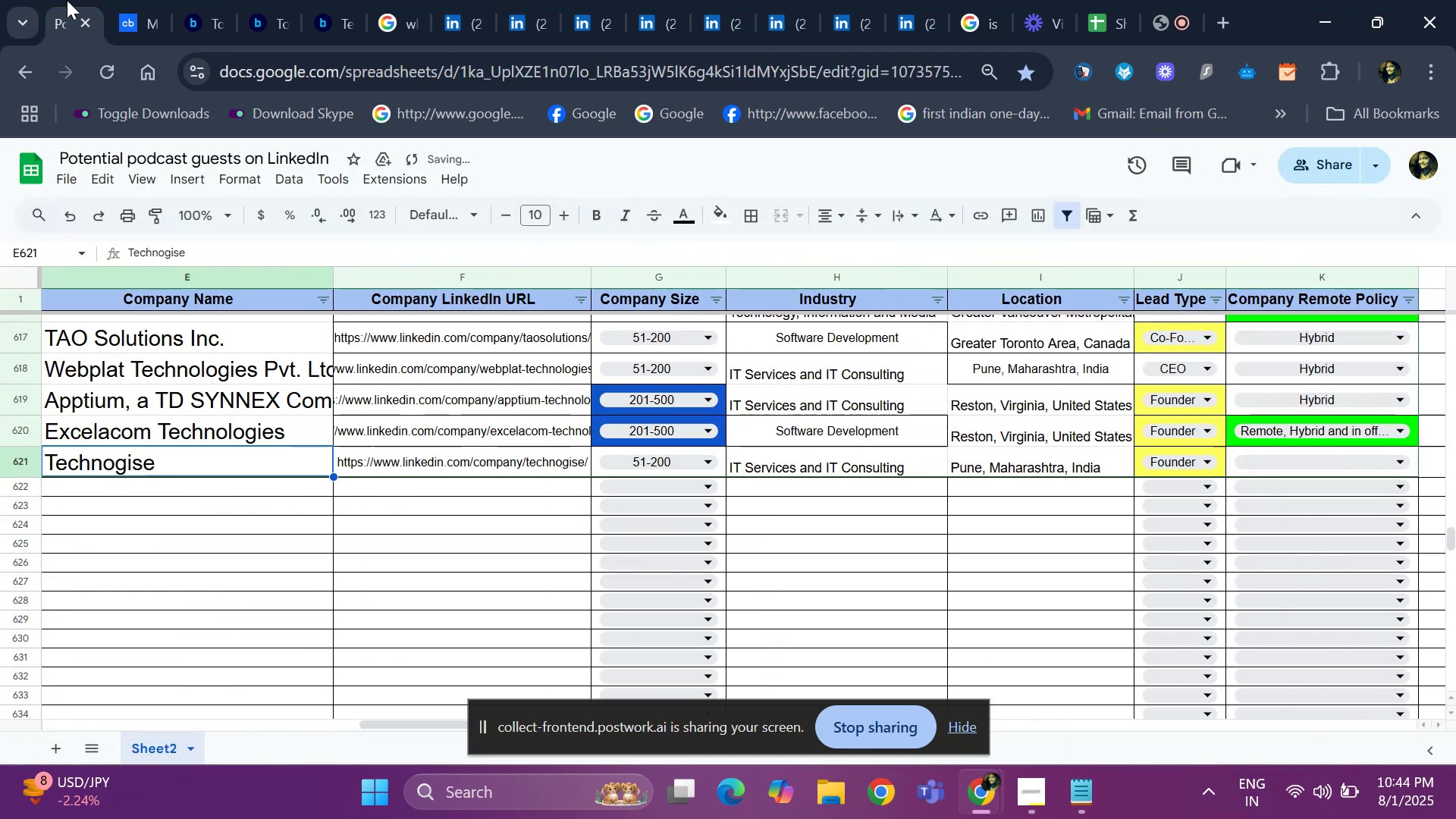 
key(ArrowLeft)
 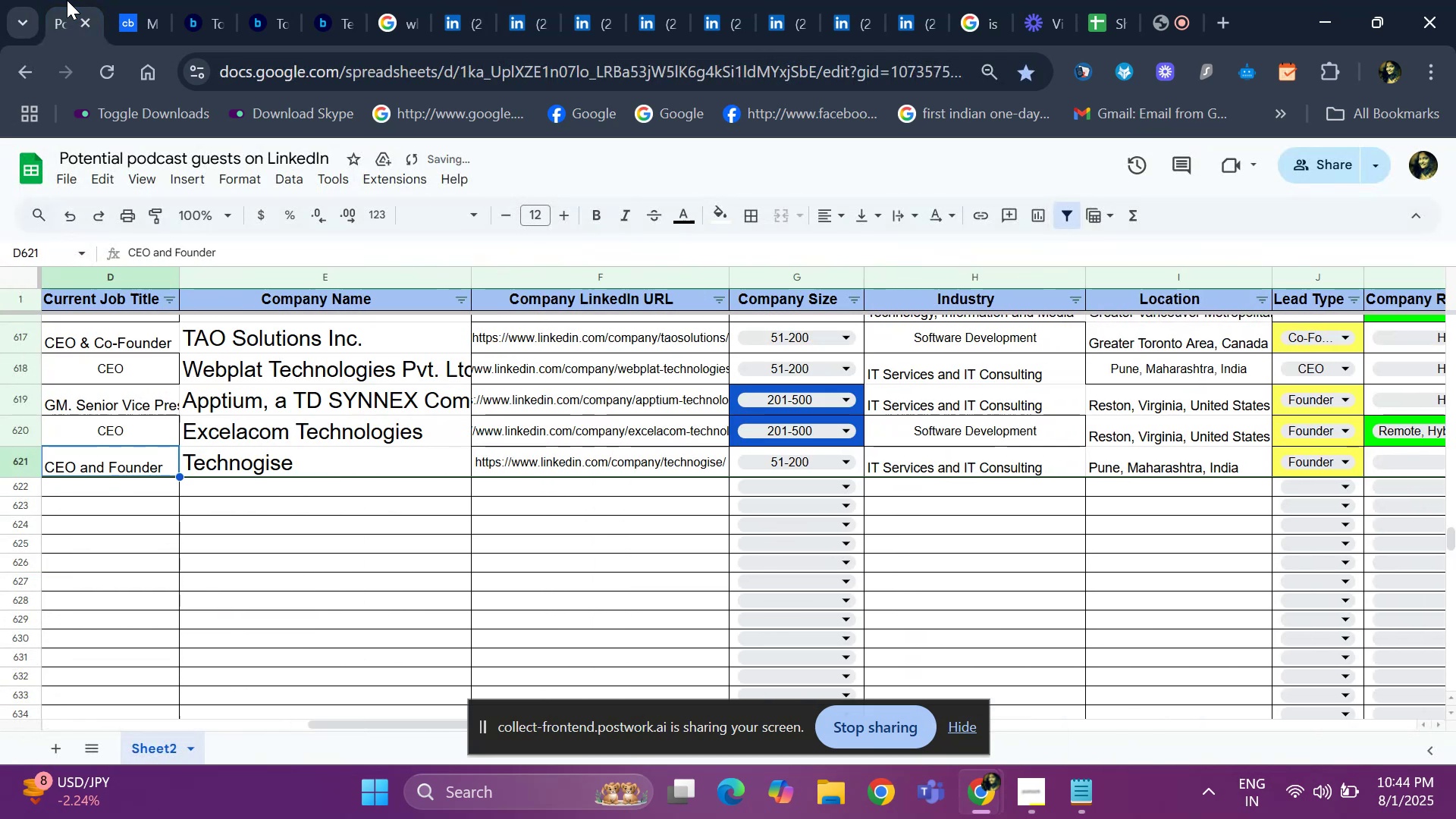 
key(ArrowRight)
 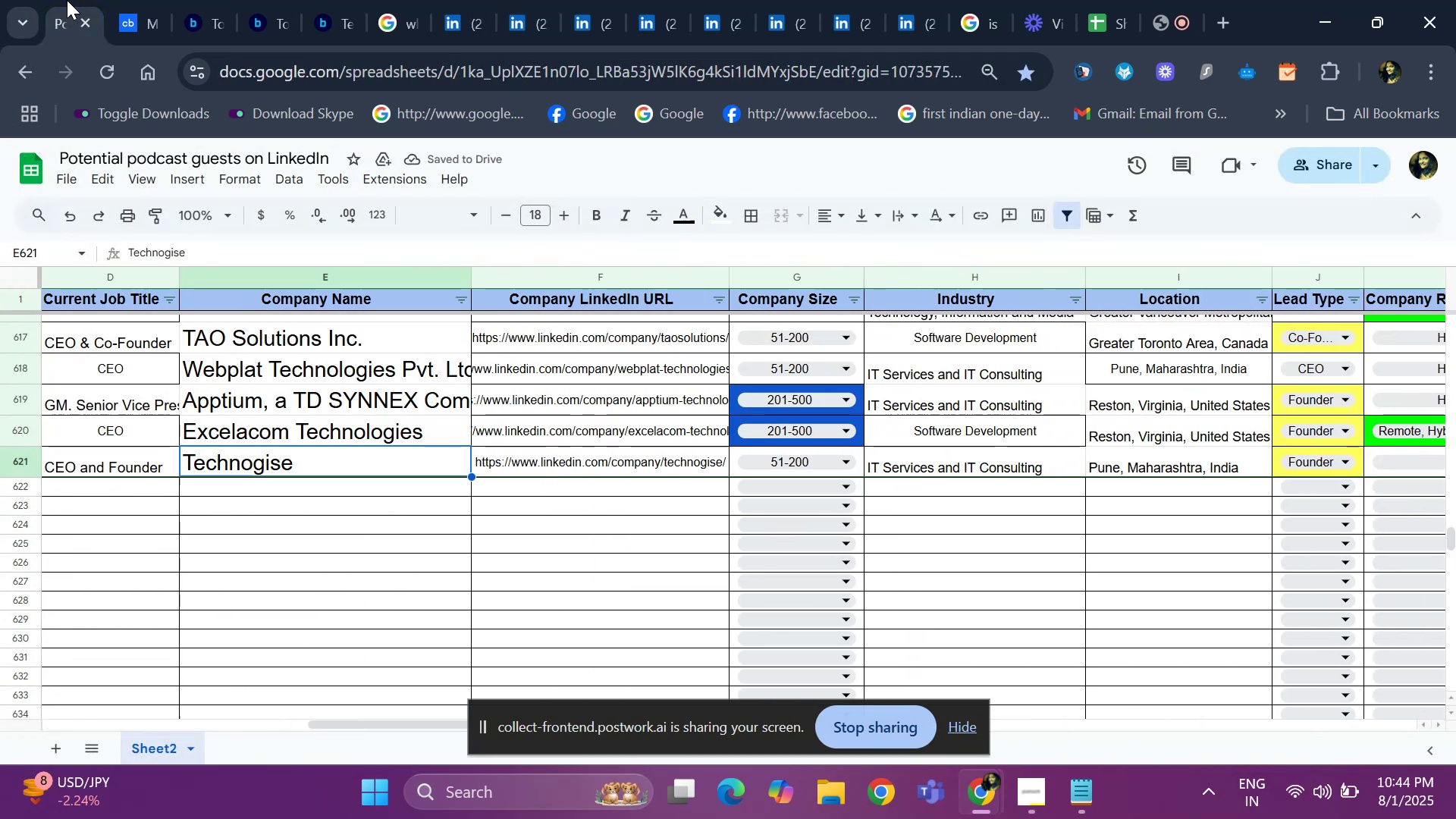 
key(Control+C)
 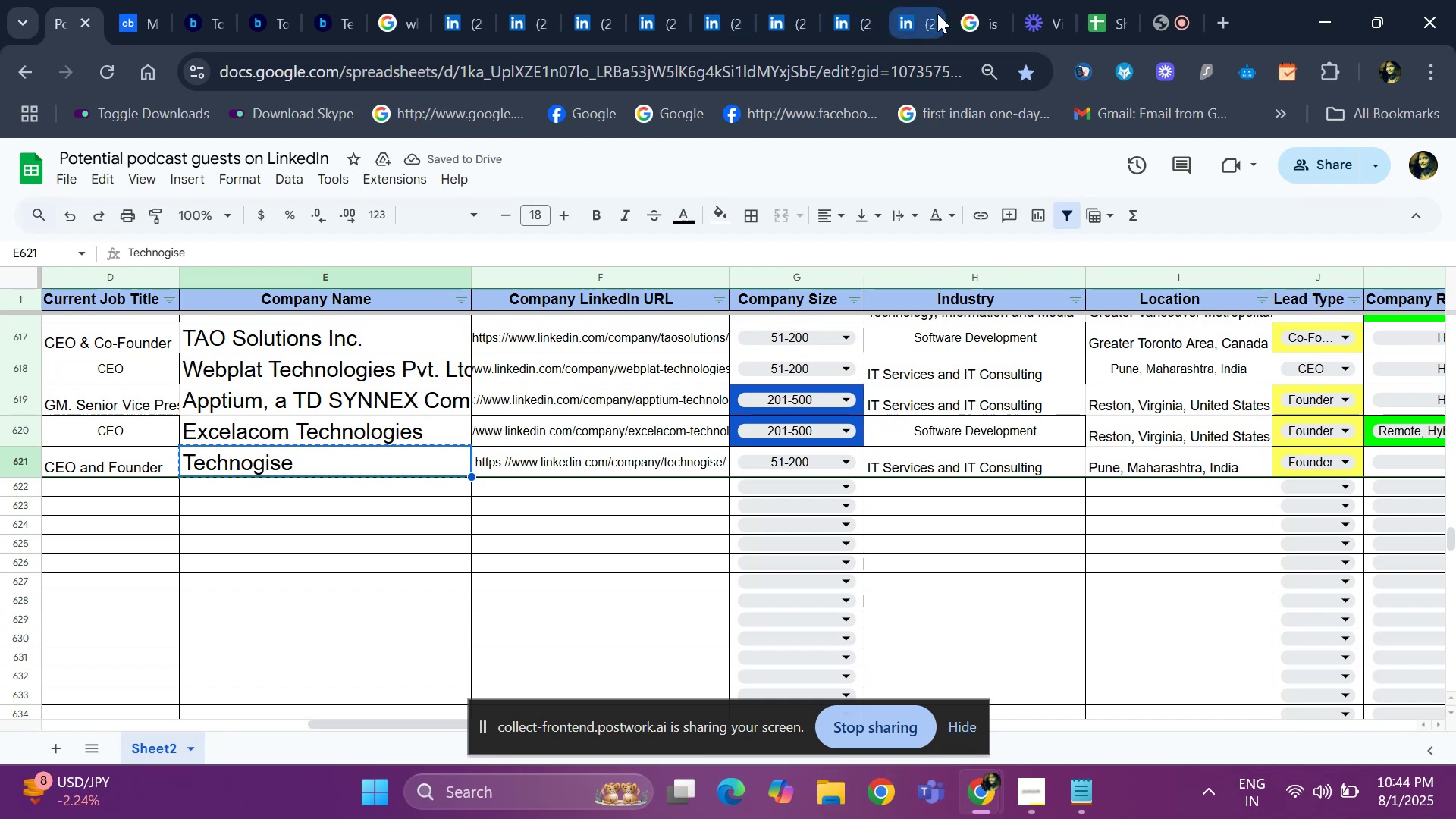 
left_click([959, 17])
 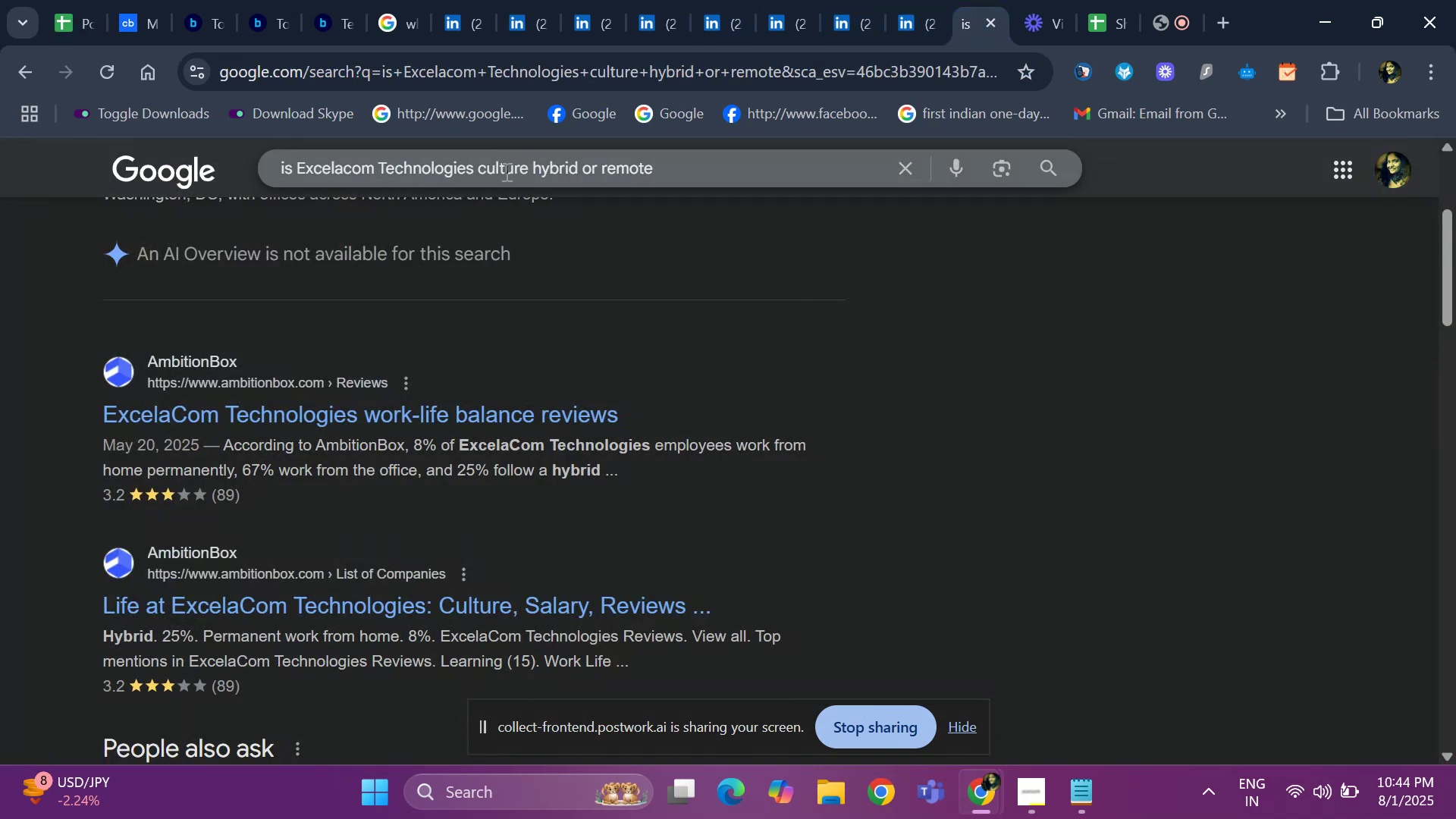 
left_click([505, 171])
 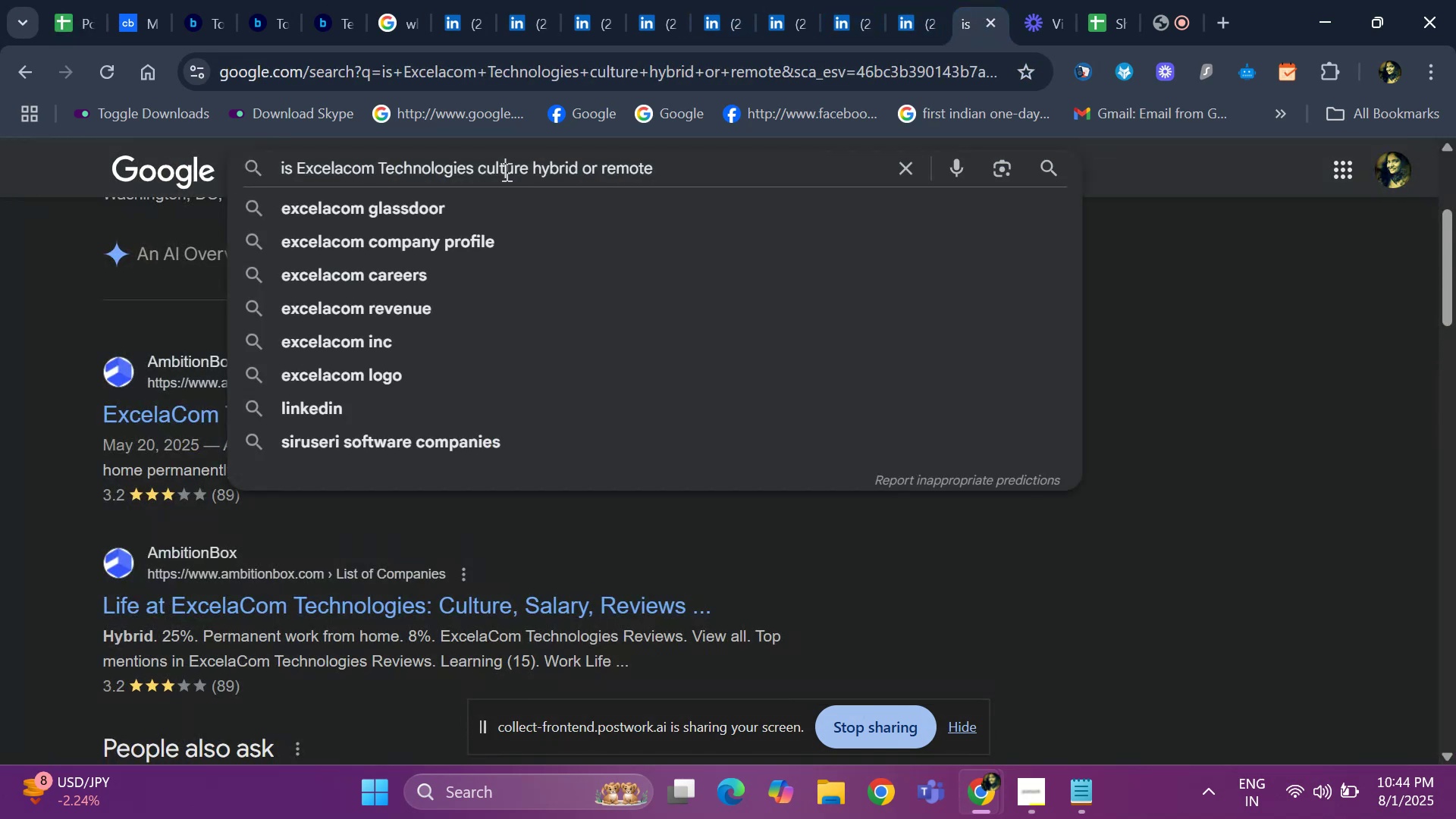 
key(ArrowRight)
 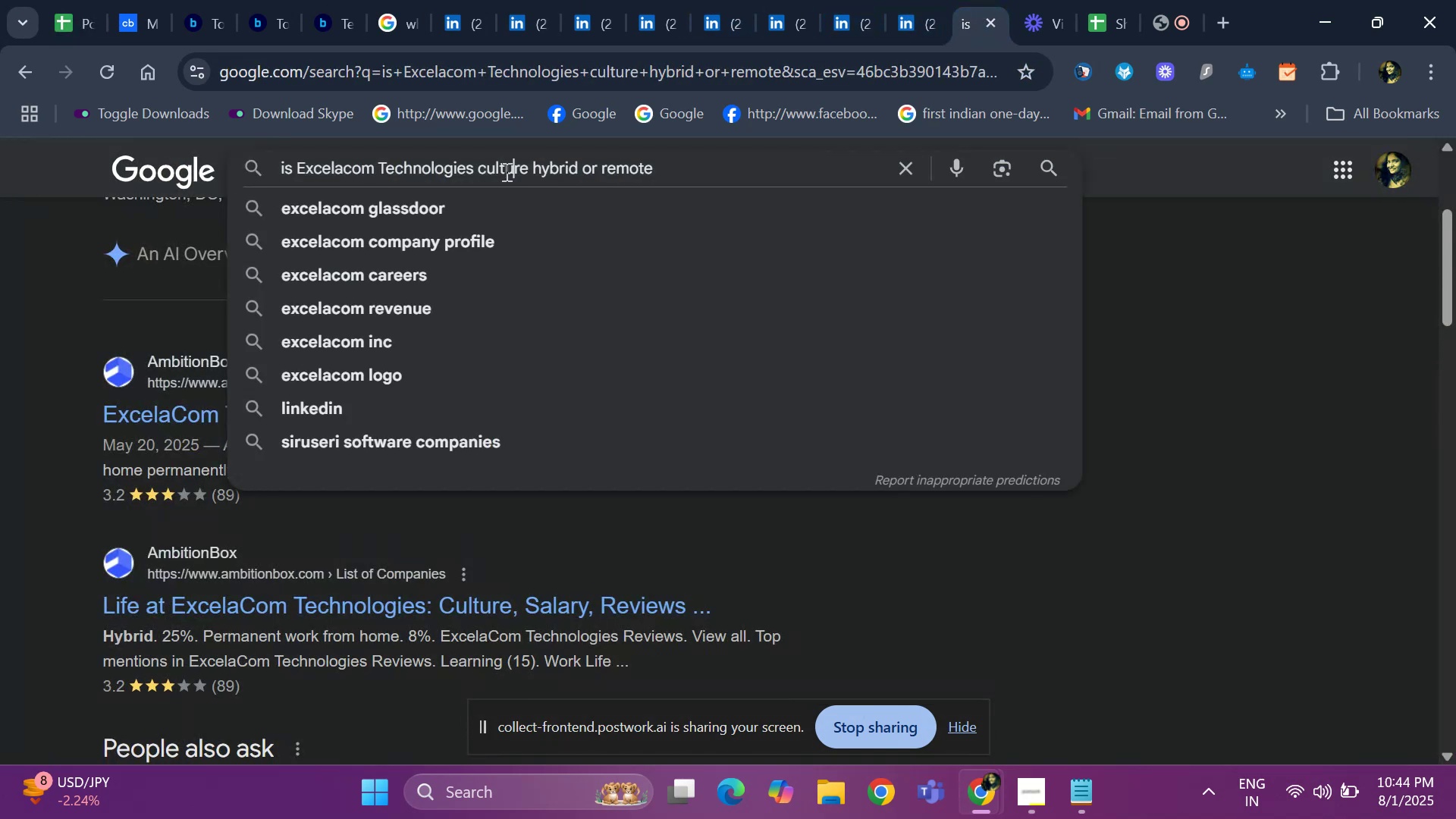 
key(ArrowLeft)
 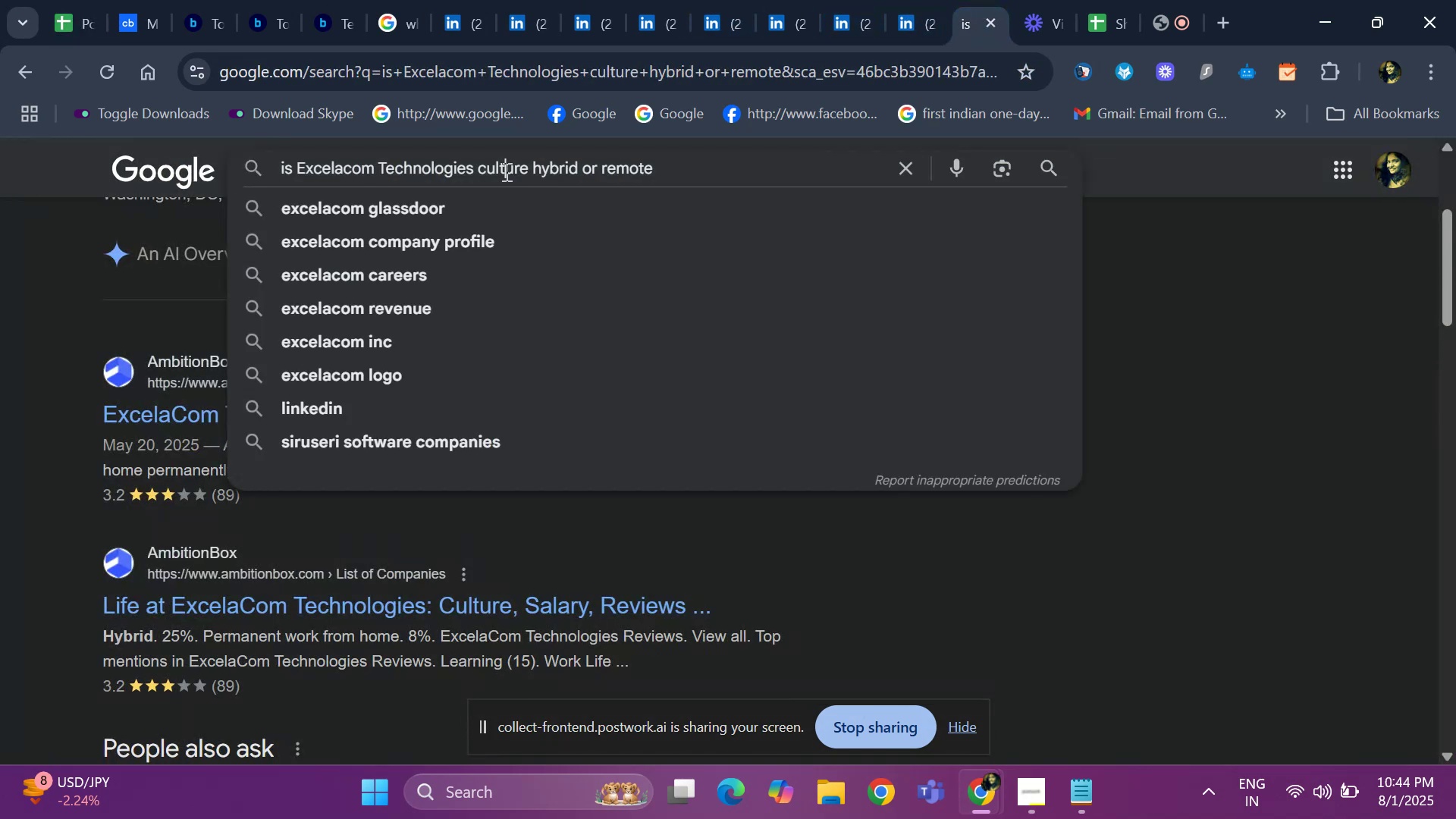 
key(ArrowLeft)
 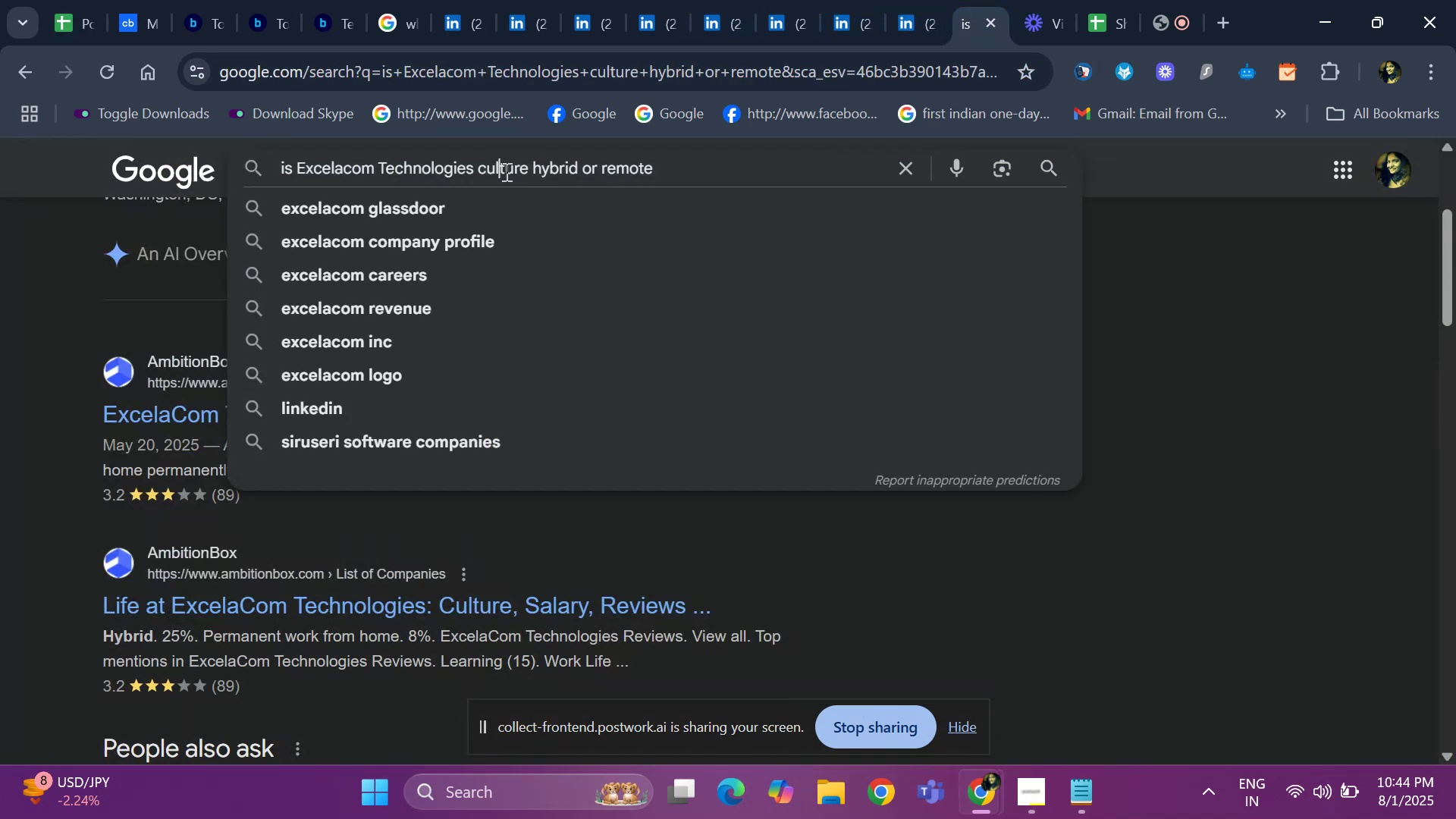 
key(ArrowLeft)
 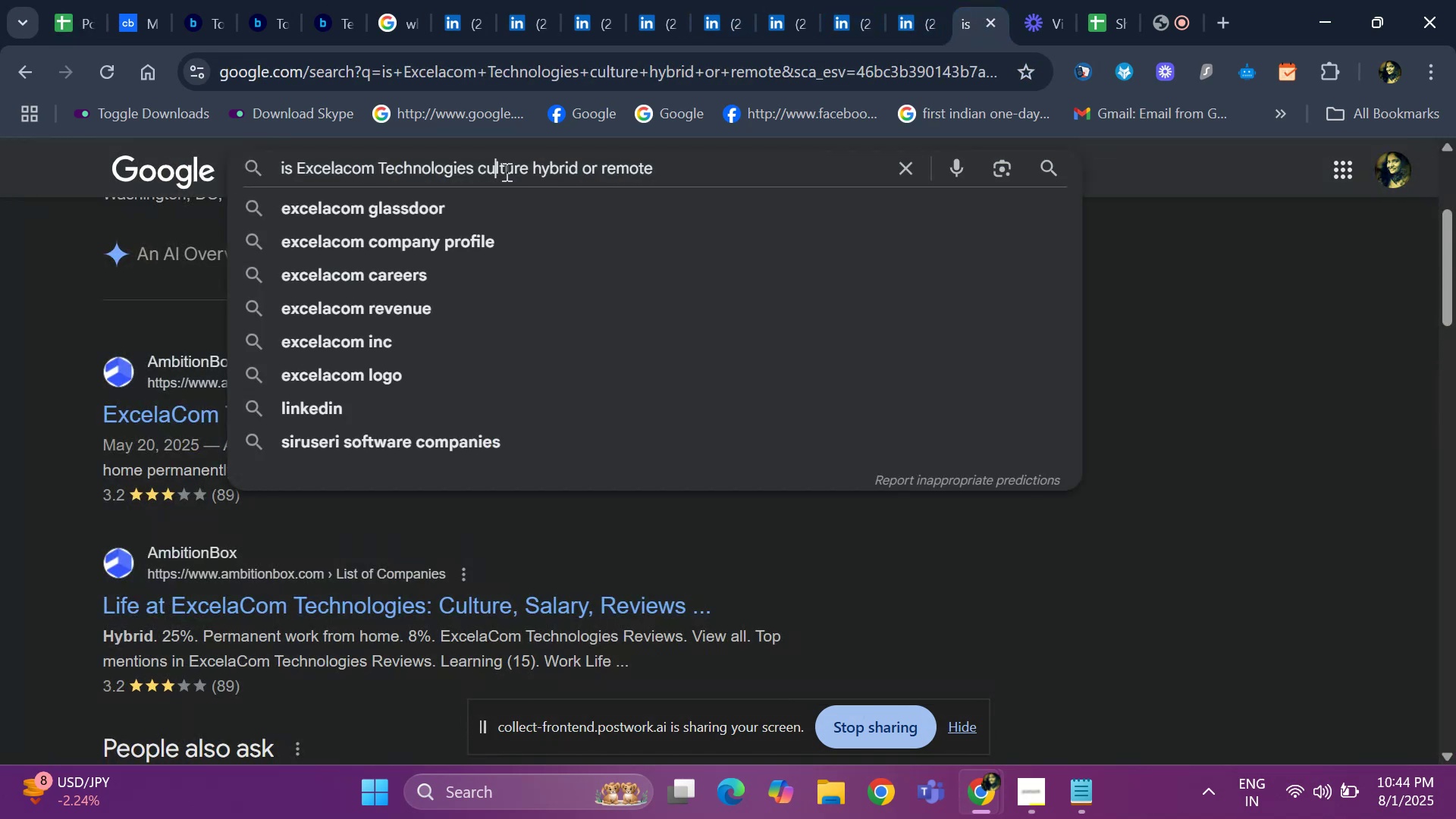 
key(ArrowLeft)
 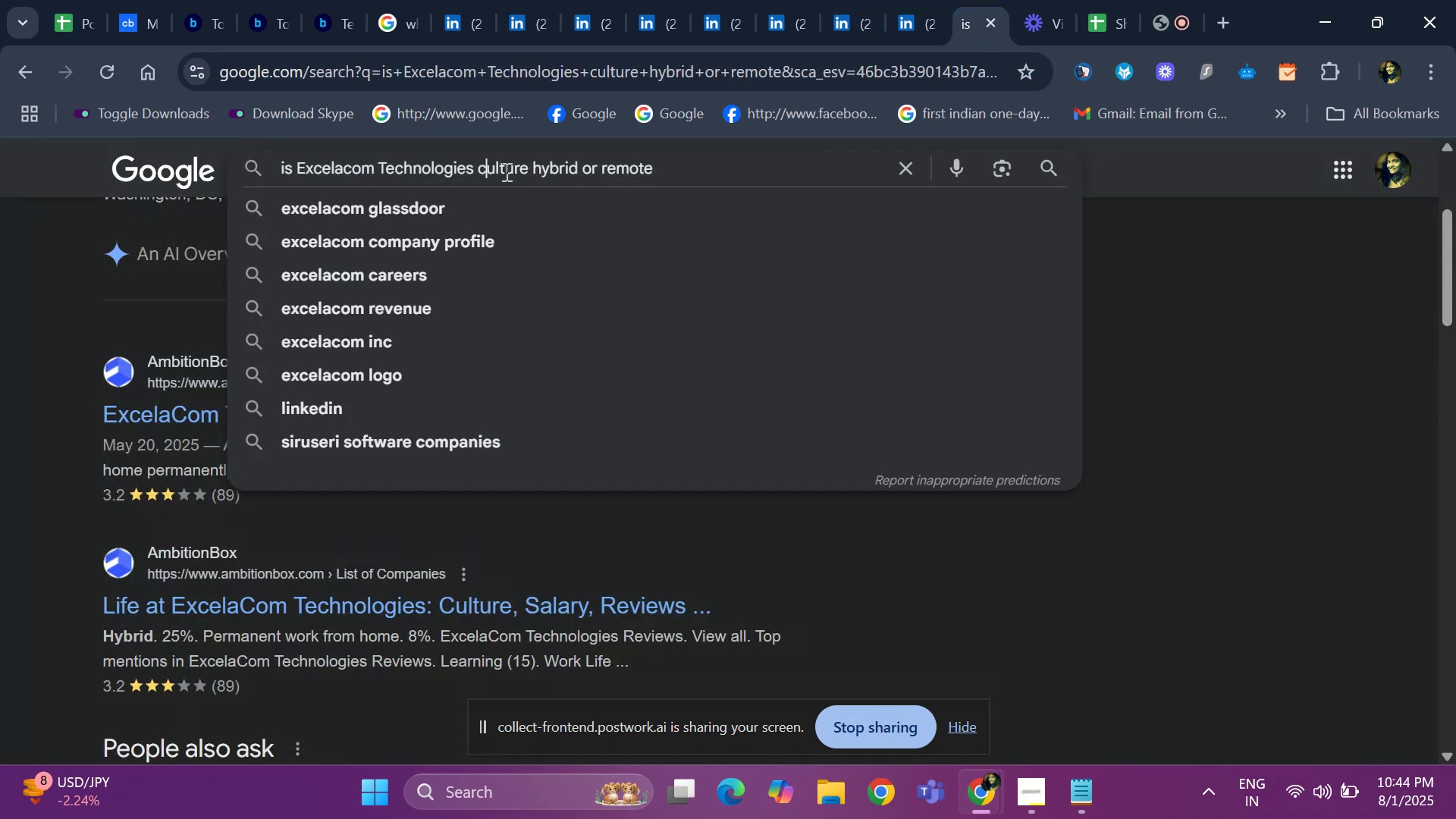 
key(ArrowLeft)
 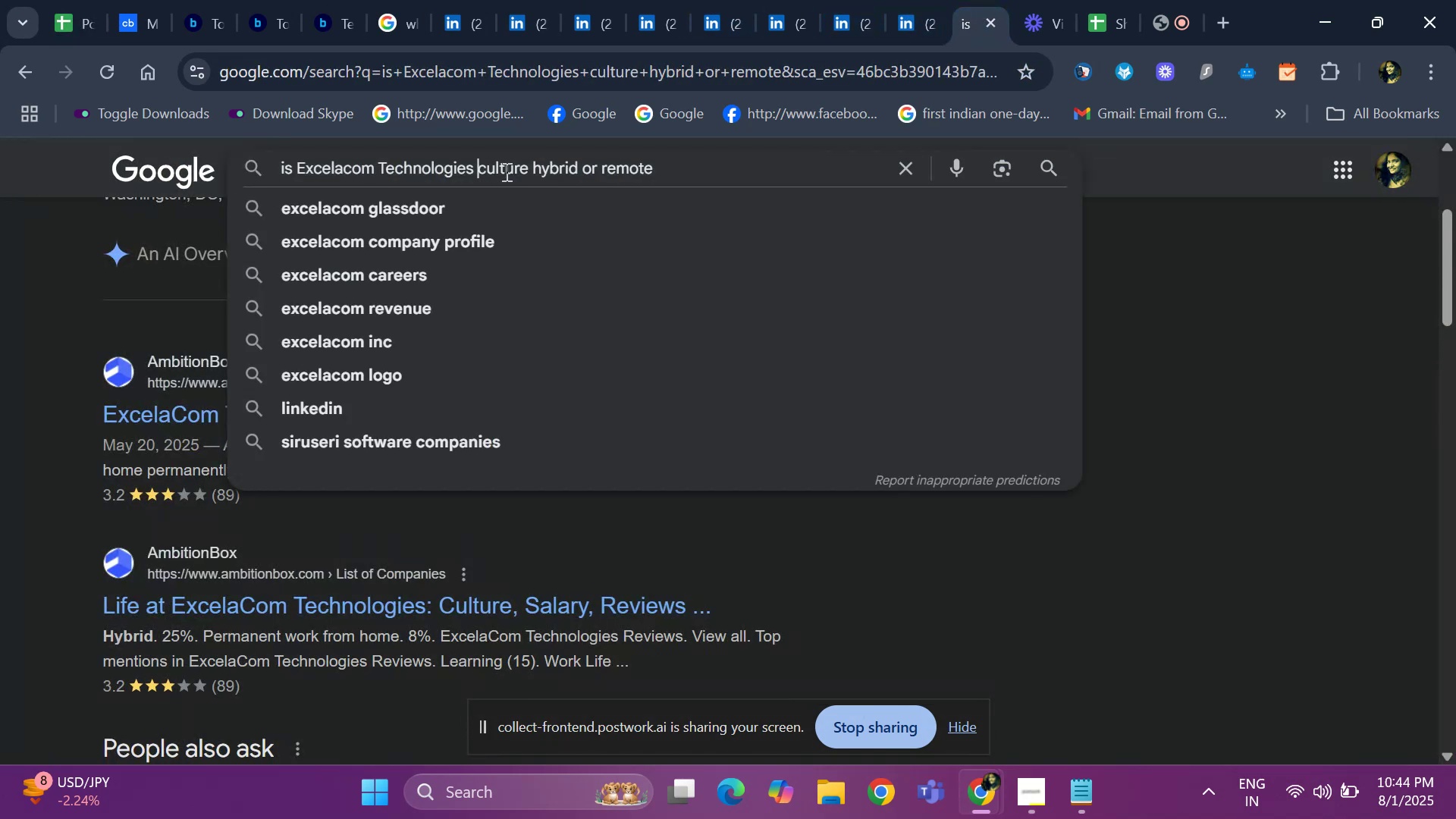 
key(ArrowLeft)
 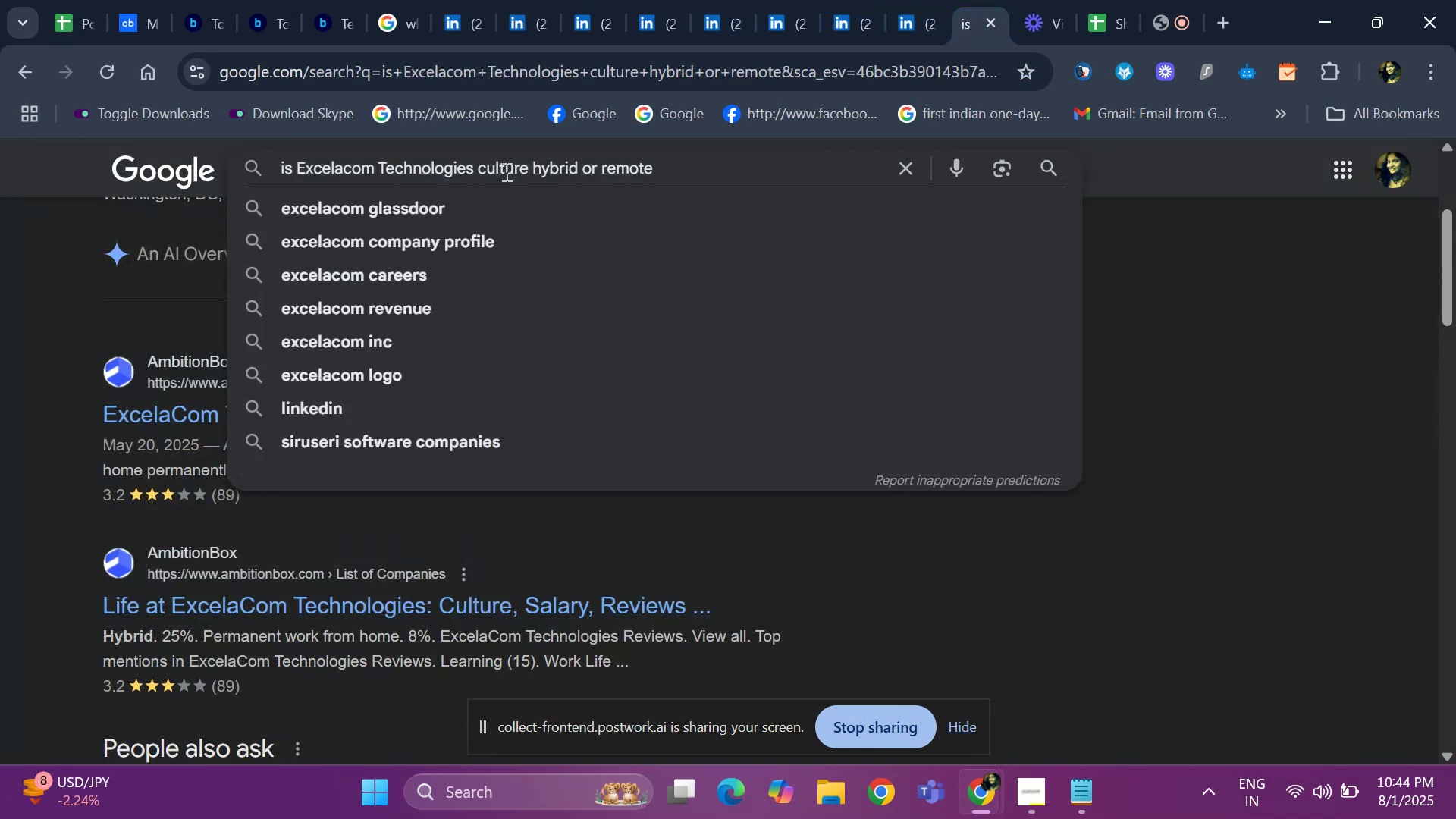 
key(Backspace)
 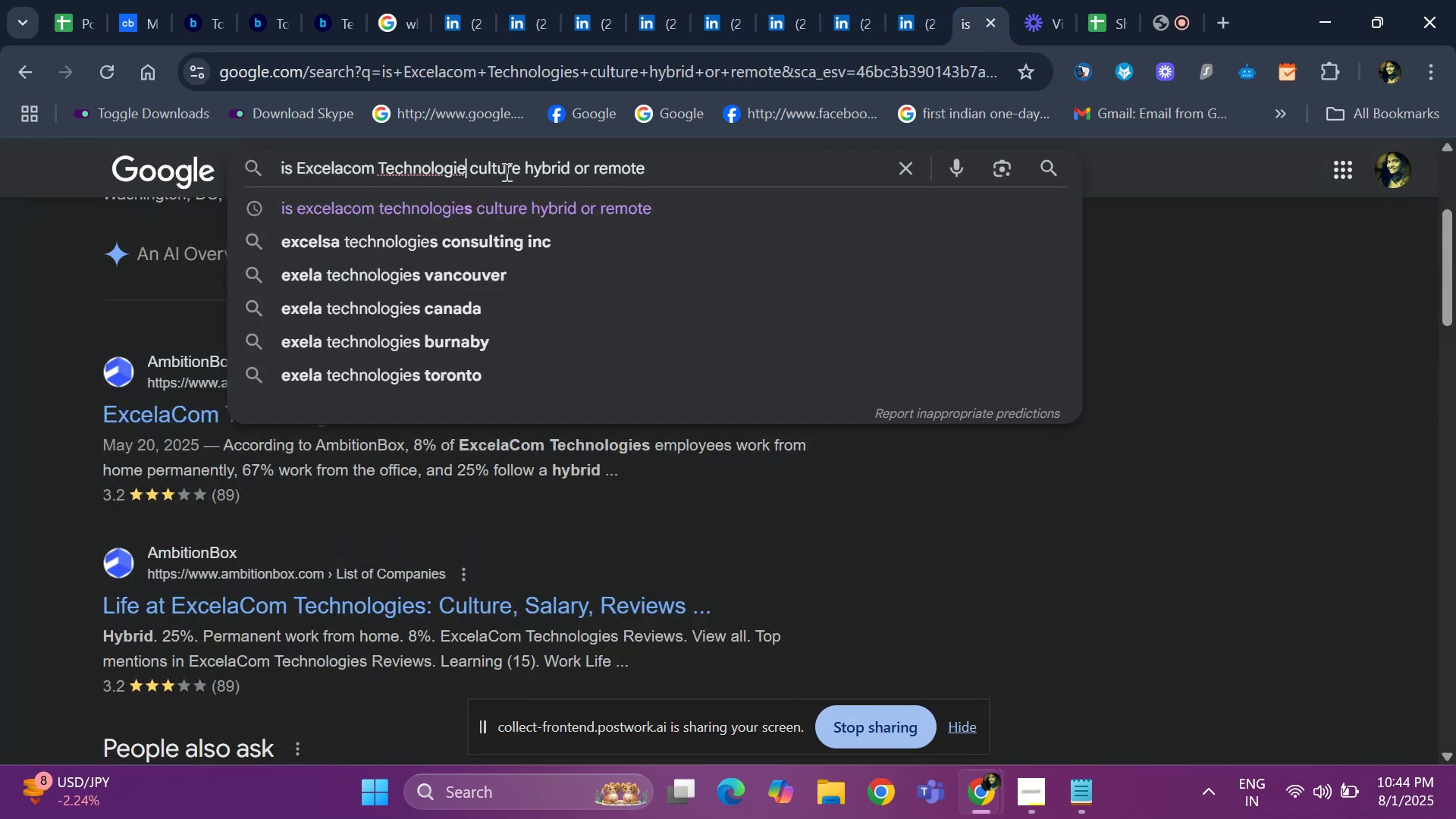 
key(Backspace)
 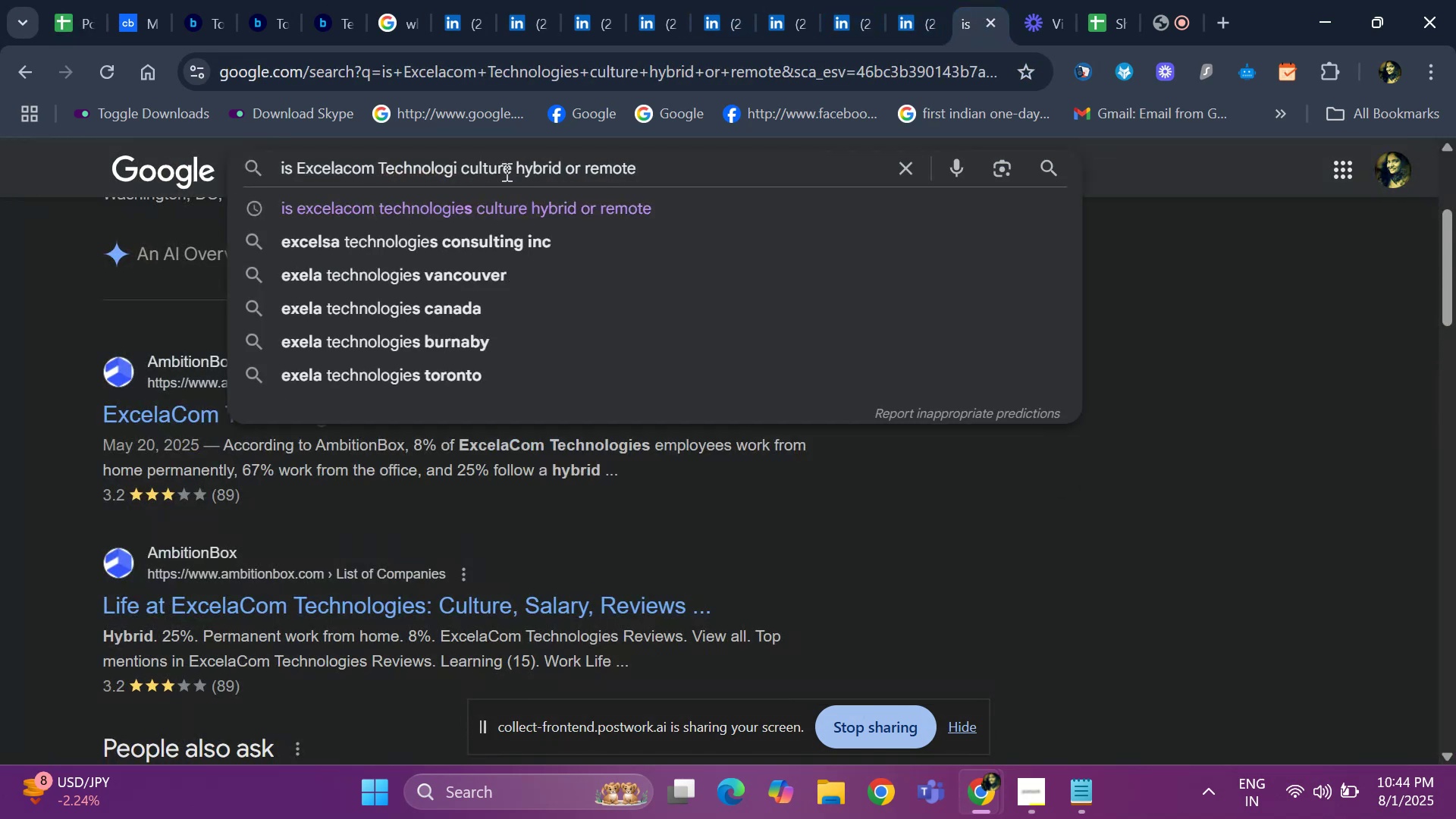 
key(Backspace)
 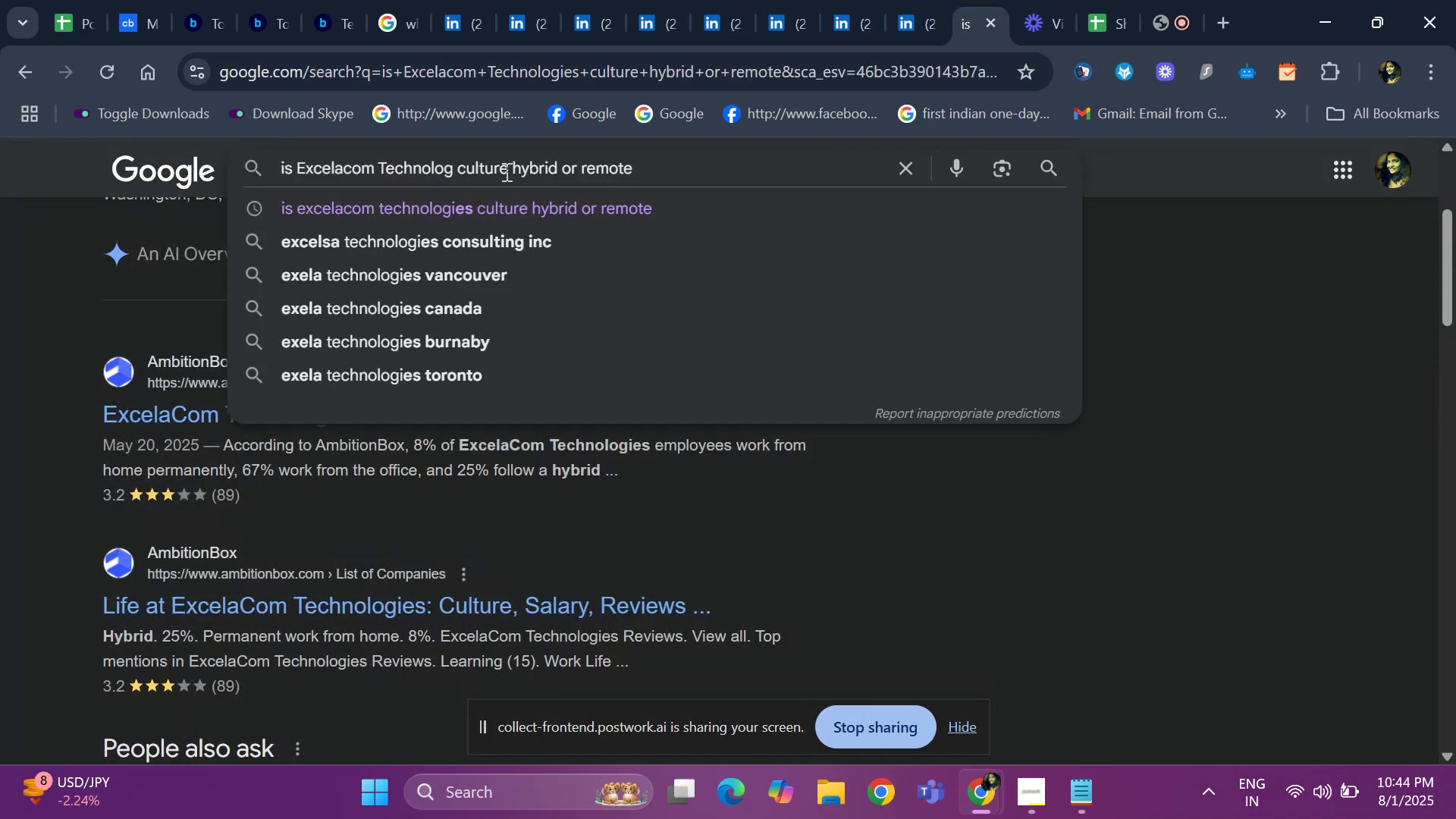 
key(Backspace)
 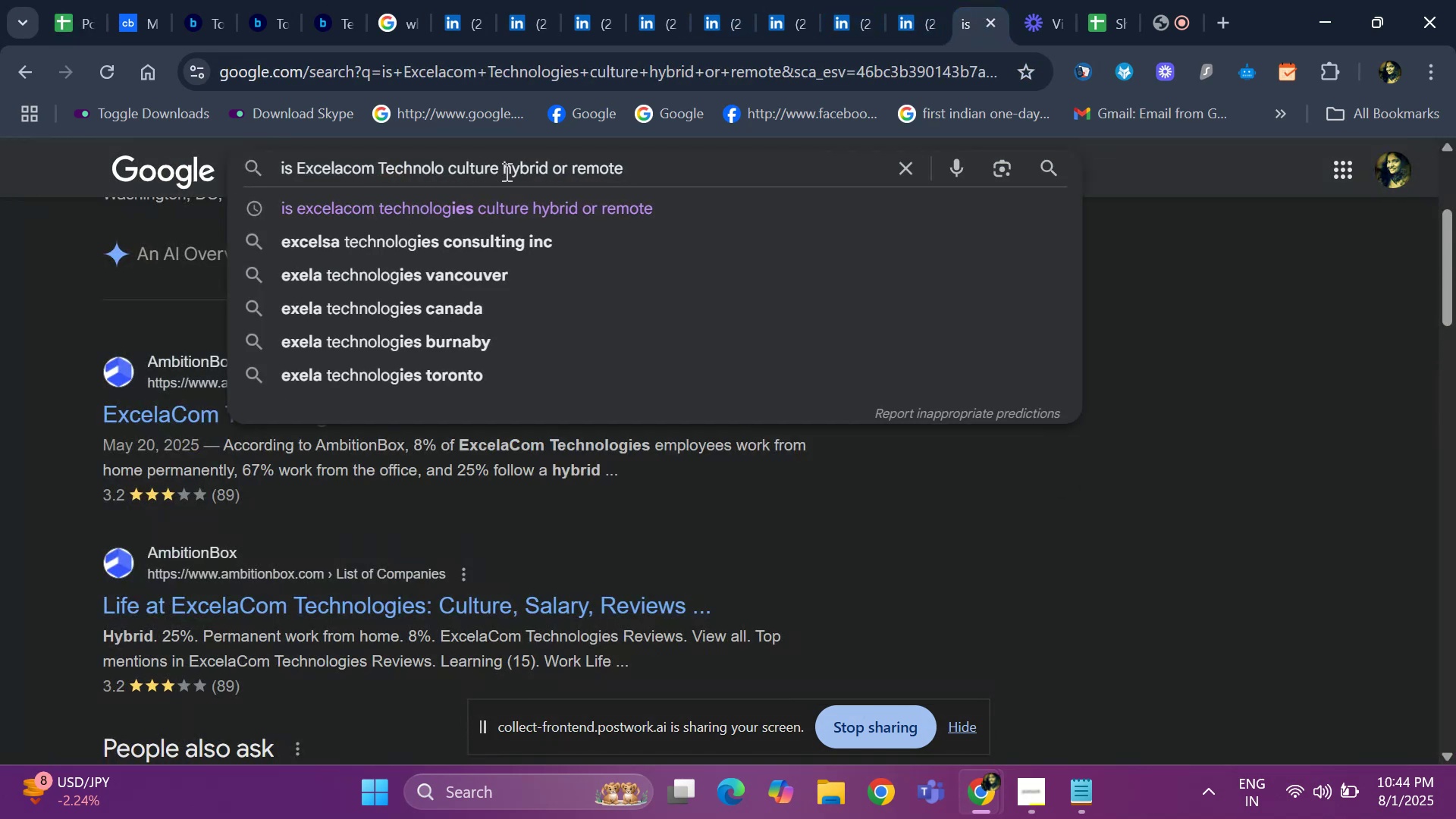 
key(Backspace)
 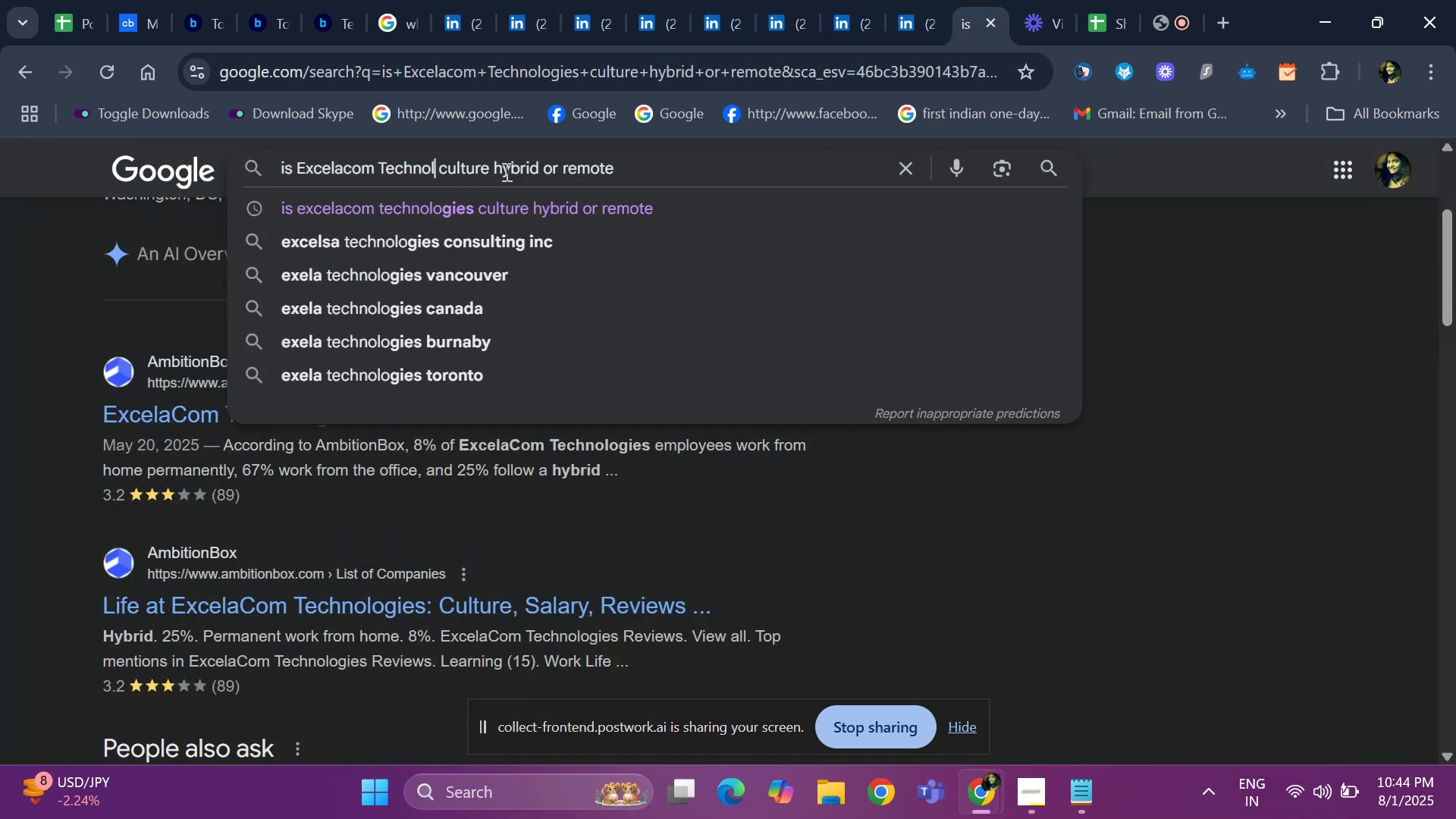 
key(Backspace)
 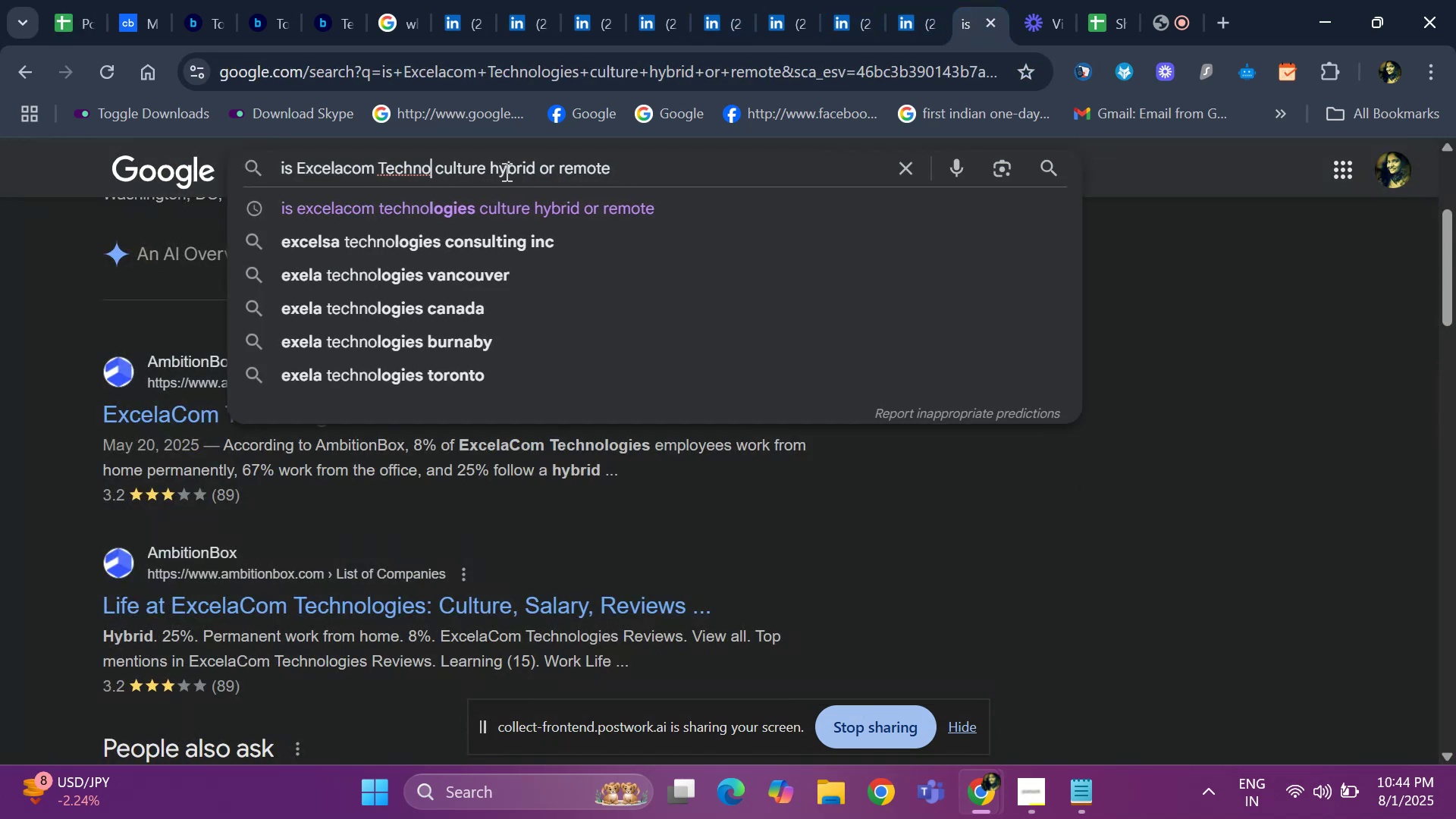 
key(Backspace)
 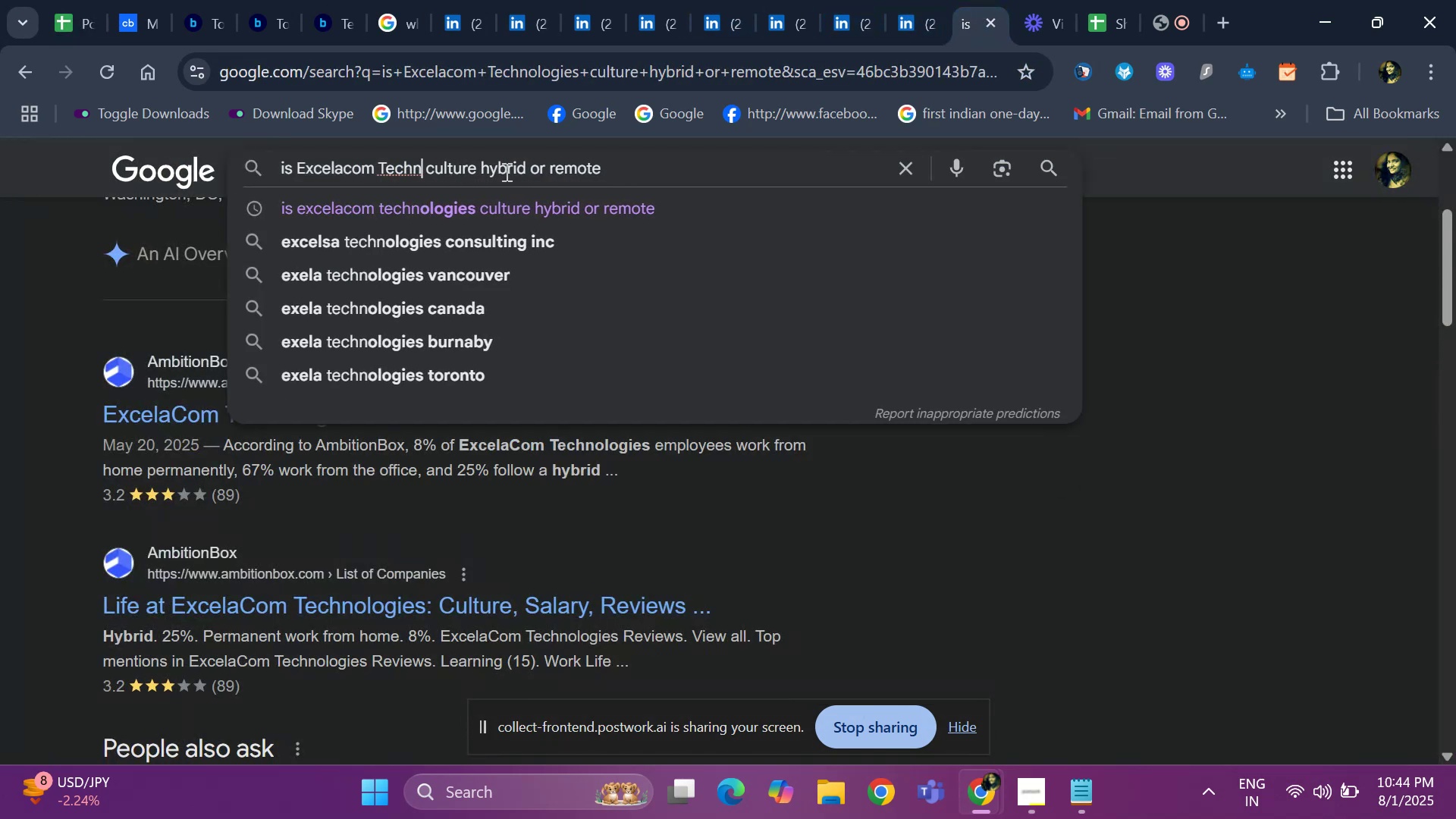 
key(Backspace)
 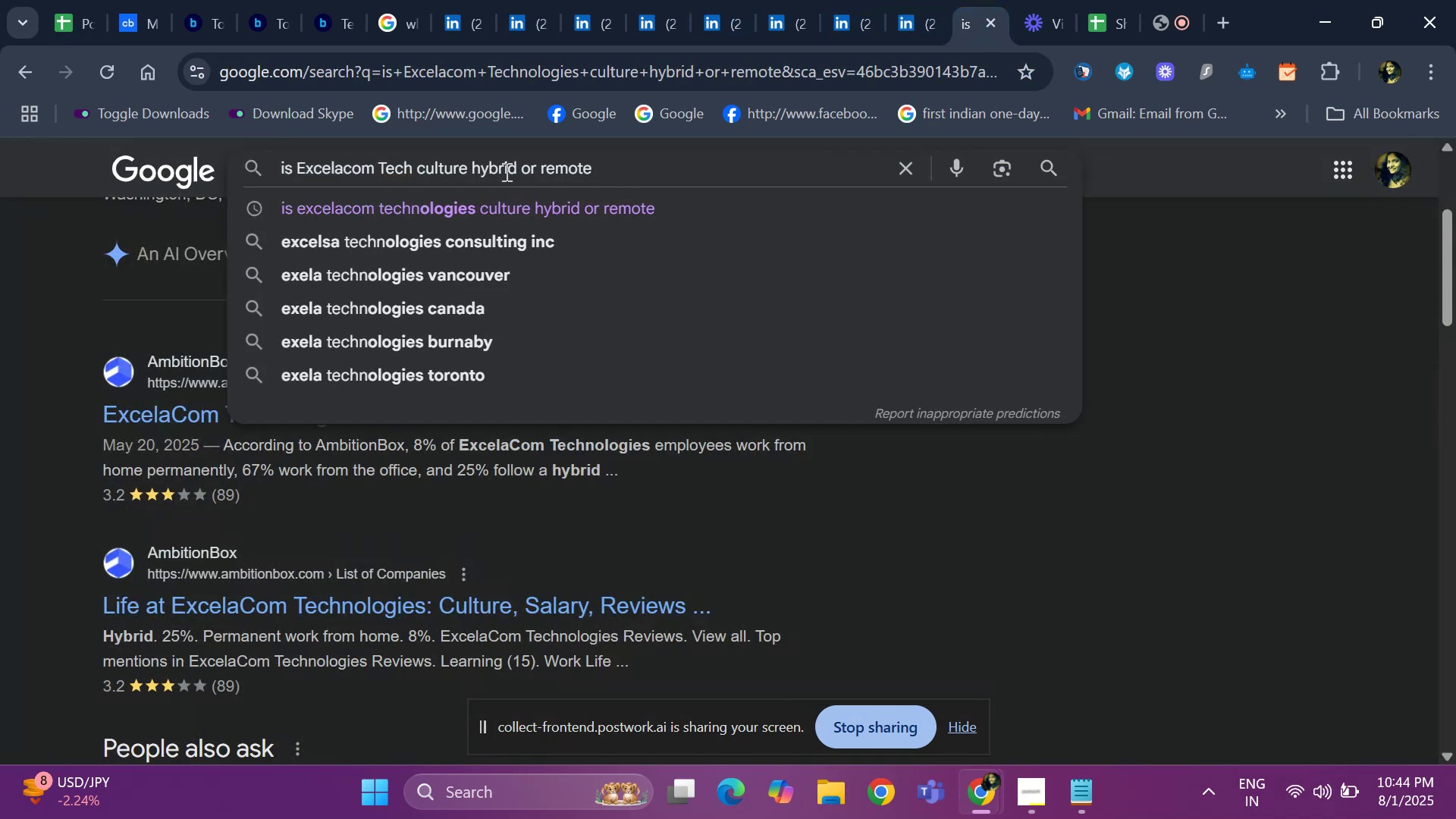 
key(Backspace)
 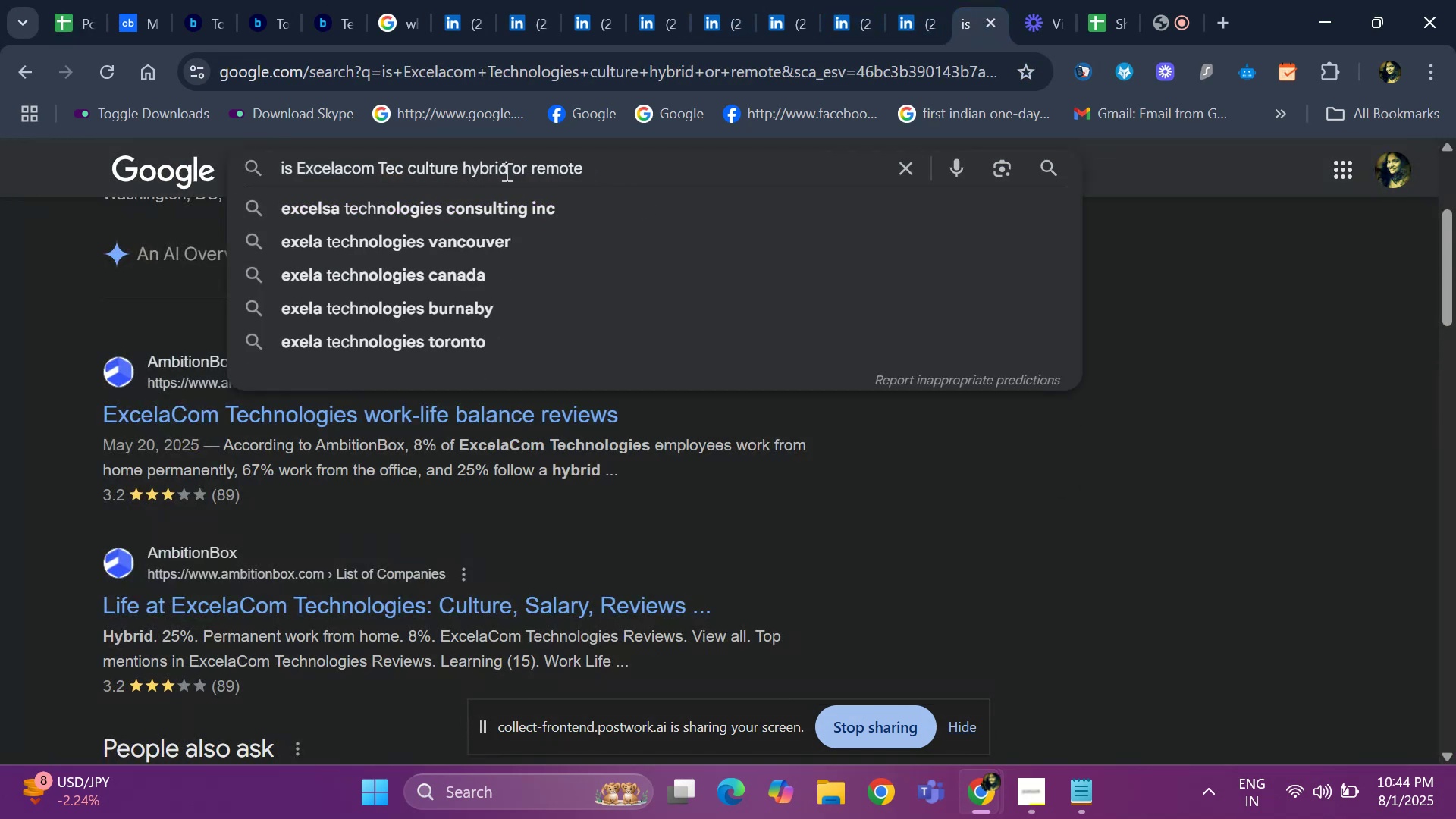 
key(Backspace)
 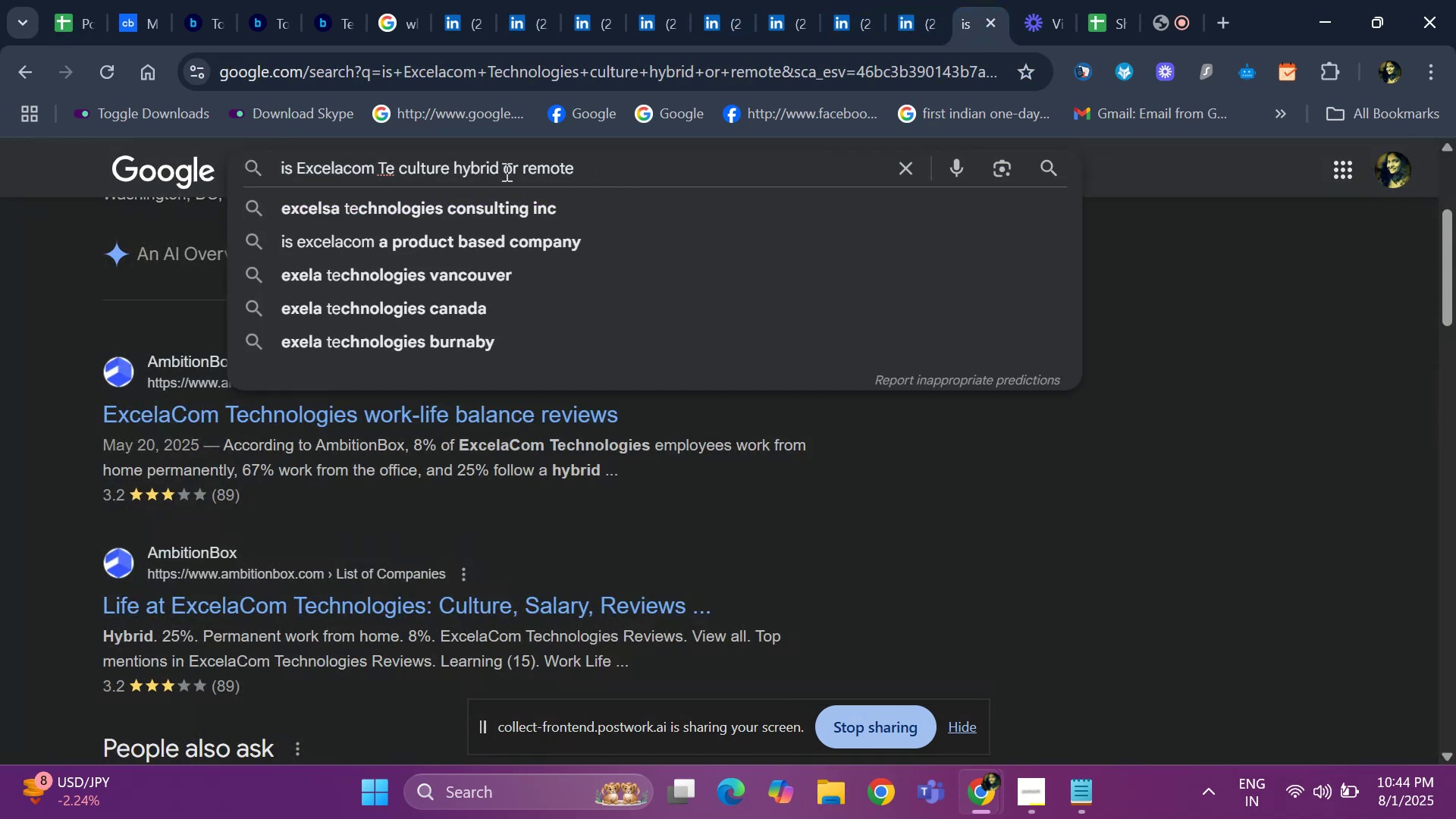 
key(Backspace)
 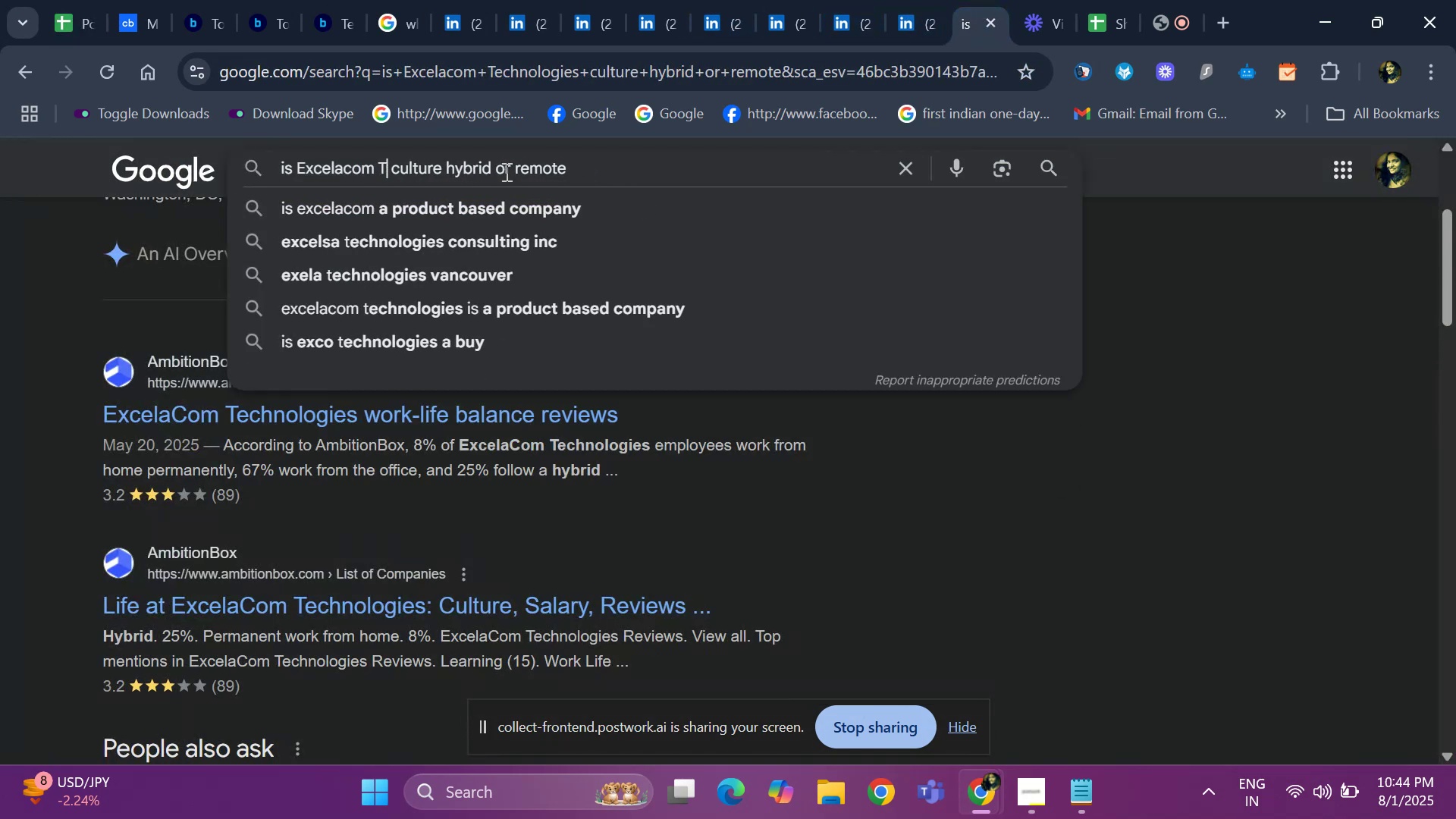 
key(Backspace)
 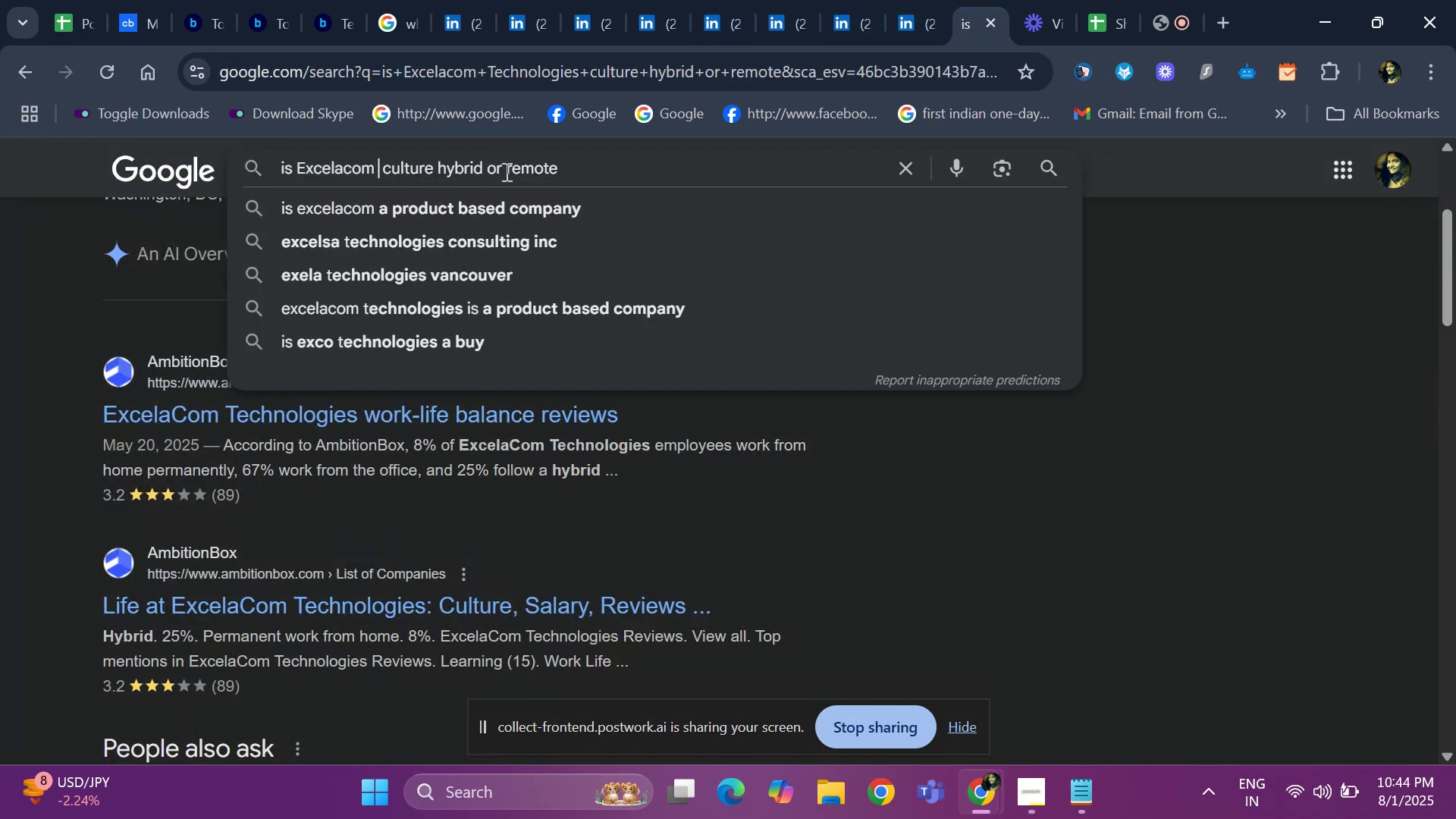 
key(Backspace)
 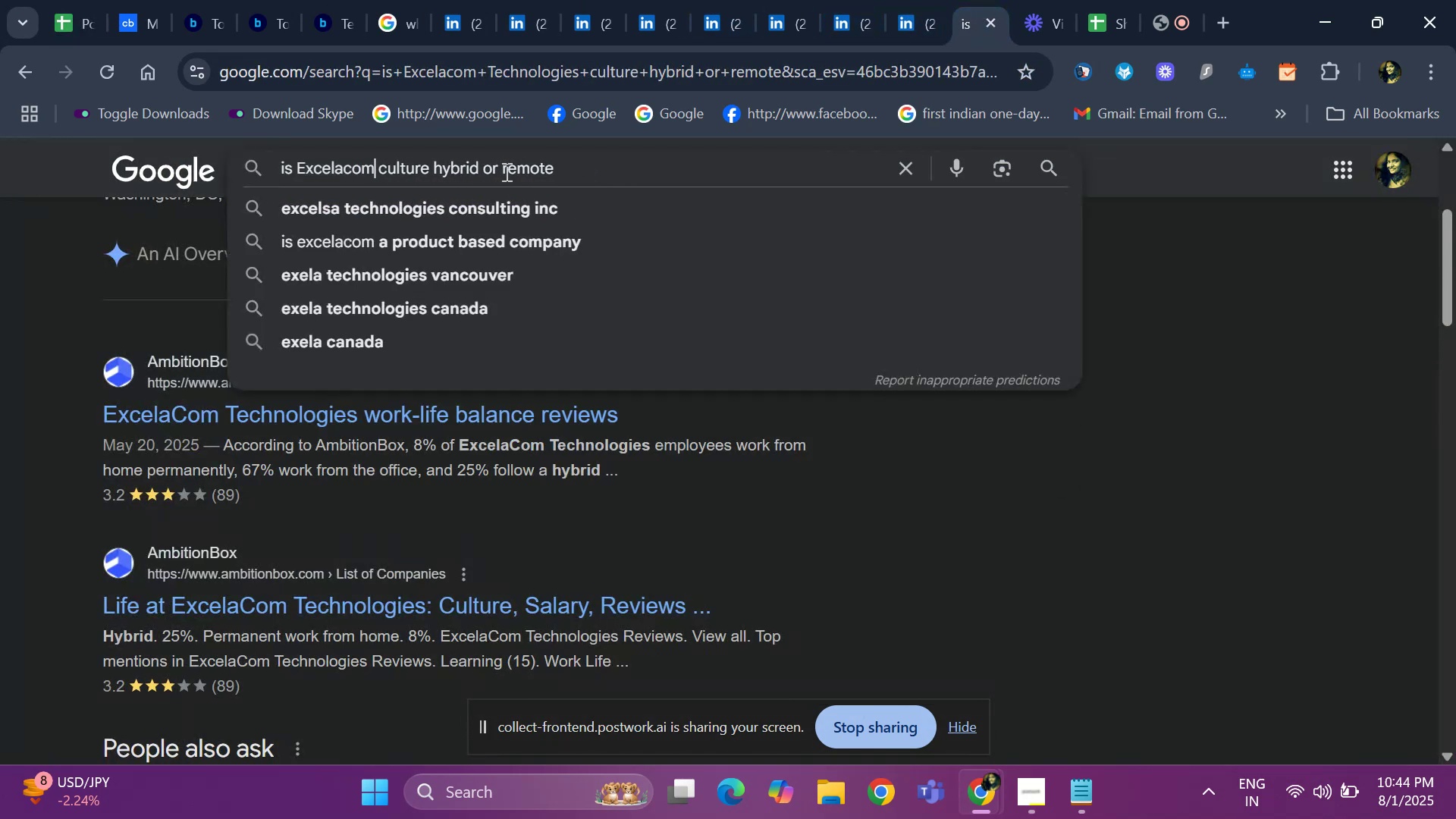 
key(Backspace)
 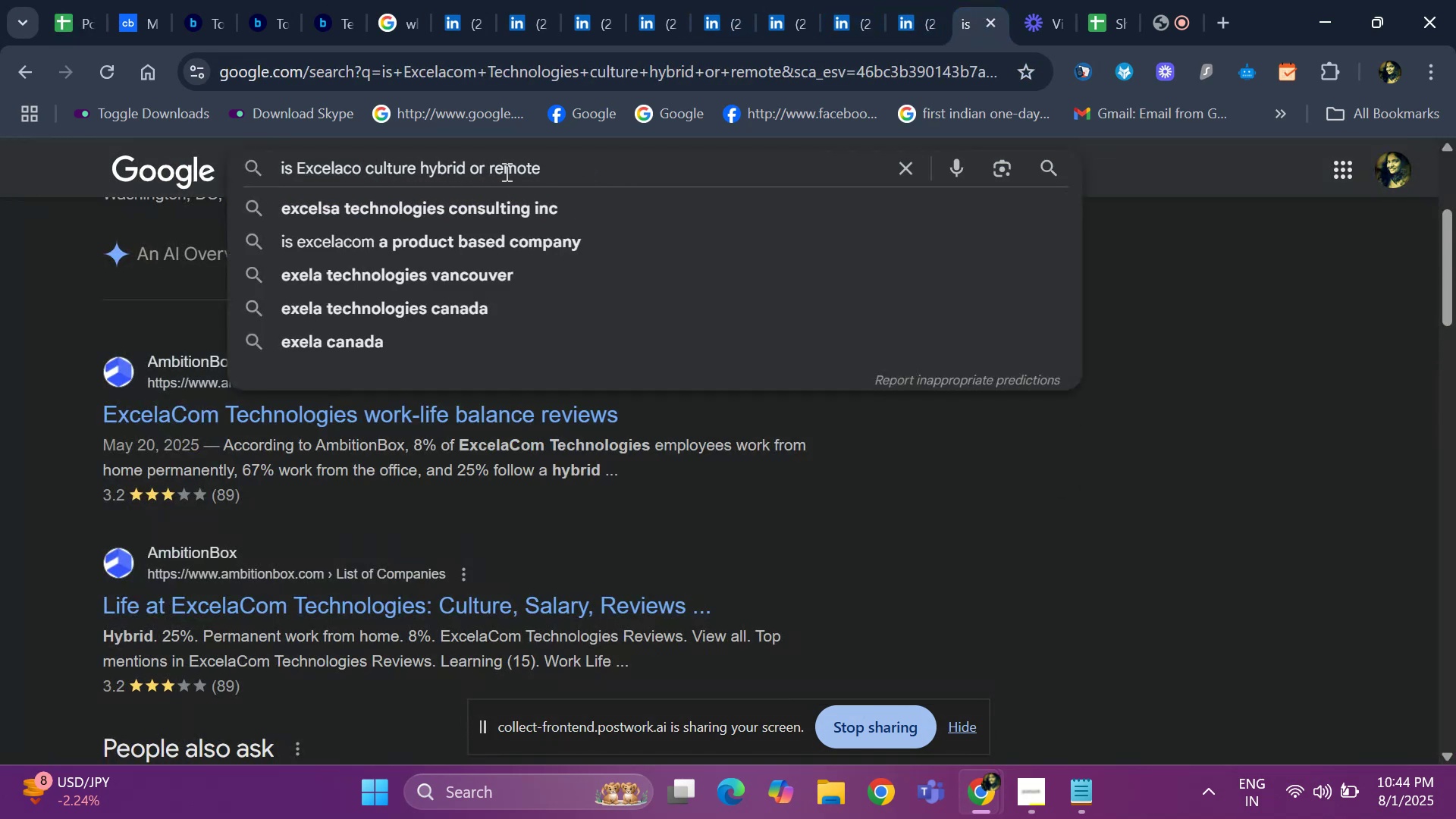 
key(Backspace)
 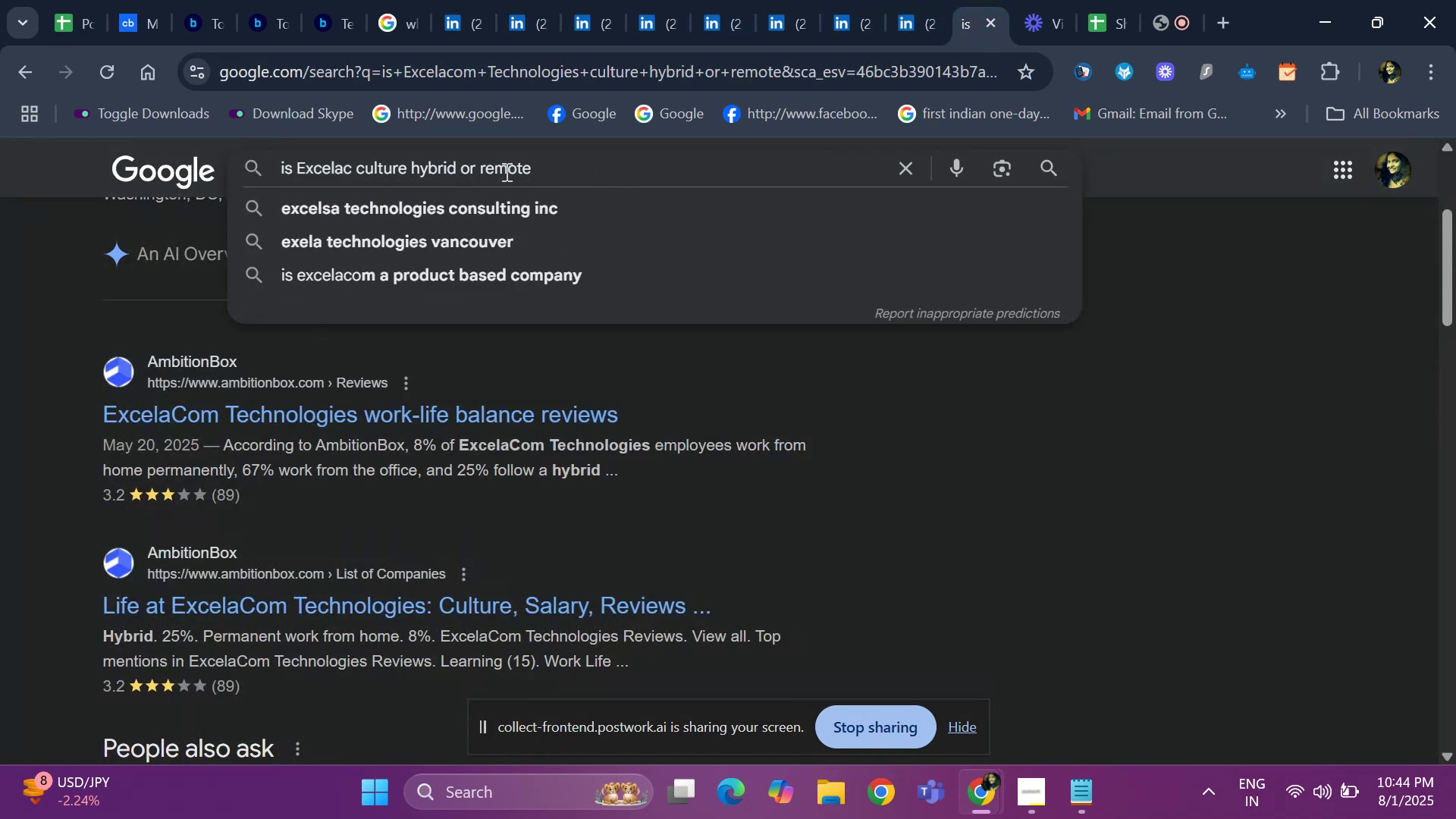 
key(Backspace)
 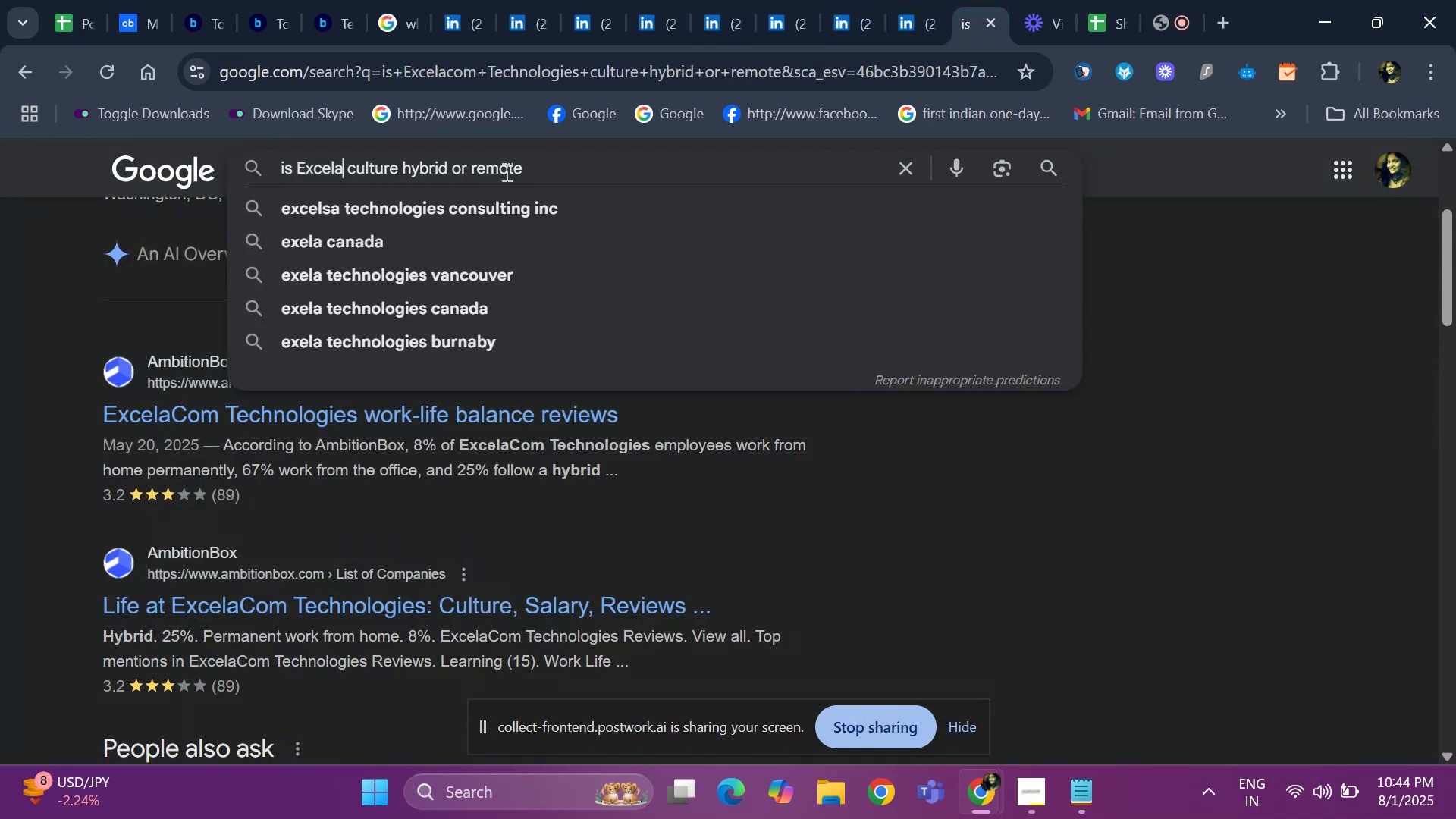 
key(Backspace)
 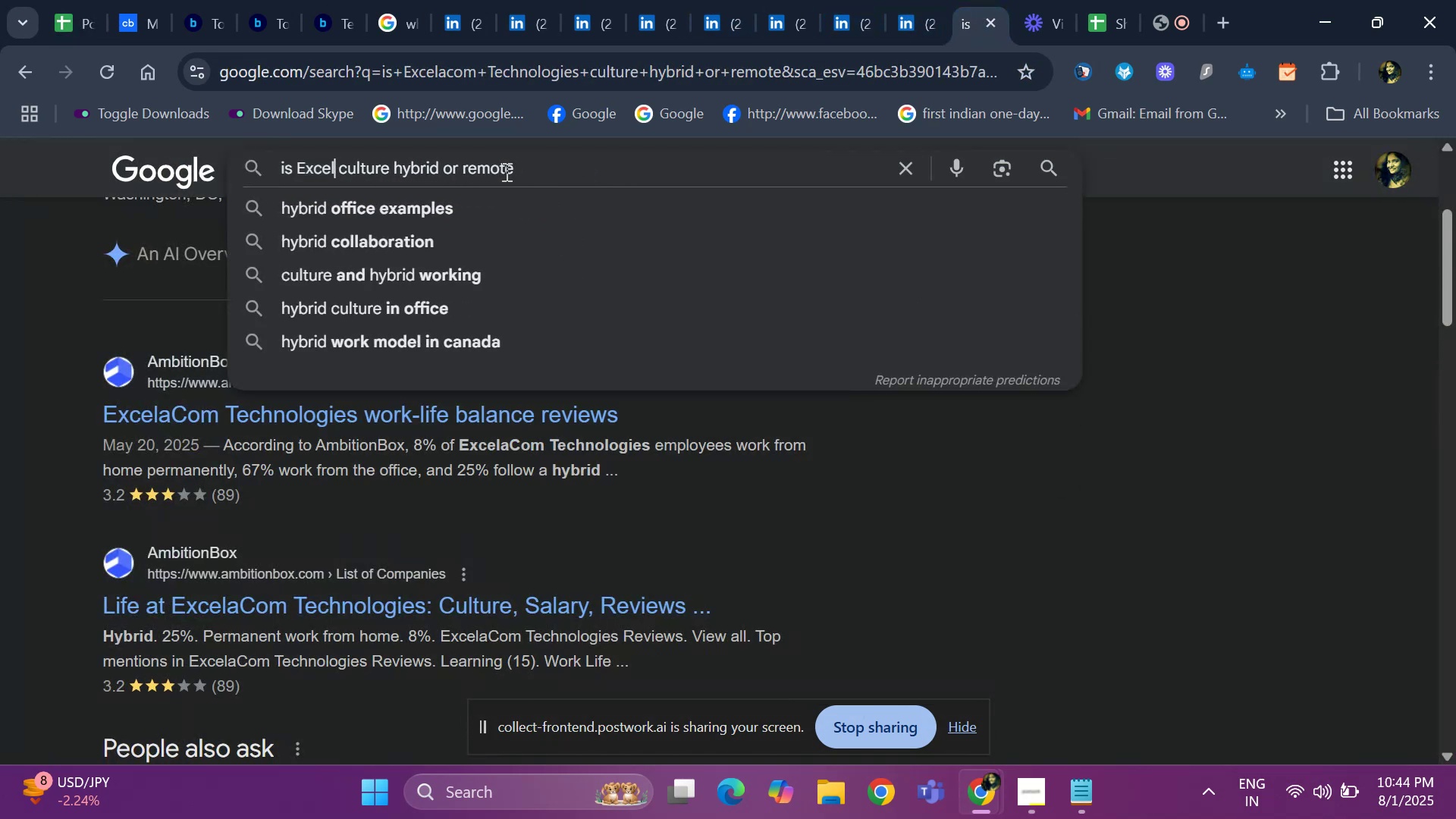 
key(Backspace)
 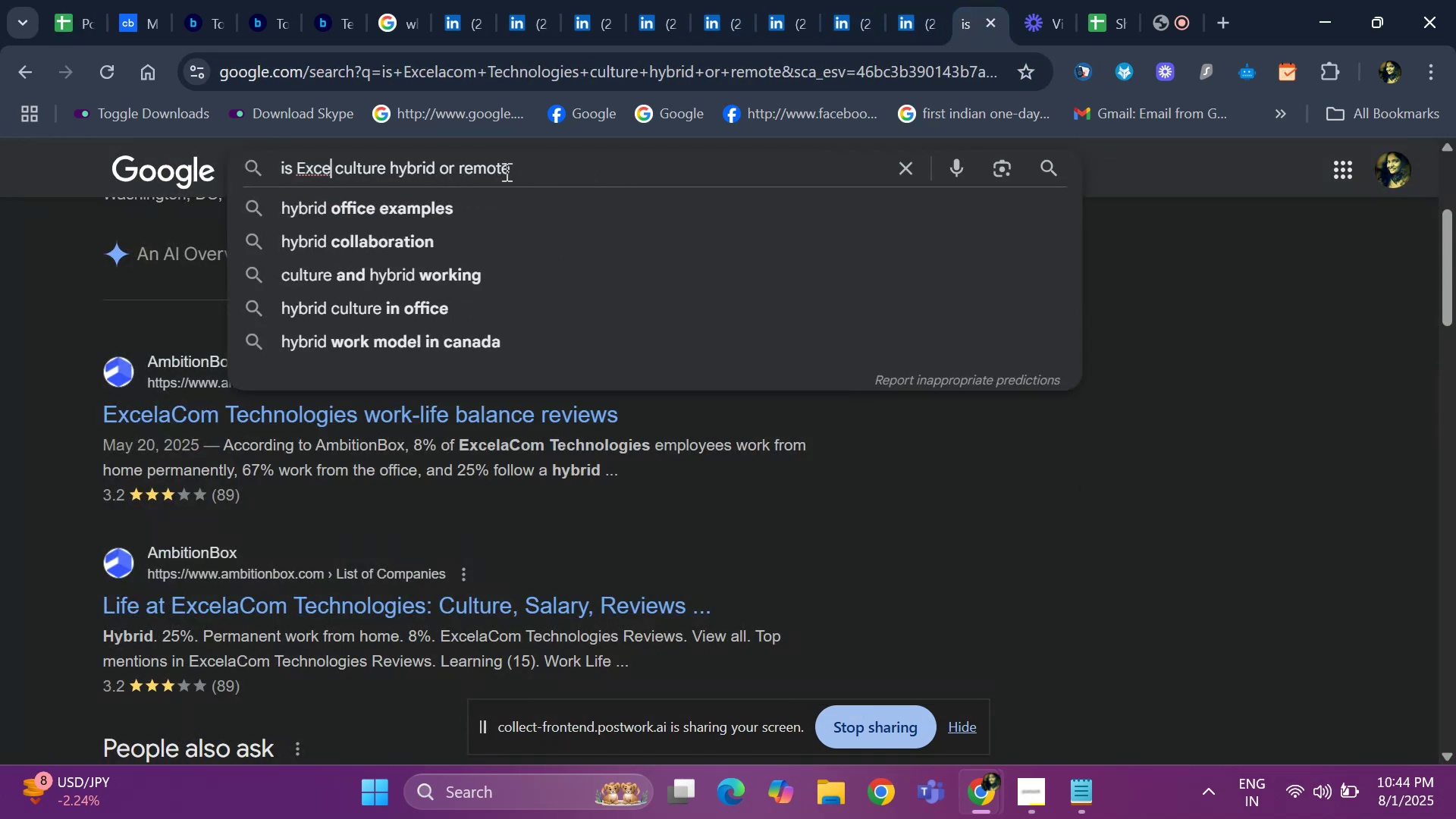 
key(Backspace)
 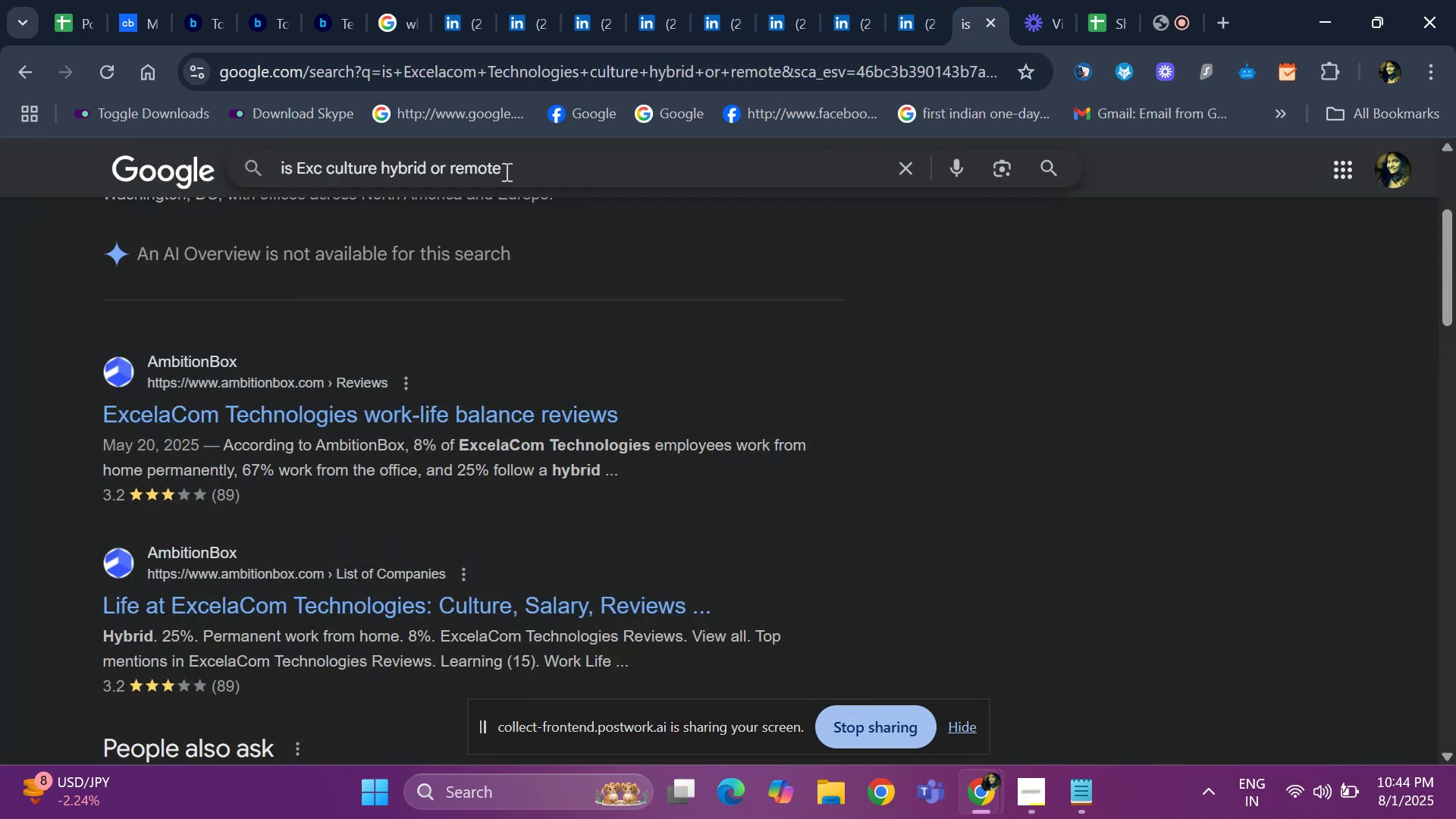 
key(Backspace)
 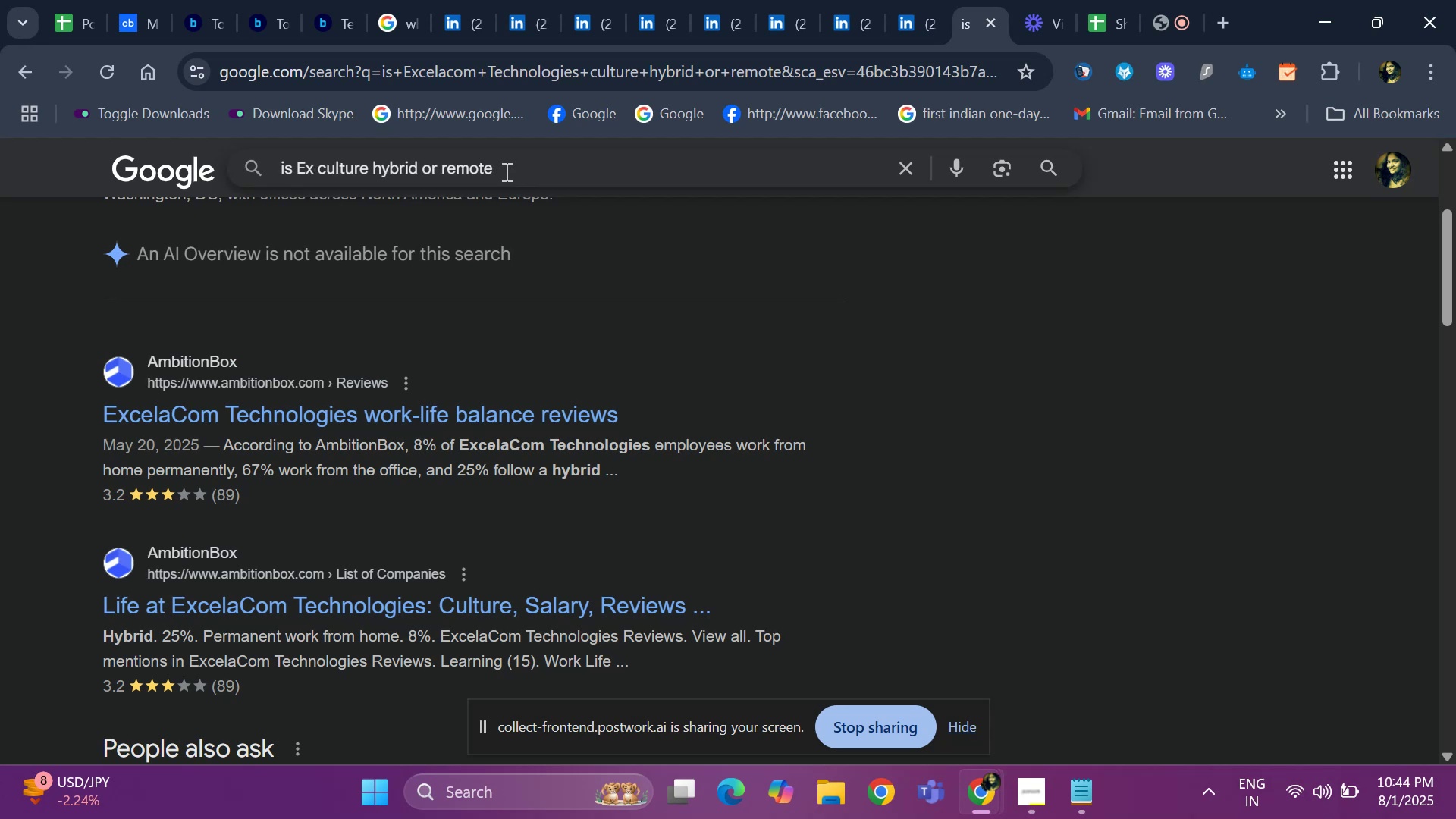 
key(Backspace)
 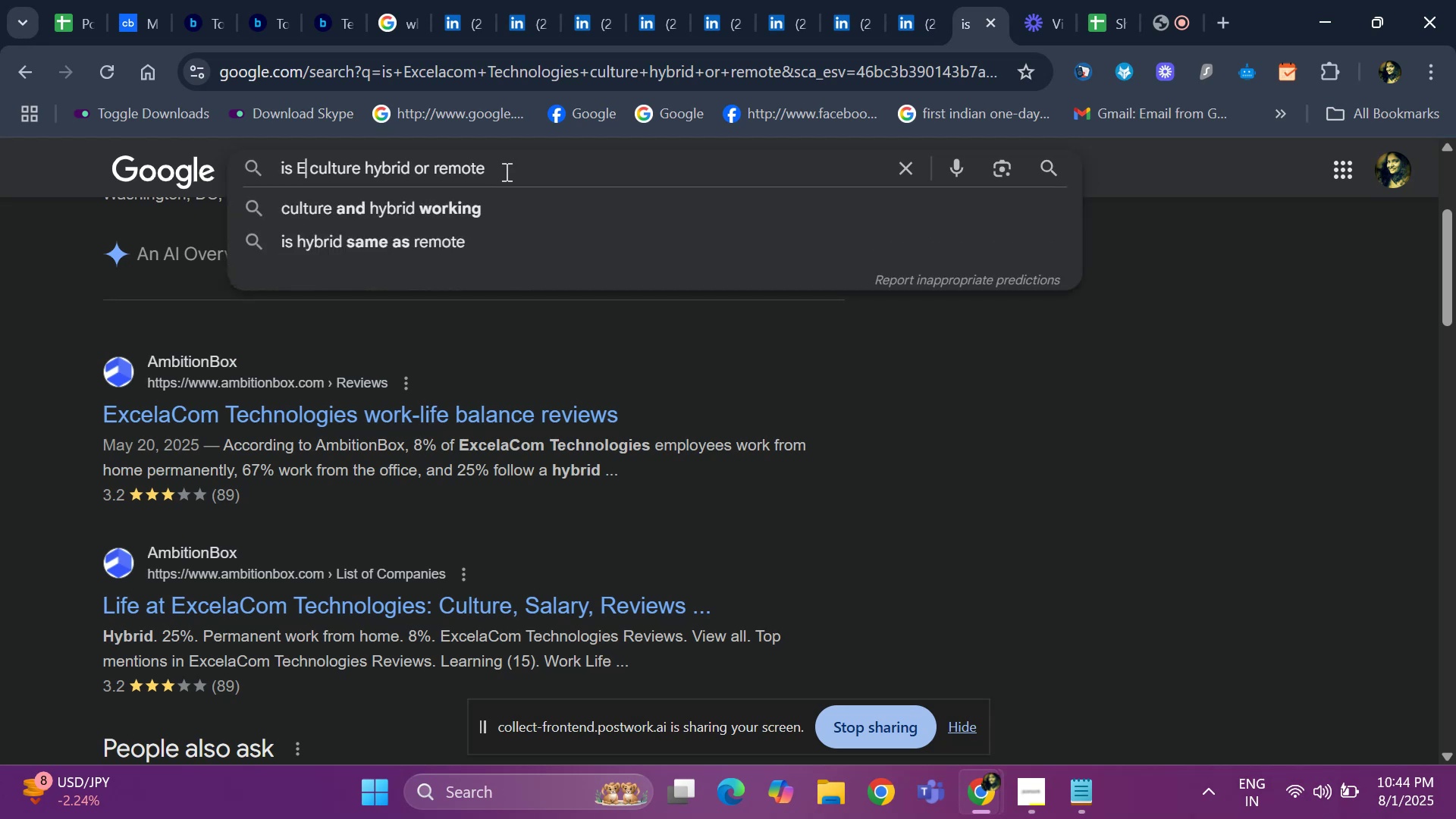 
key(Backspace)
 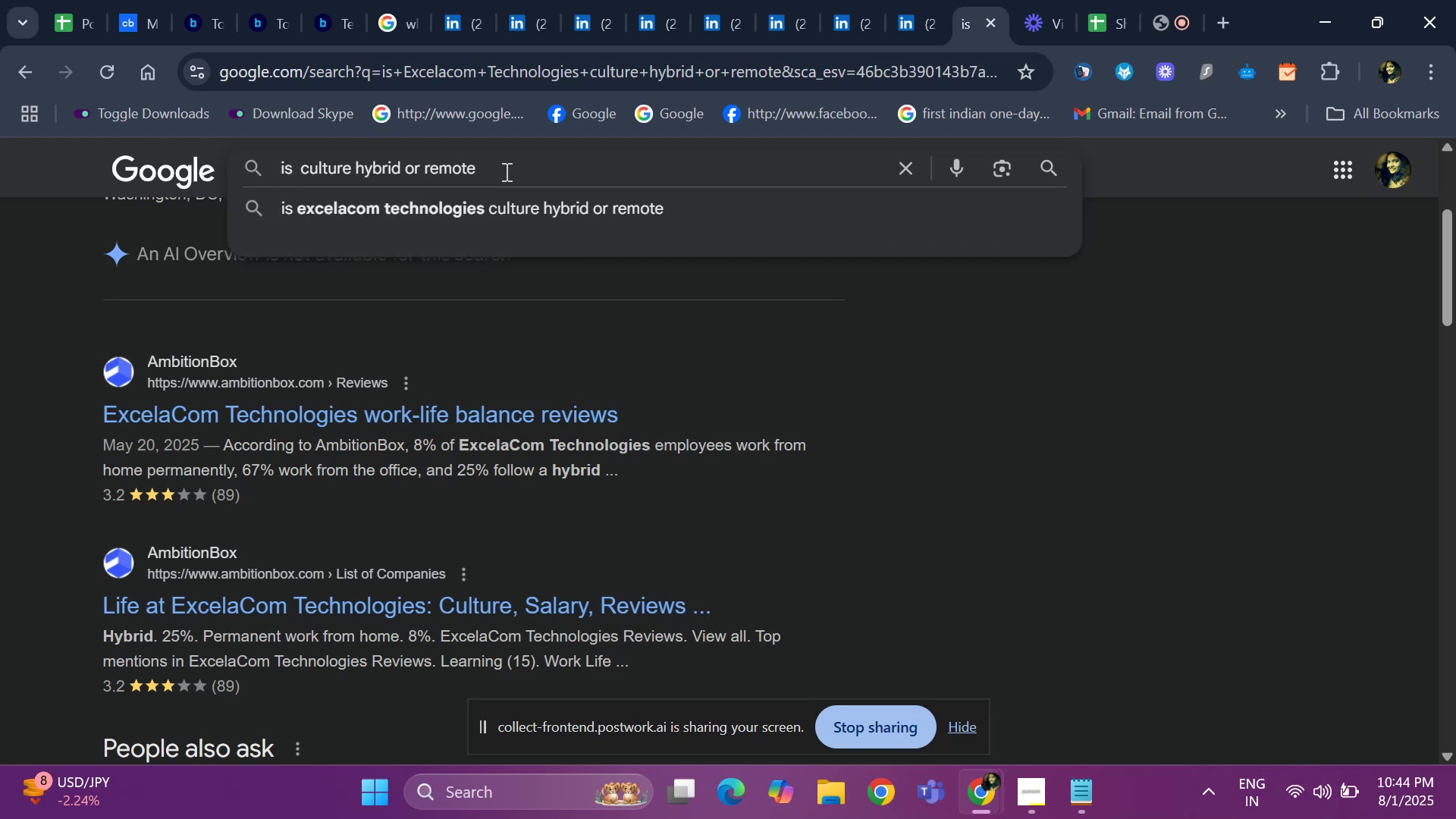 
key(Control+V)
 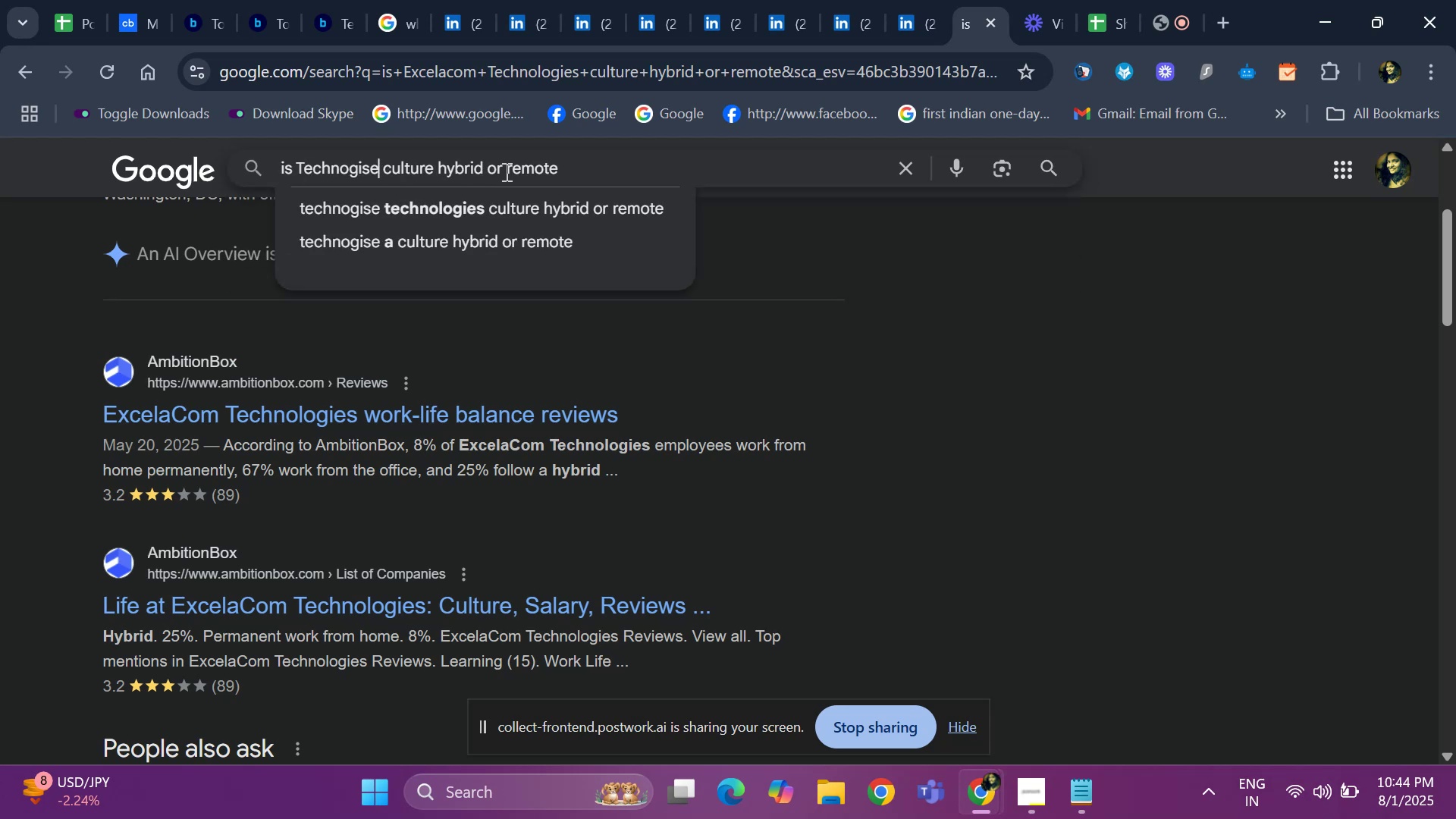 
key(Enter)
 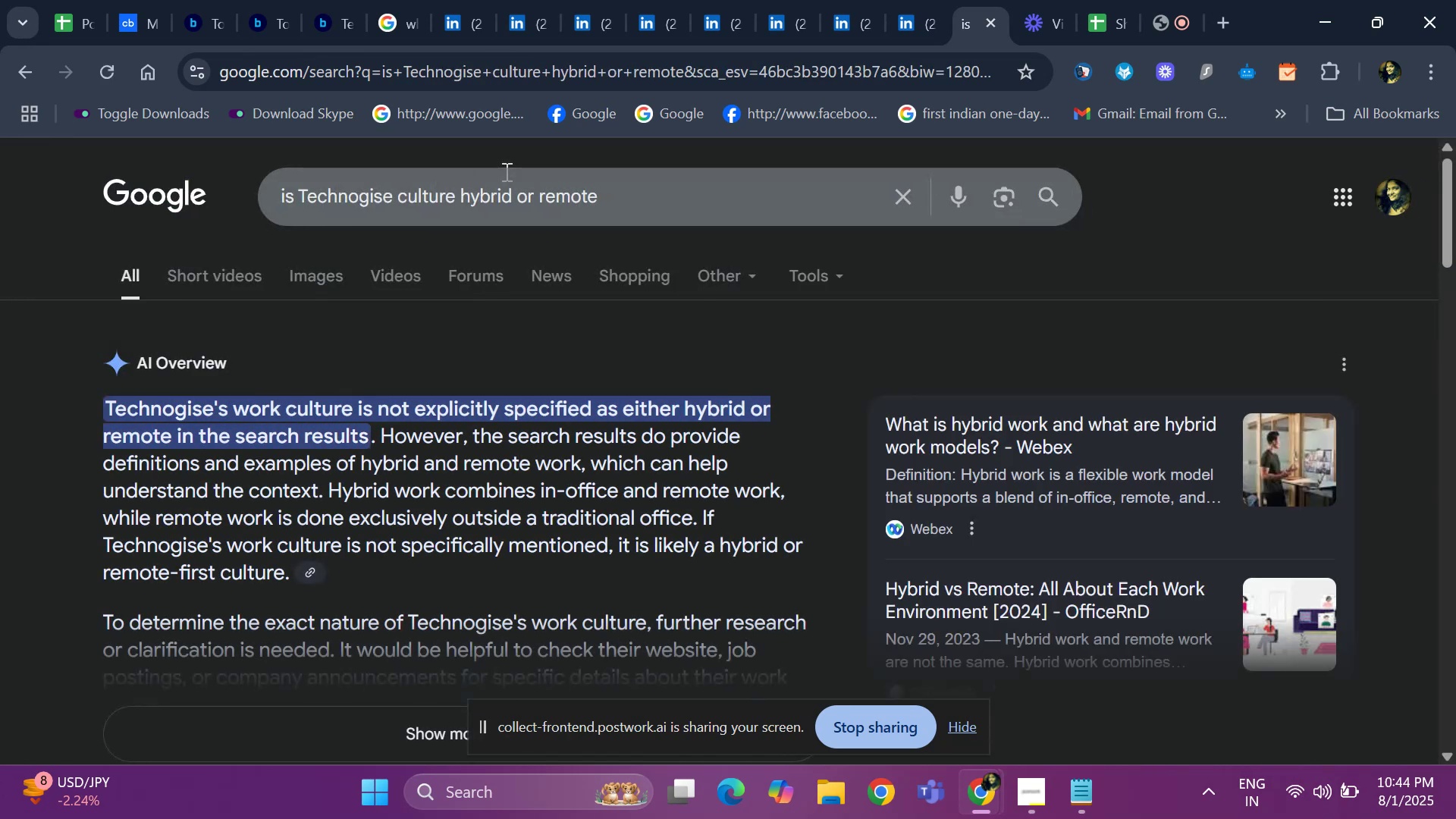 
wait(5.32)
 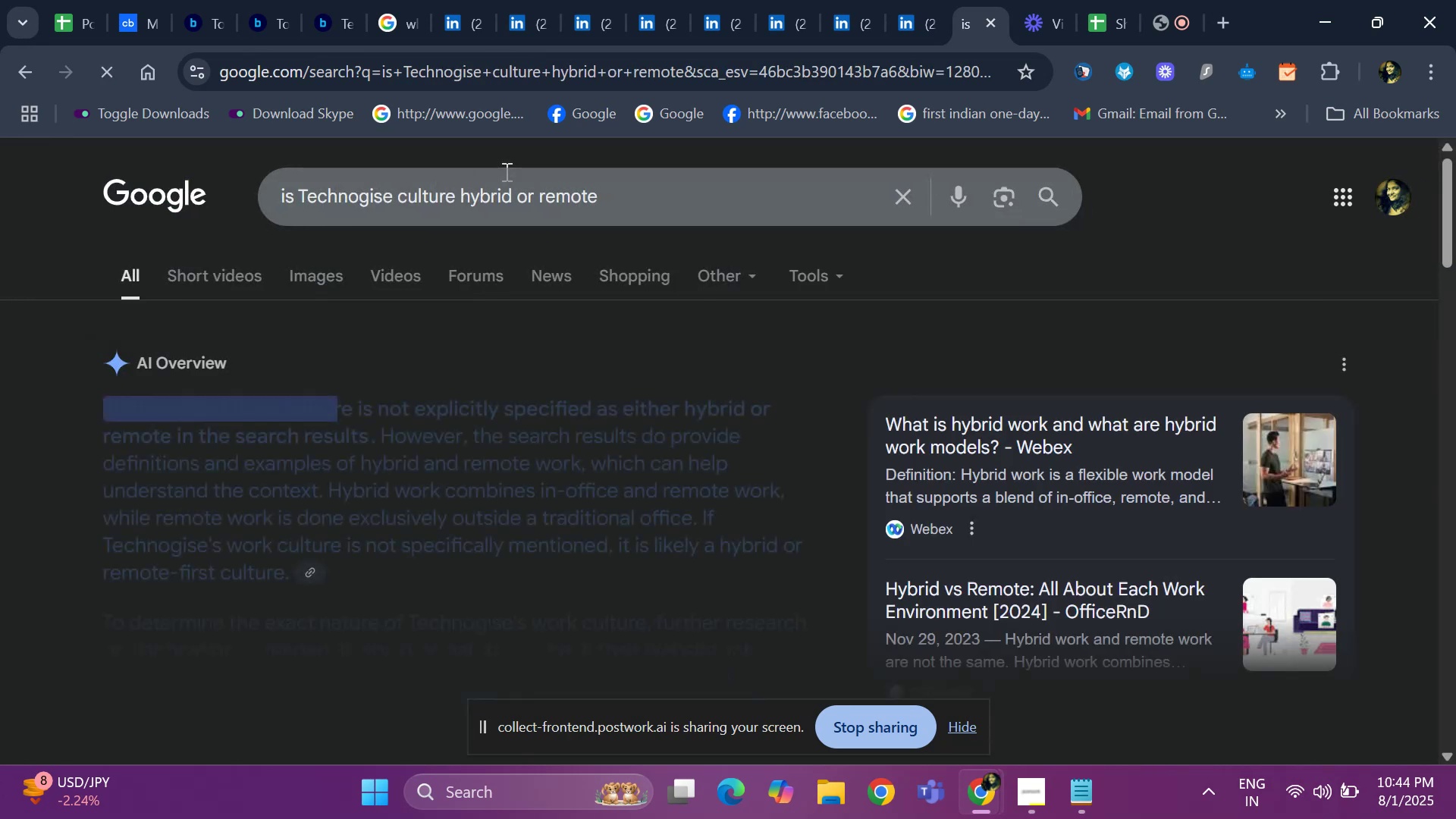 
hold_key(key=ArrowDown, duration=0.71)
 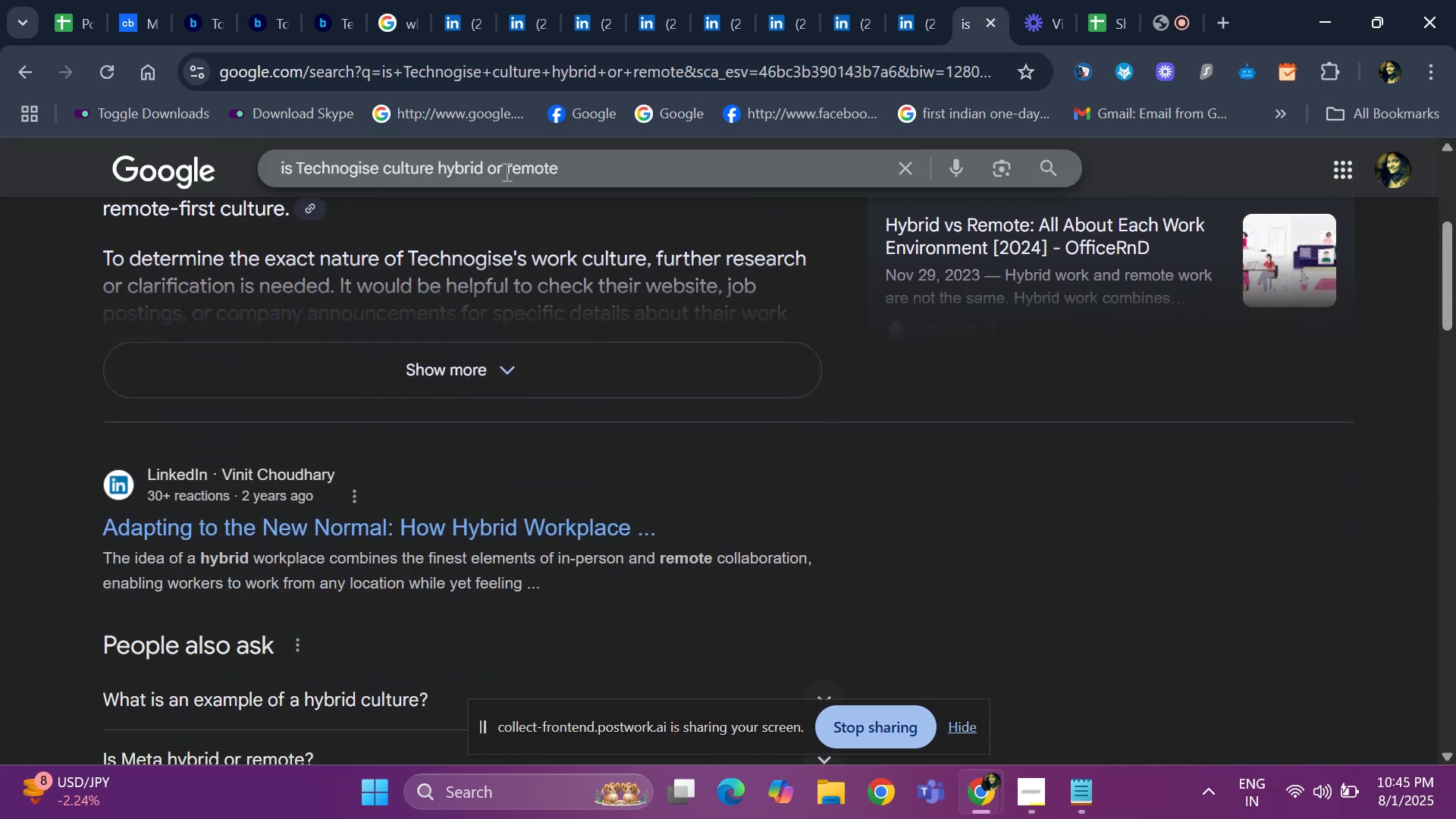 
key(ArrowDown)
 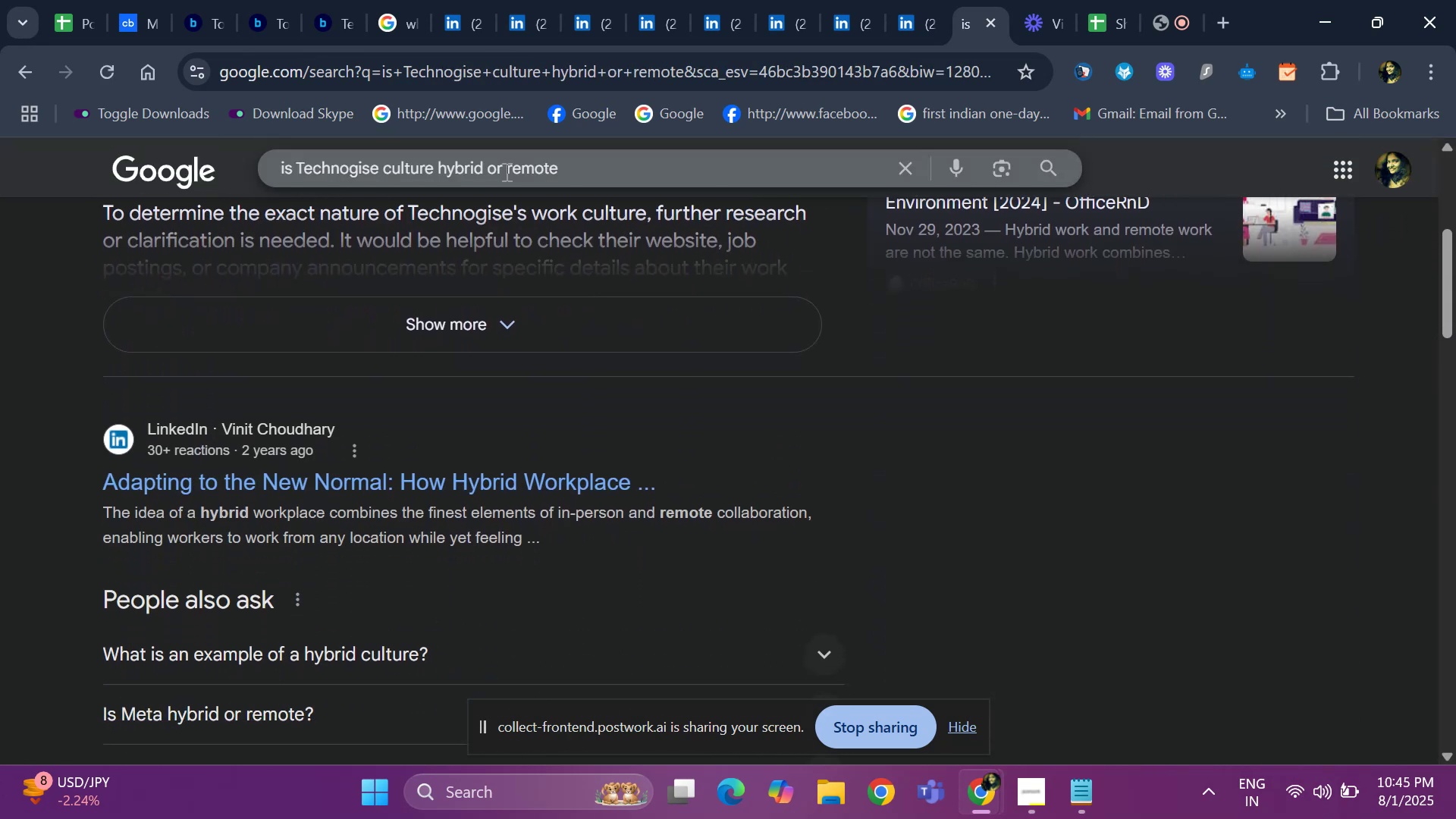 
key(ArrowDown)
 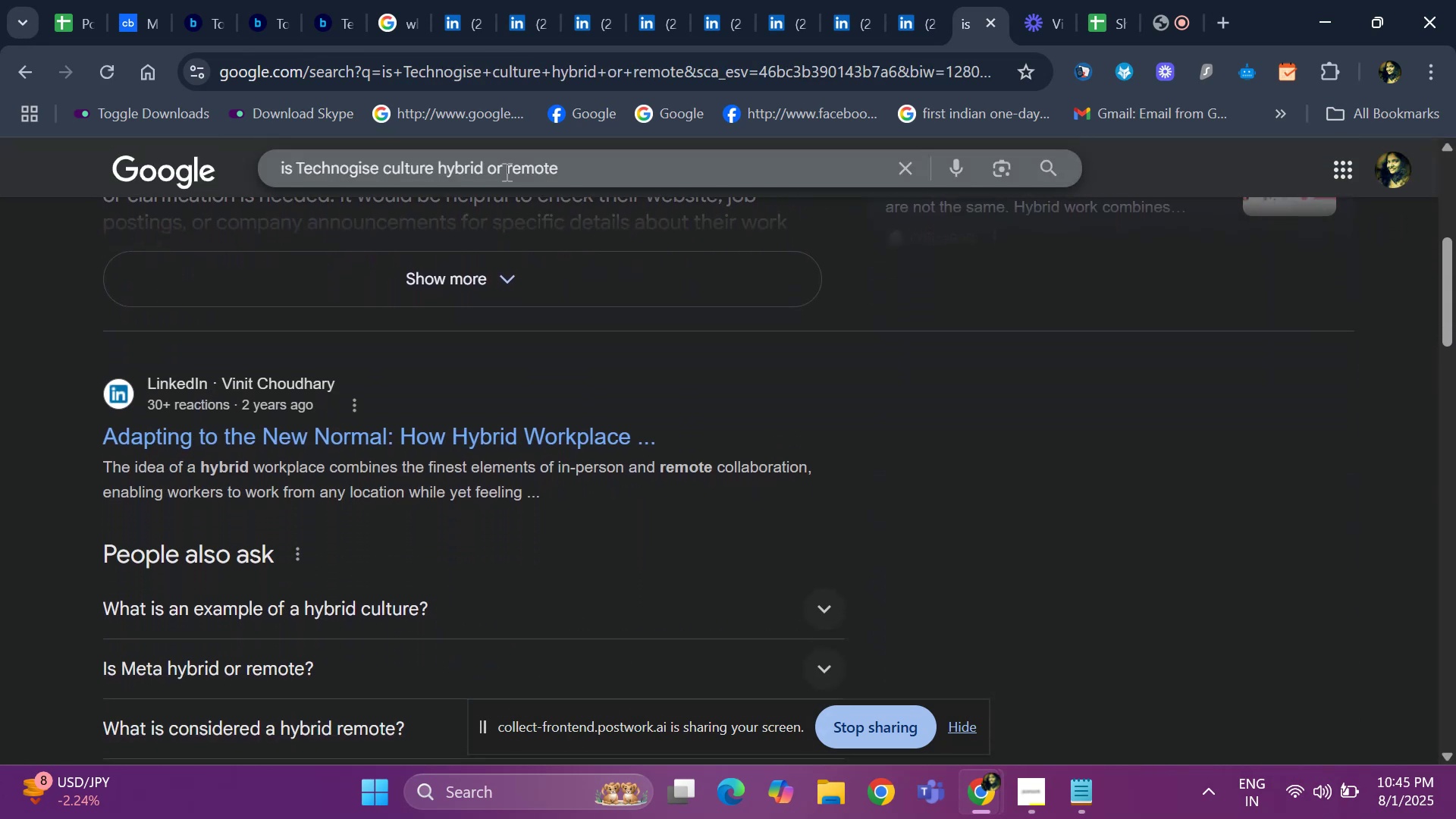 
key(ArrowDown)
 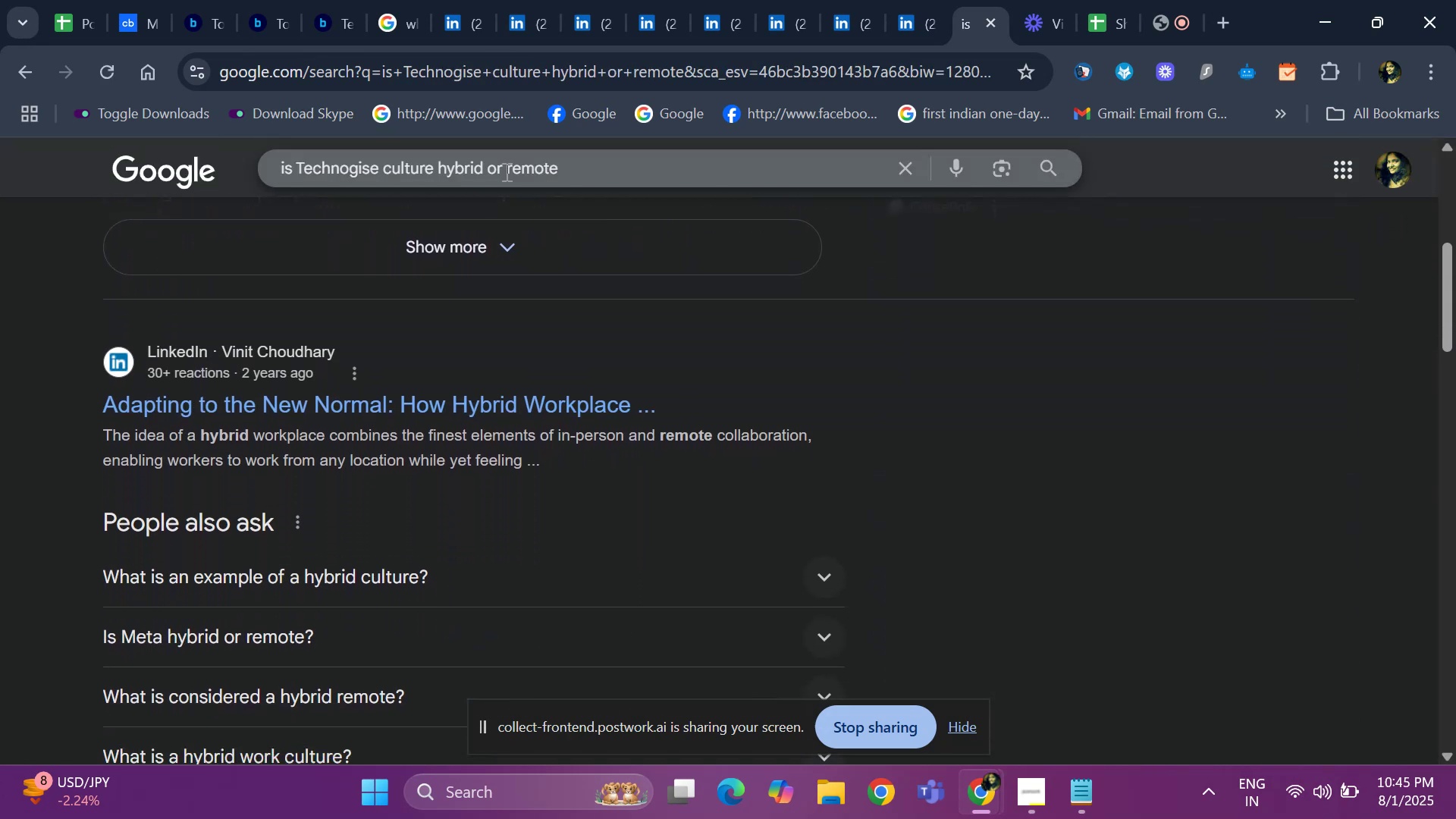 
hold_key(key=ArrowDown, duration=0.82)
 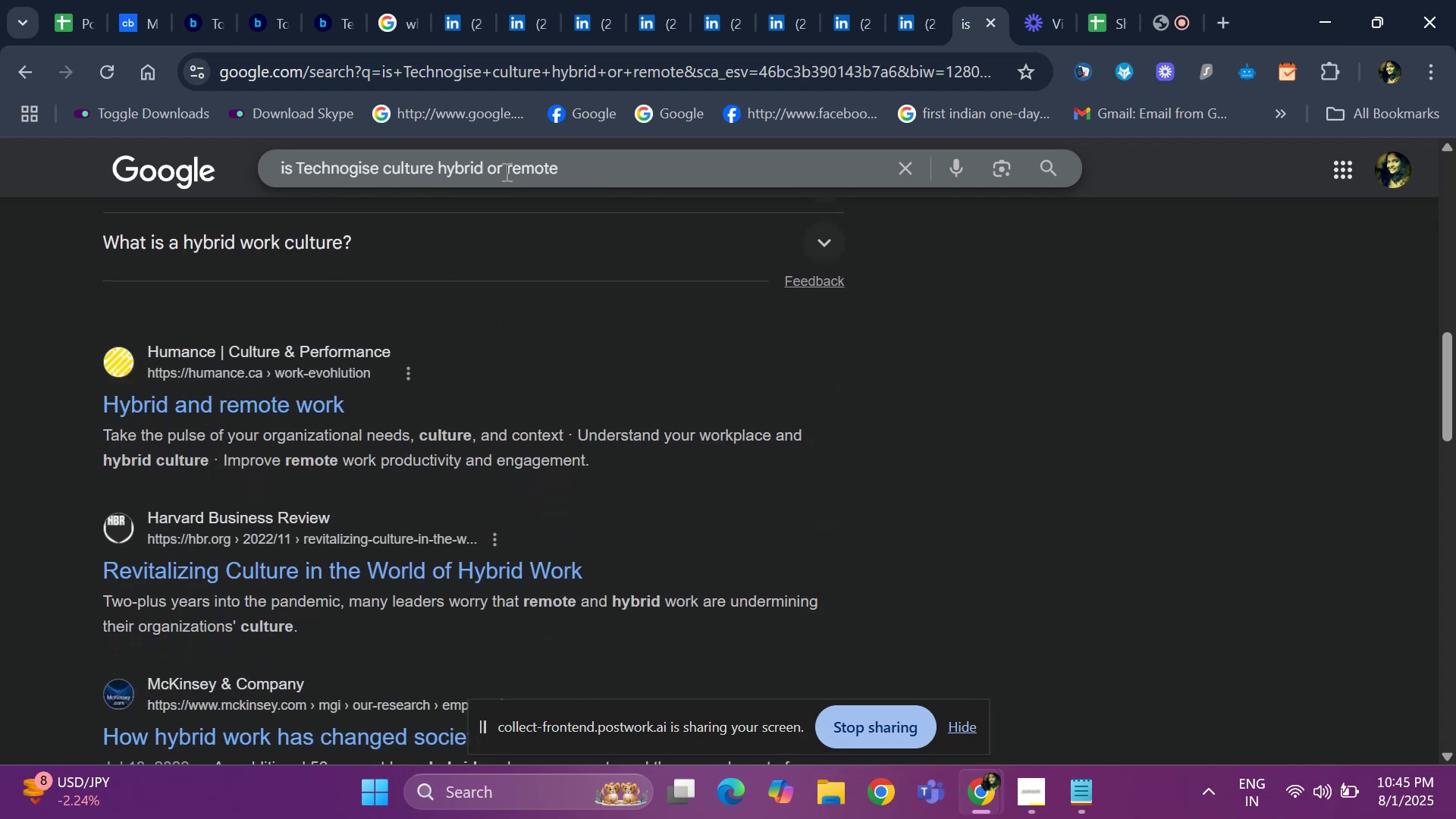 
key(ArrowUp)
 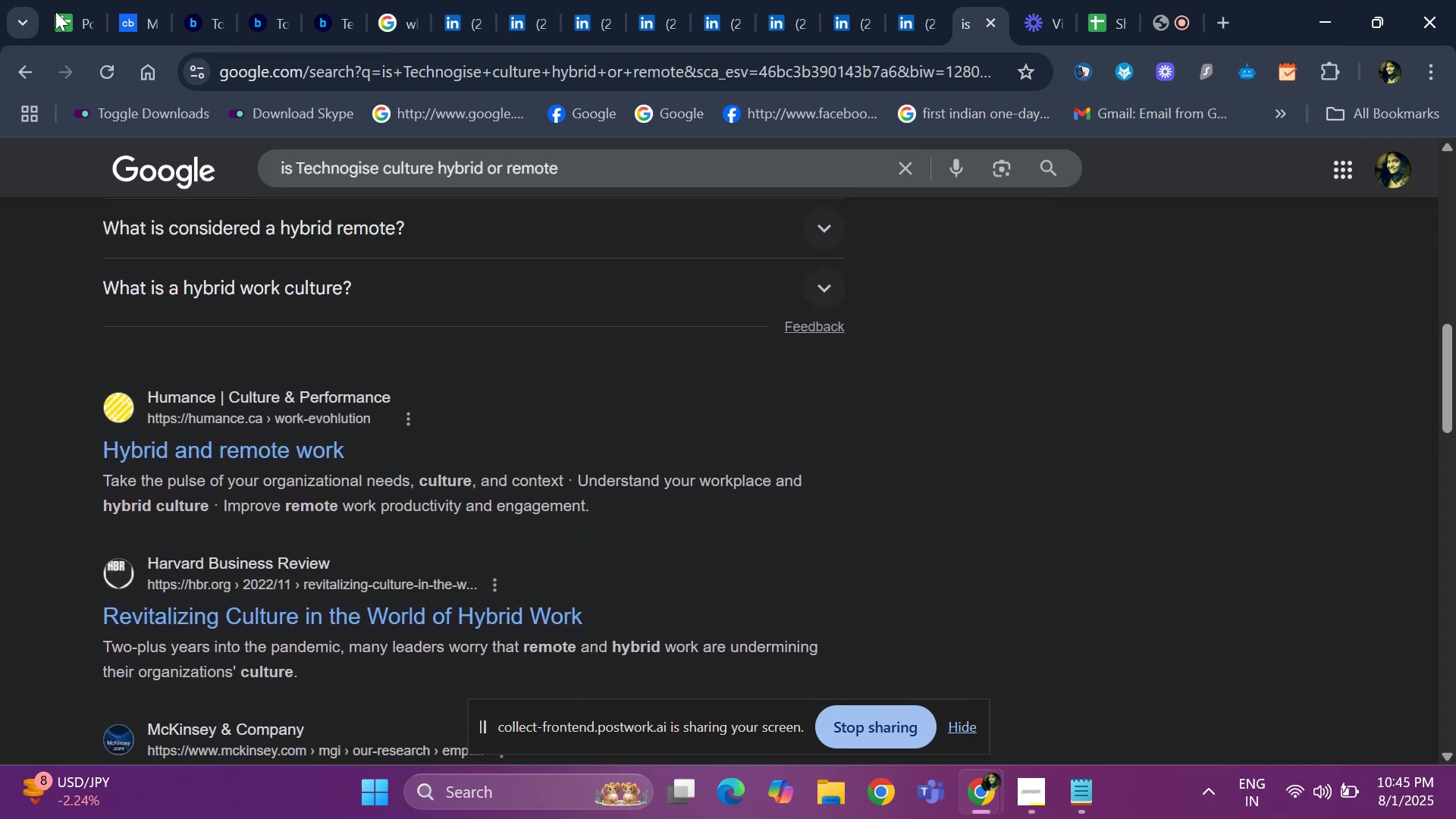 
left_click([78, 19])
 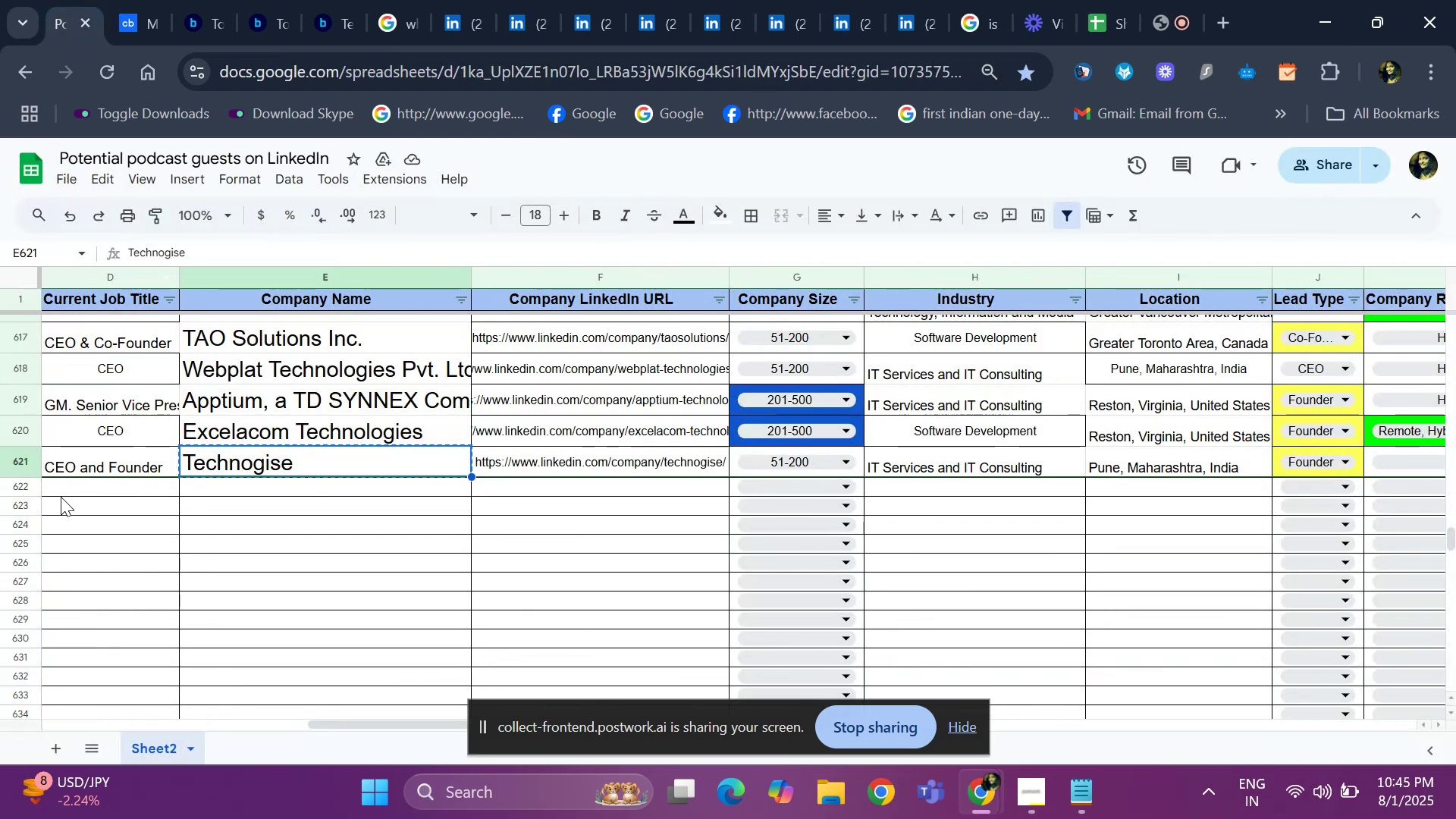 
double_click([61, 497])
 